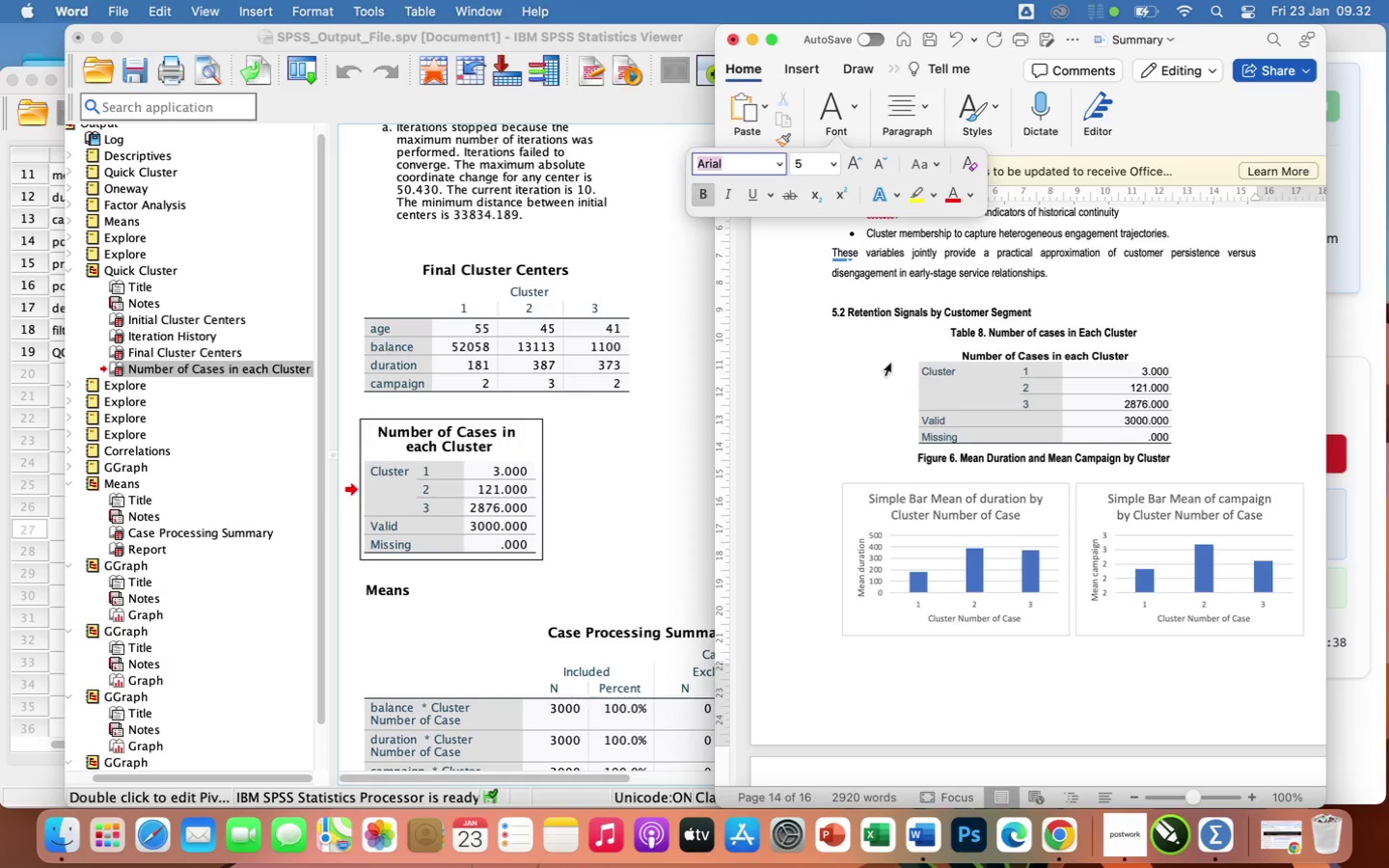 
scroll: coordinate [943, 578], scroll_direction: down, amount: 15.0
 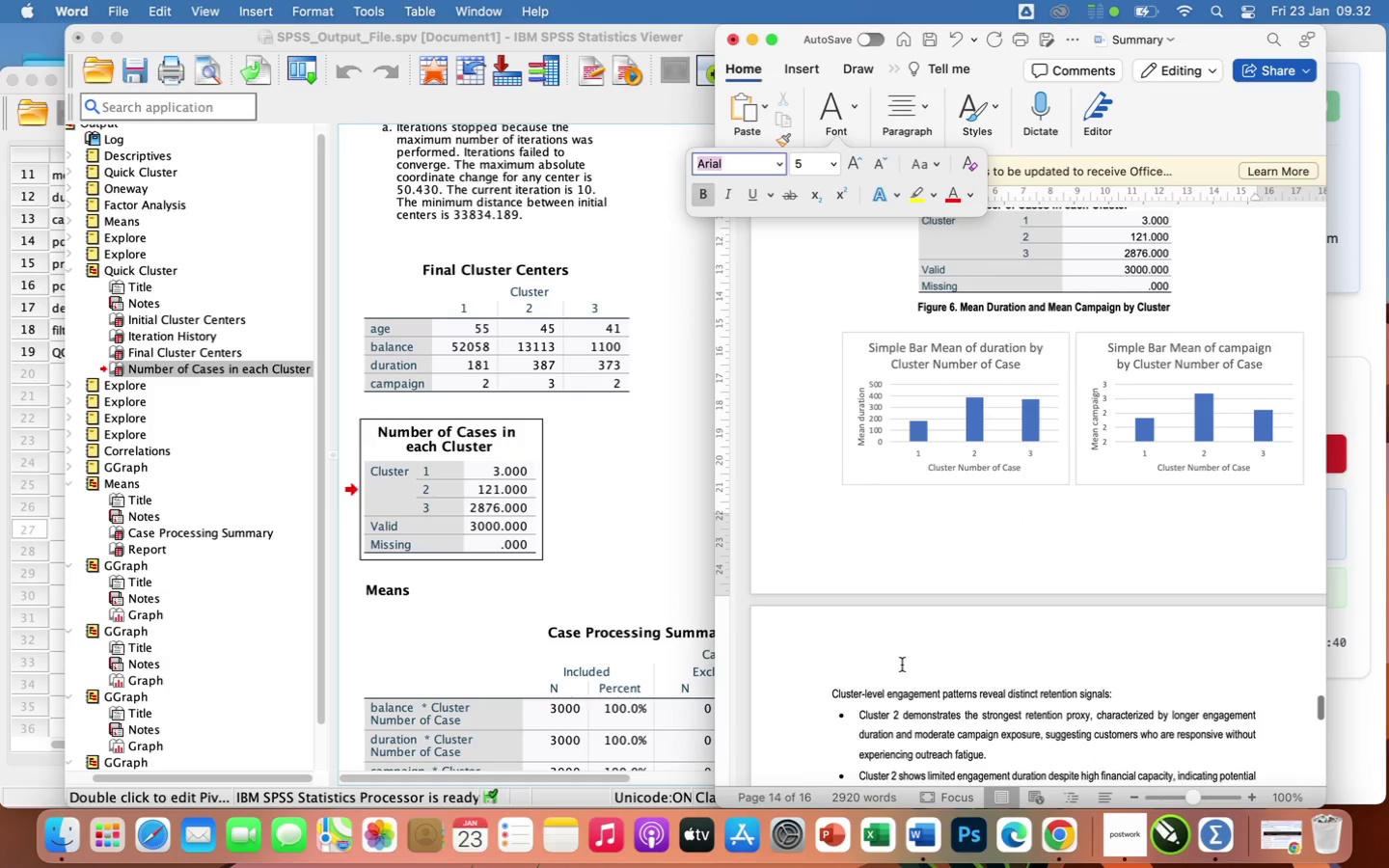 
left_click([902, 666])
 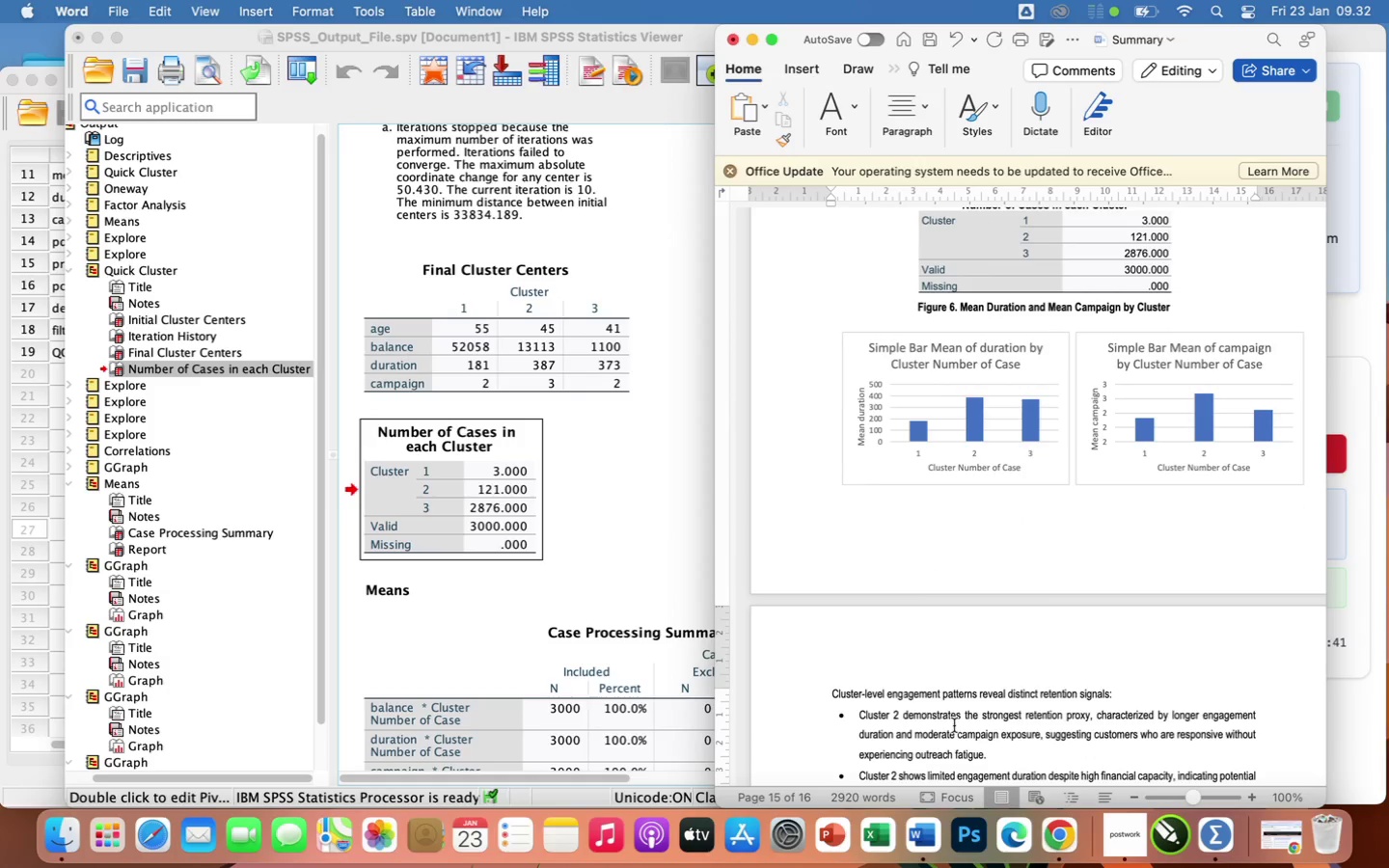 
scroll: coordinate [959, 726], scroll_direction: up, amount: 17.0
 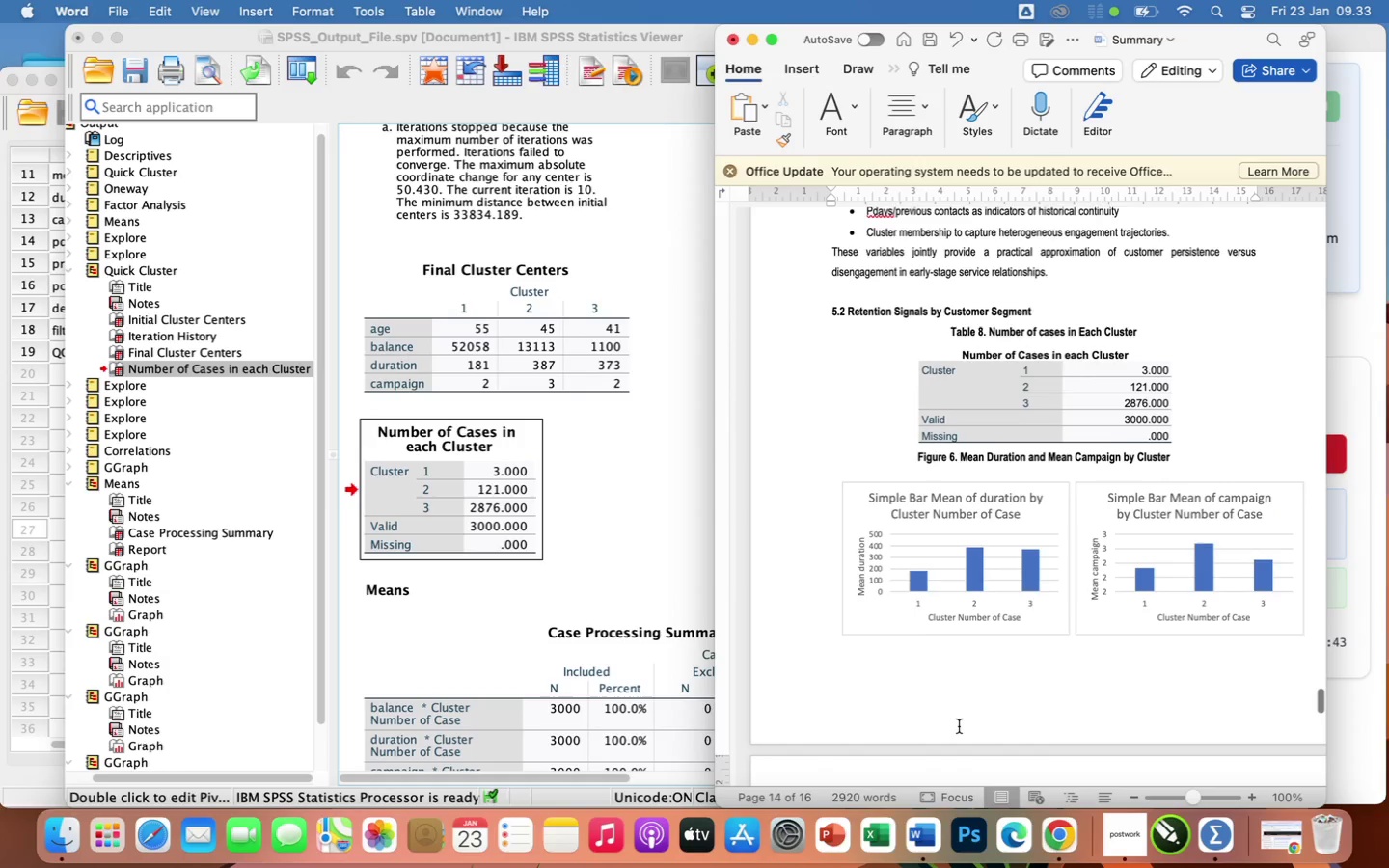 
scroll: coordinate [959, 726], scroll_direction: down, amount: 114.0
 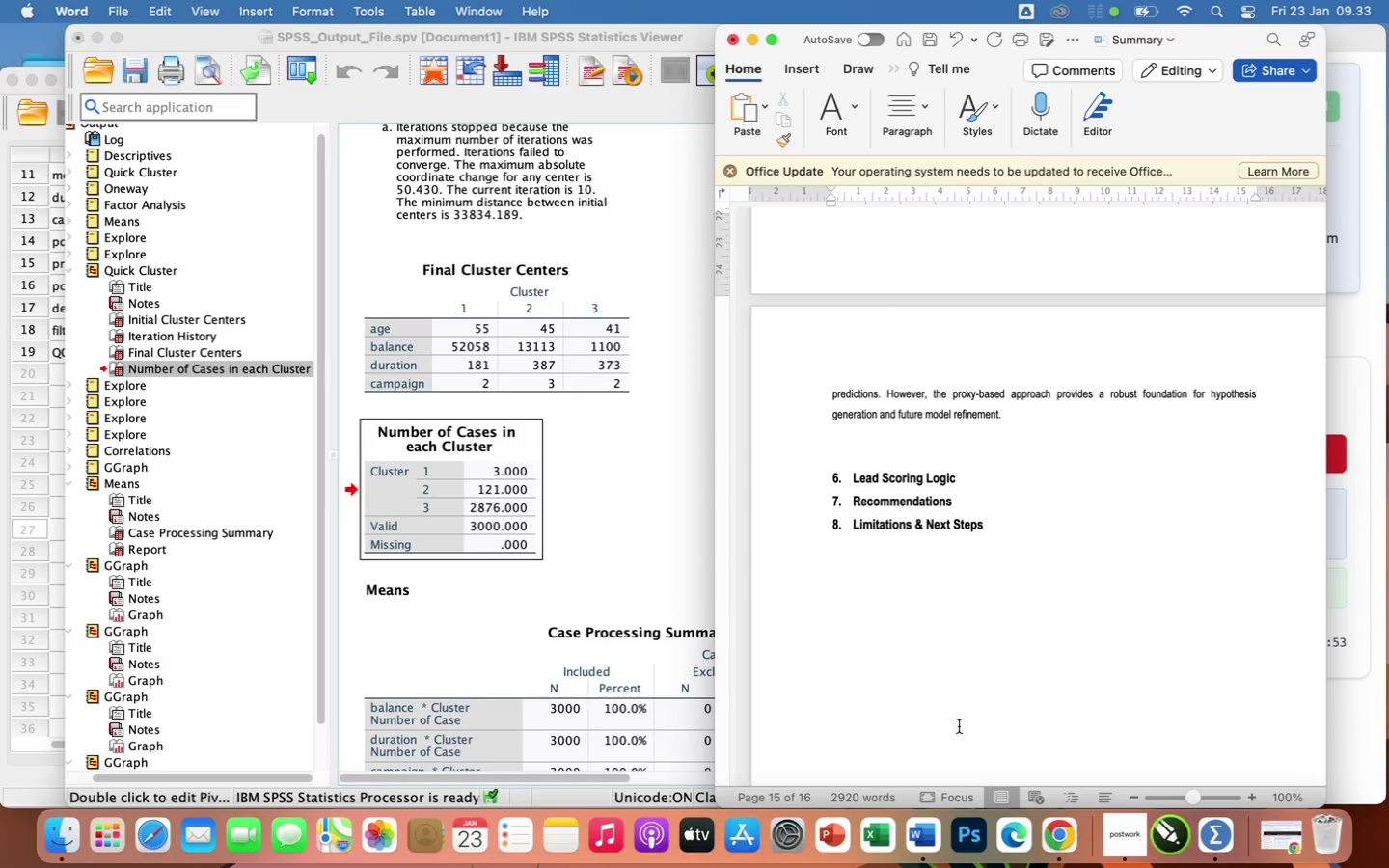 
wait(11.9)
 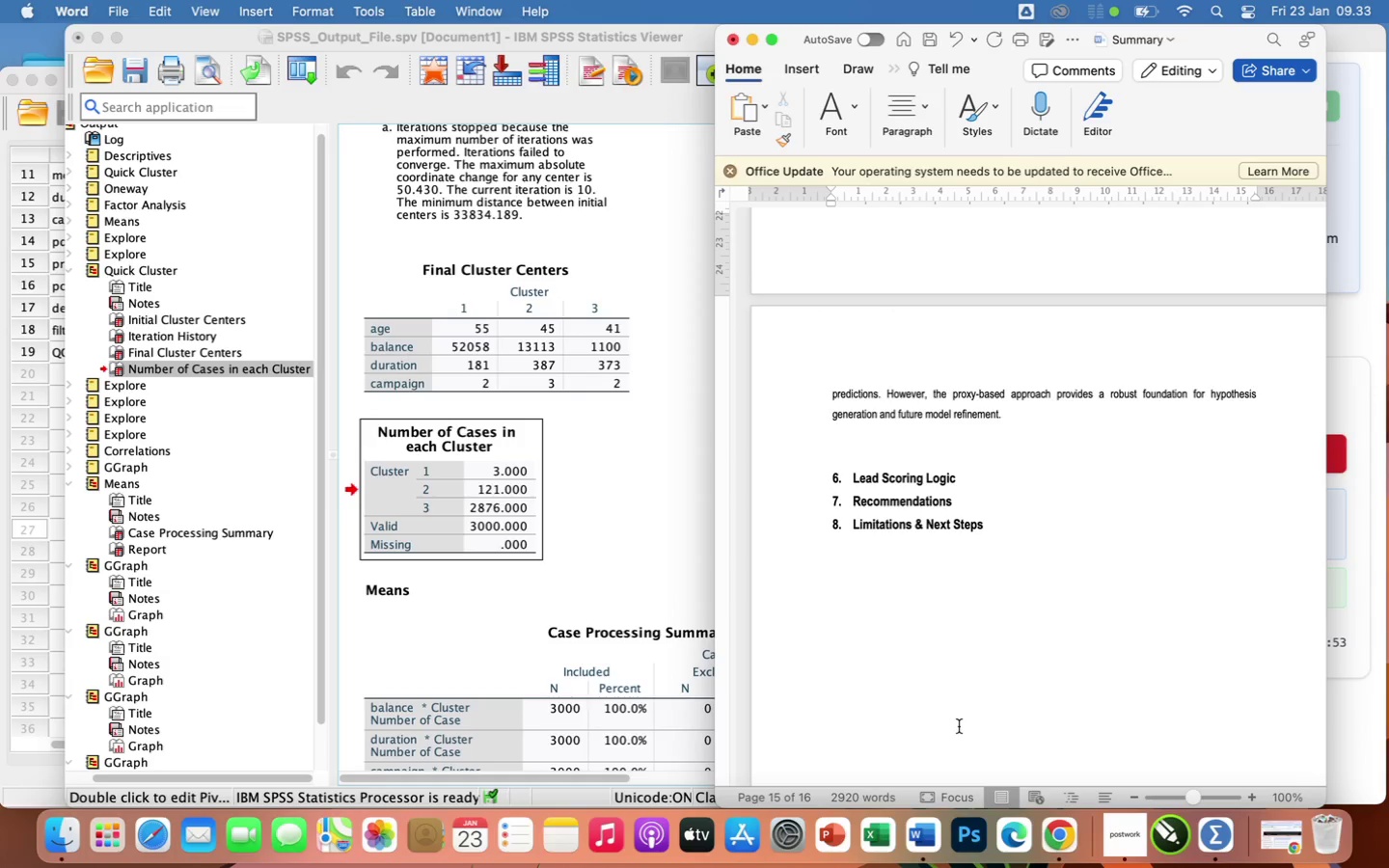 
left_click([1049, 414])
 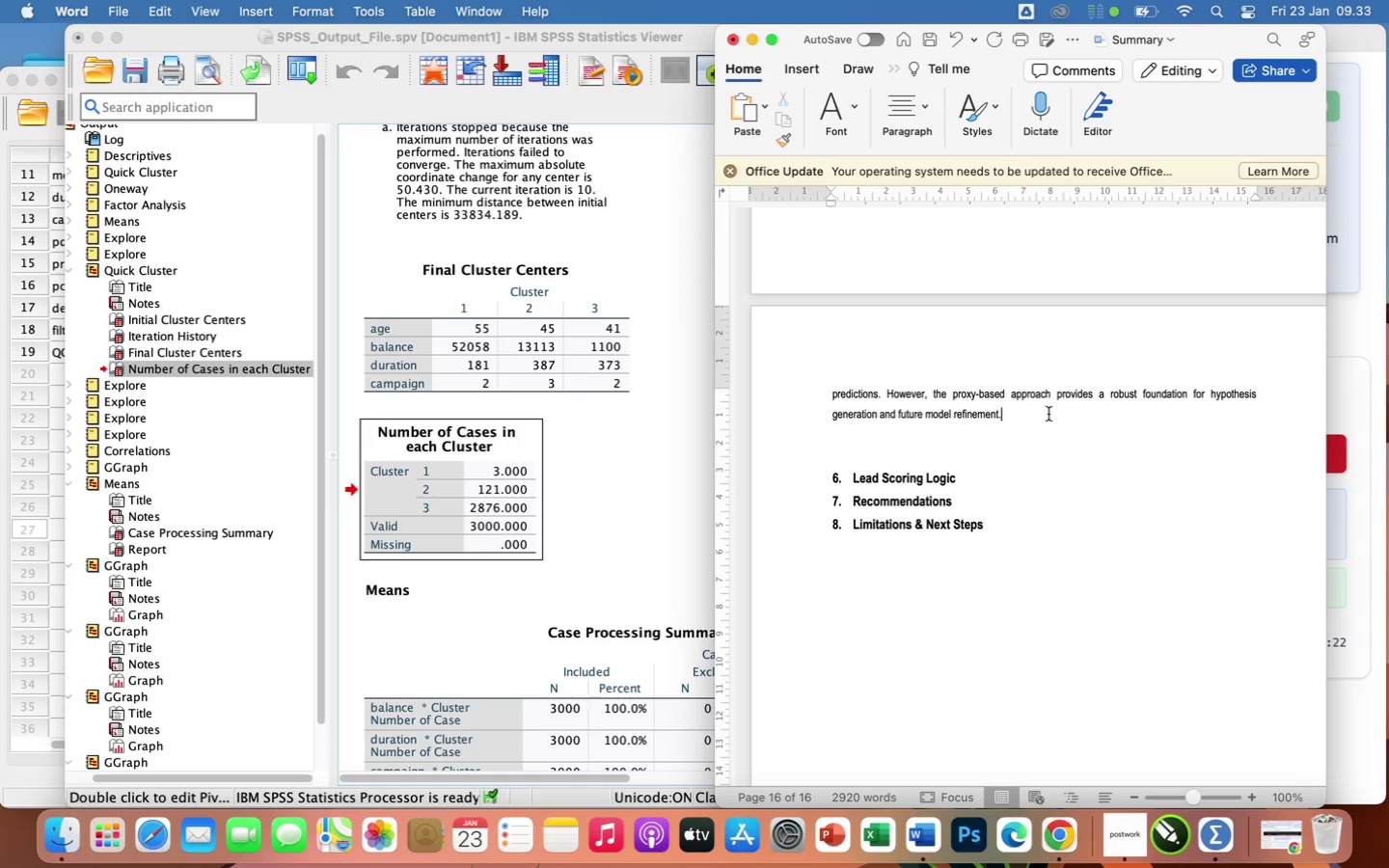 
wait(29.56)
 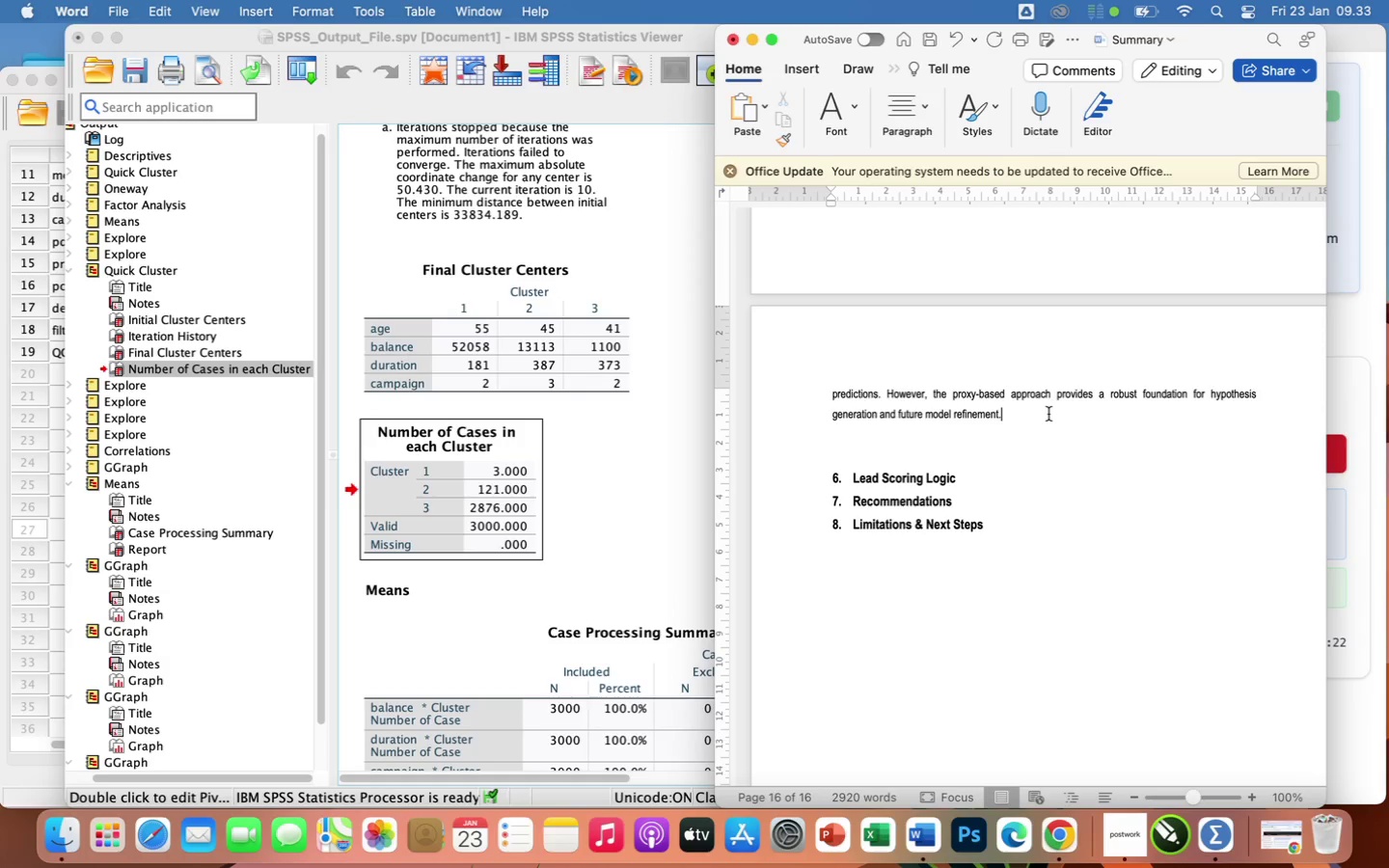 
left_click([958, 456])
 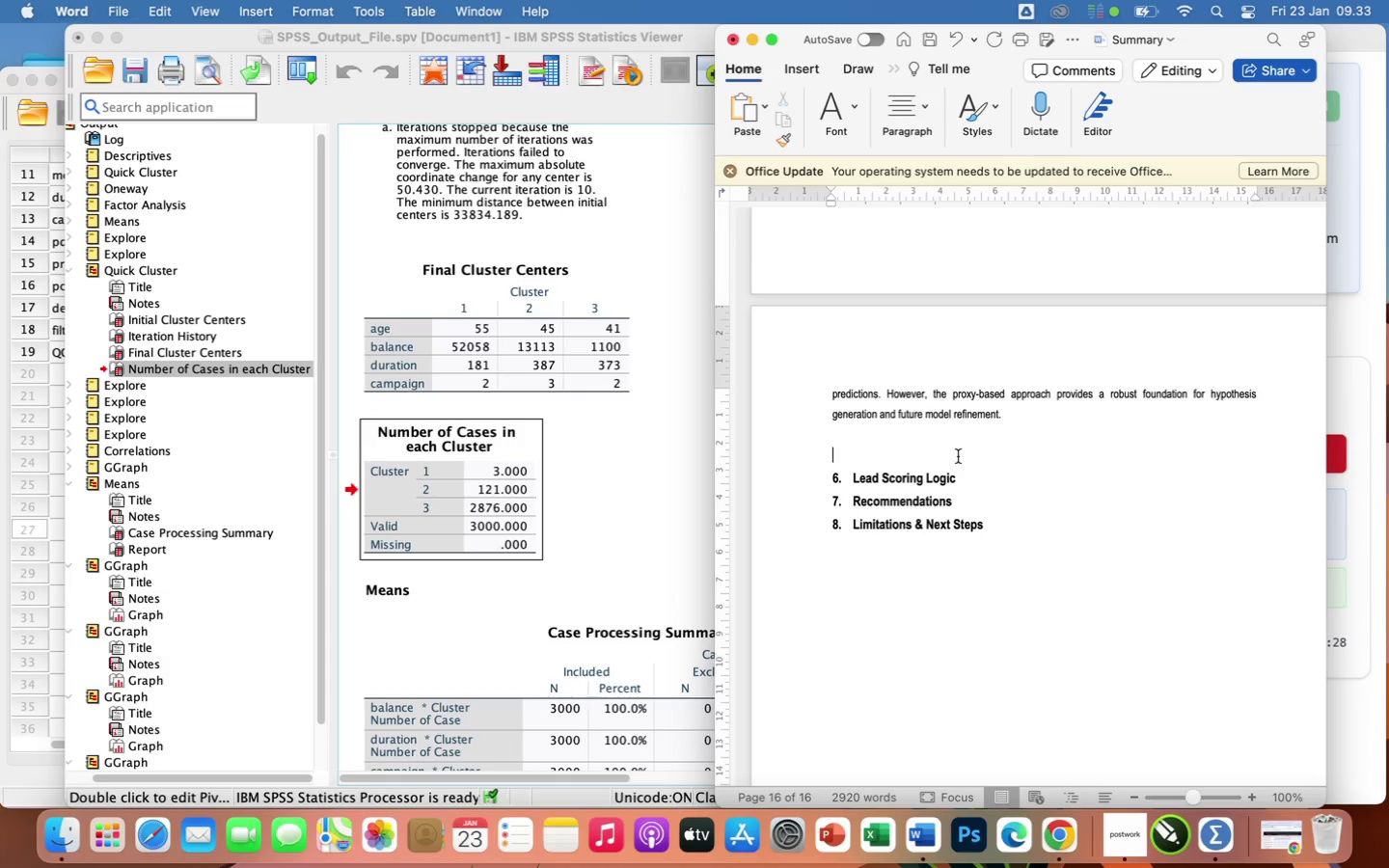 
key(Backspace)
 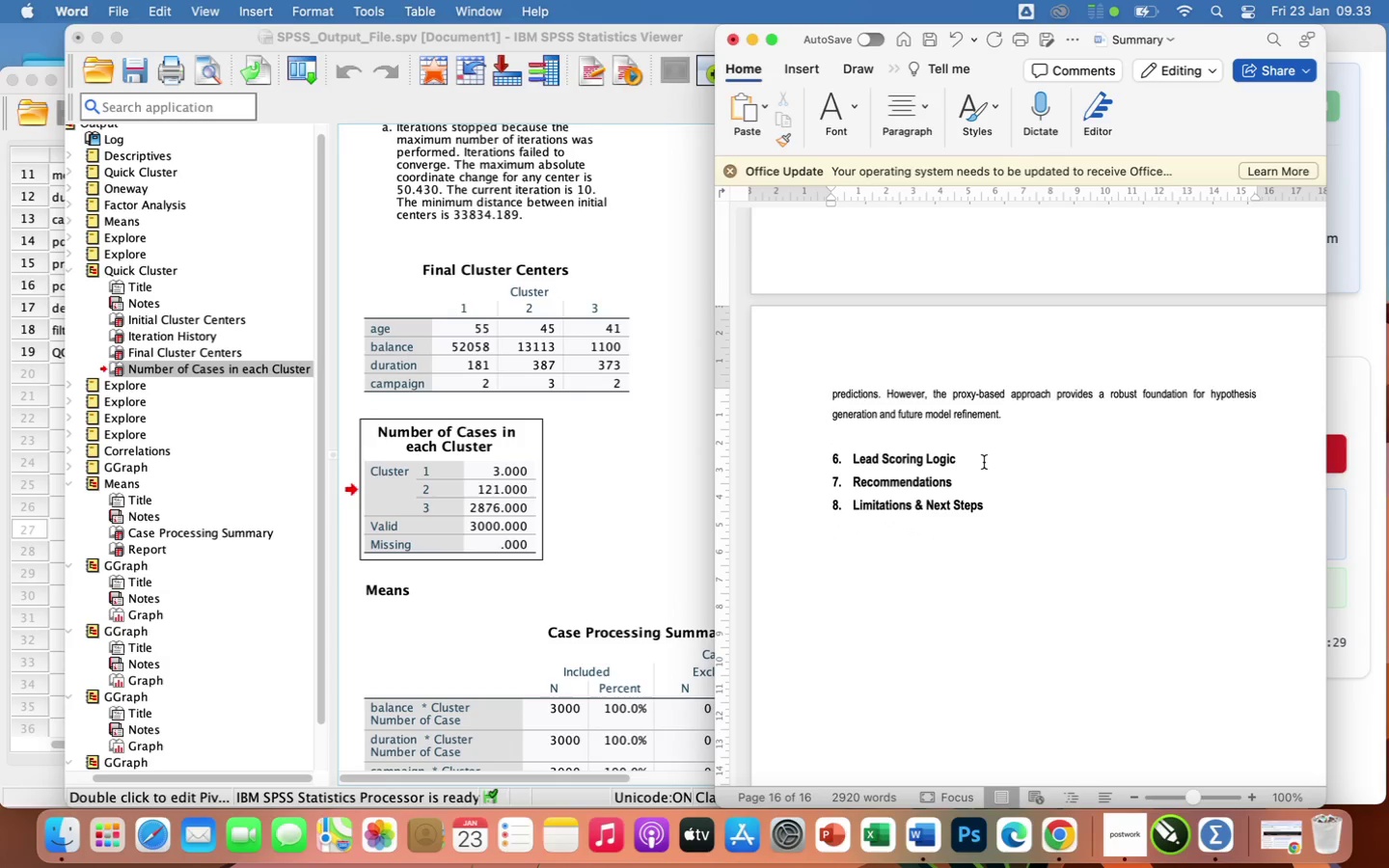 
left_click([982, 459])
 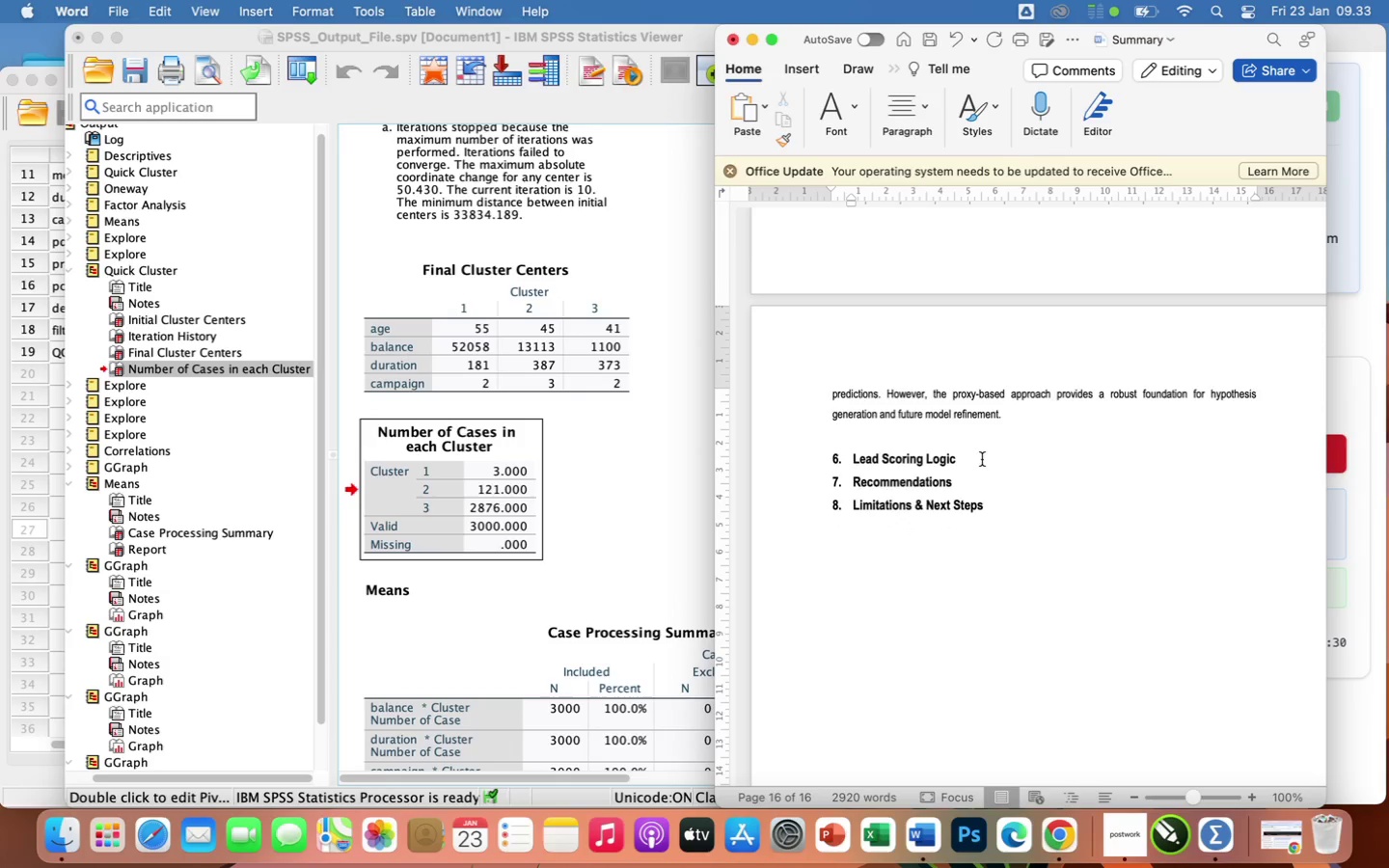 
key(Enter)
 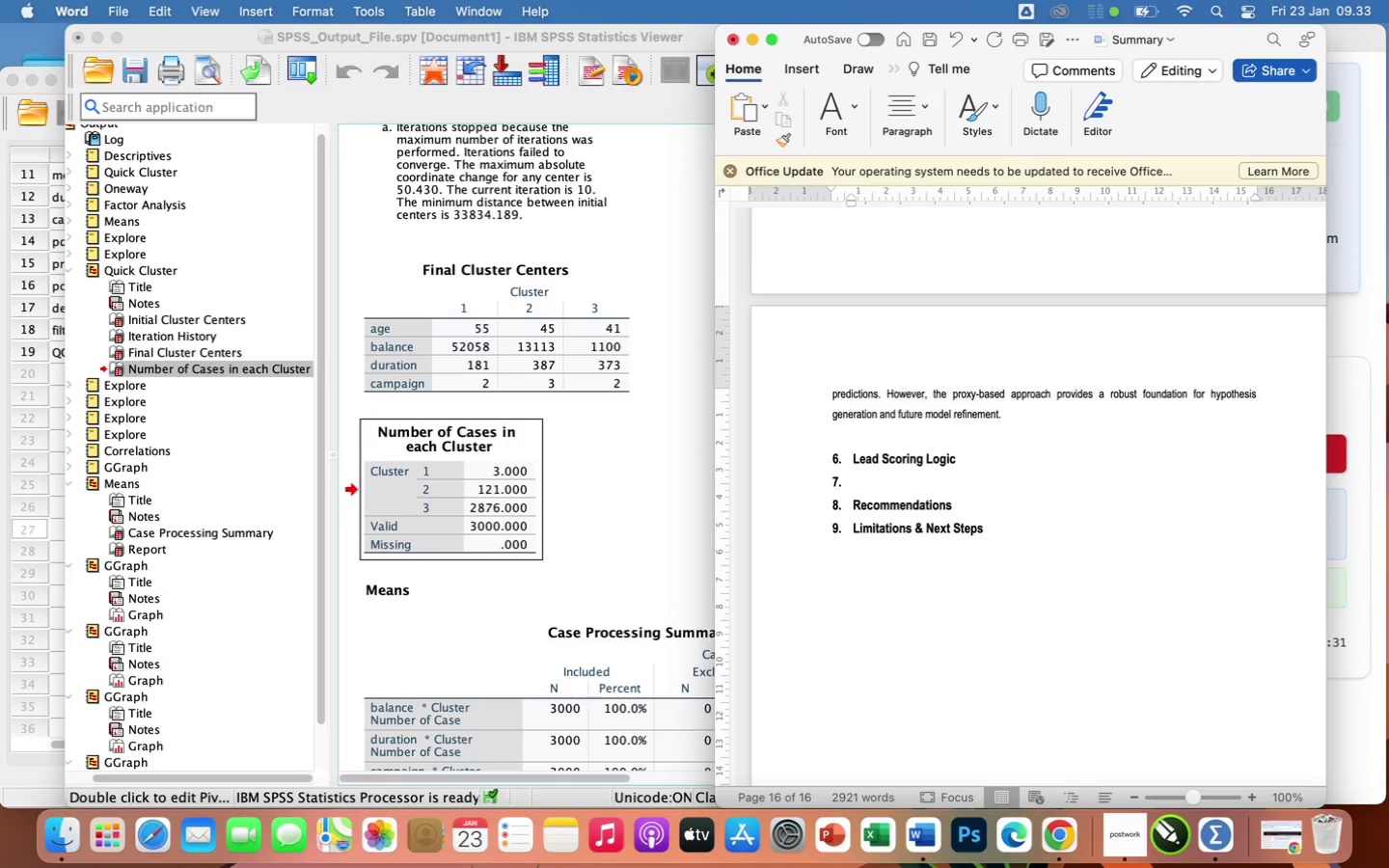 
key(Backspace)
 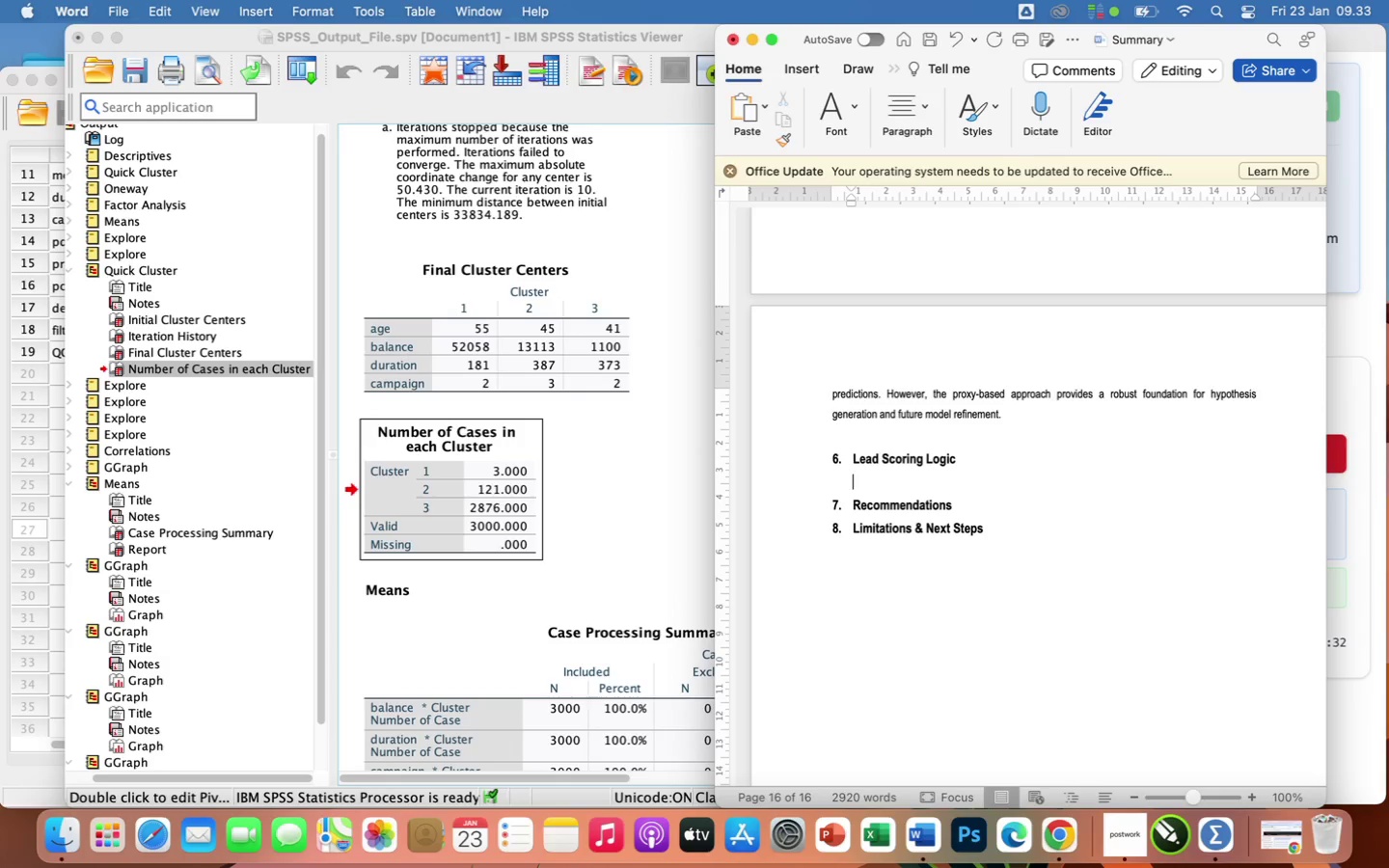 
key(Backspace)
 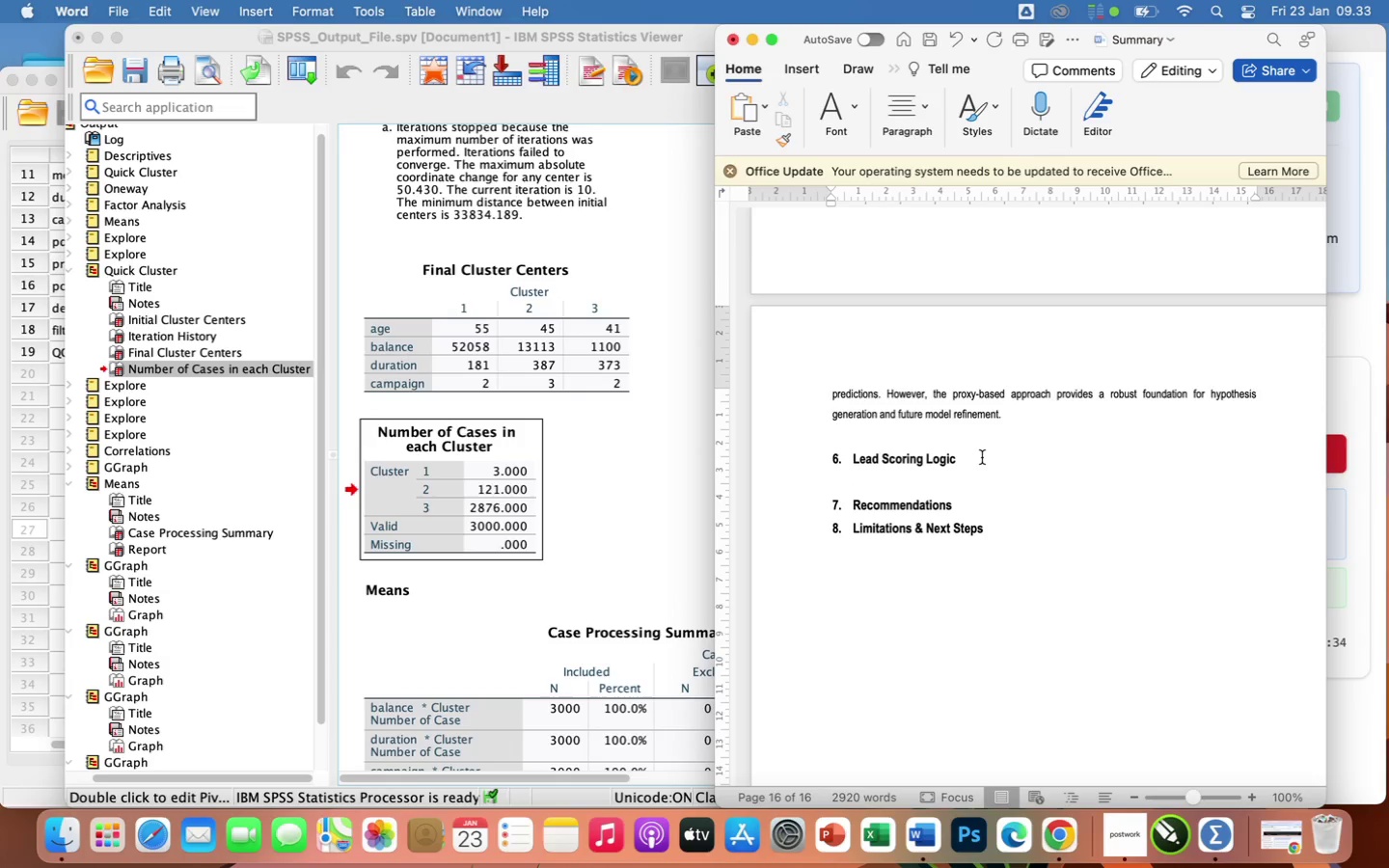 
key(Enter)
 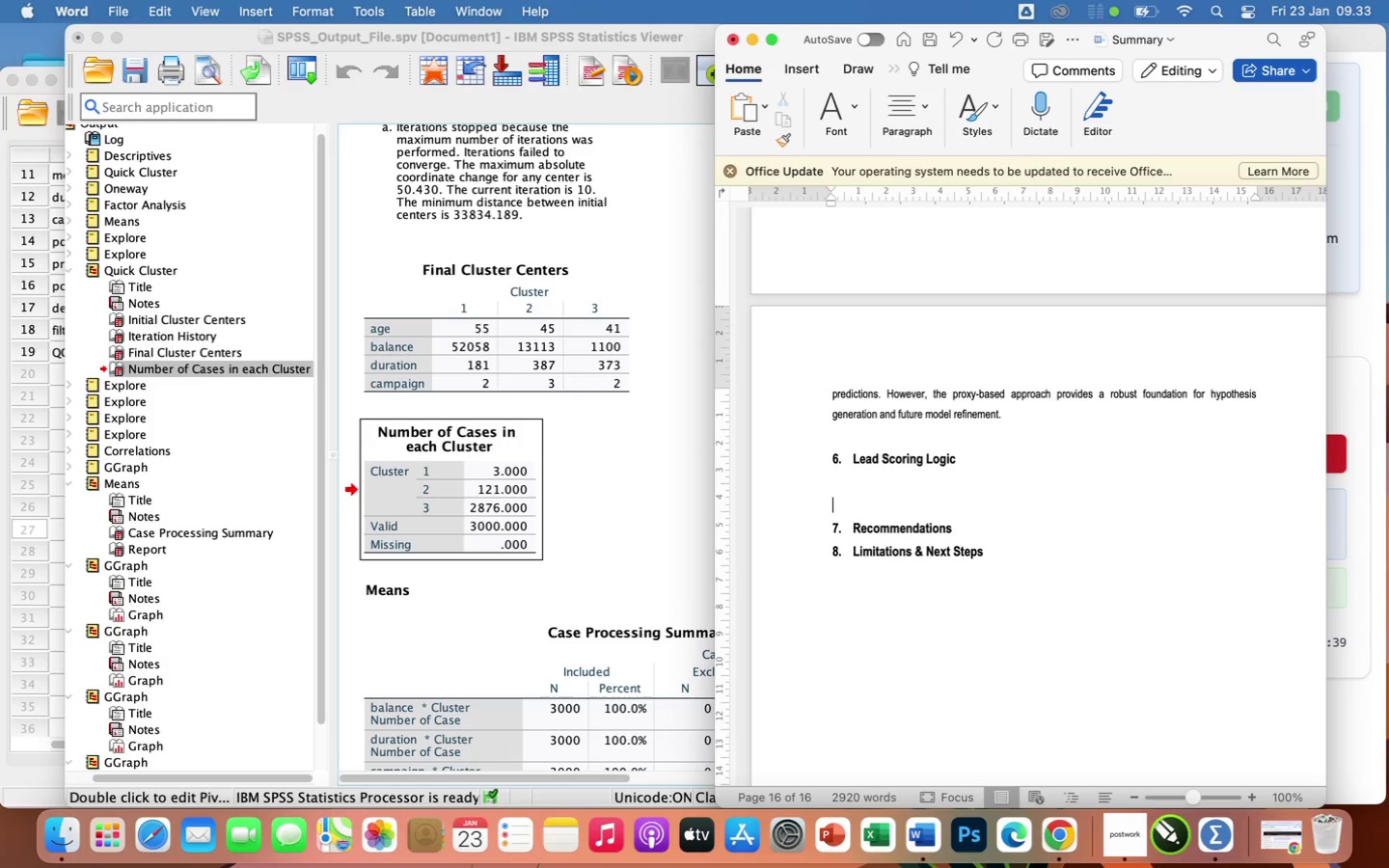 
wait(5.51)
 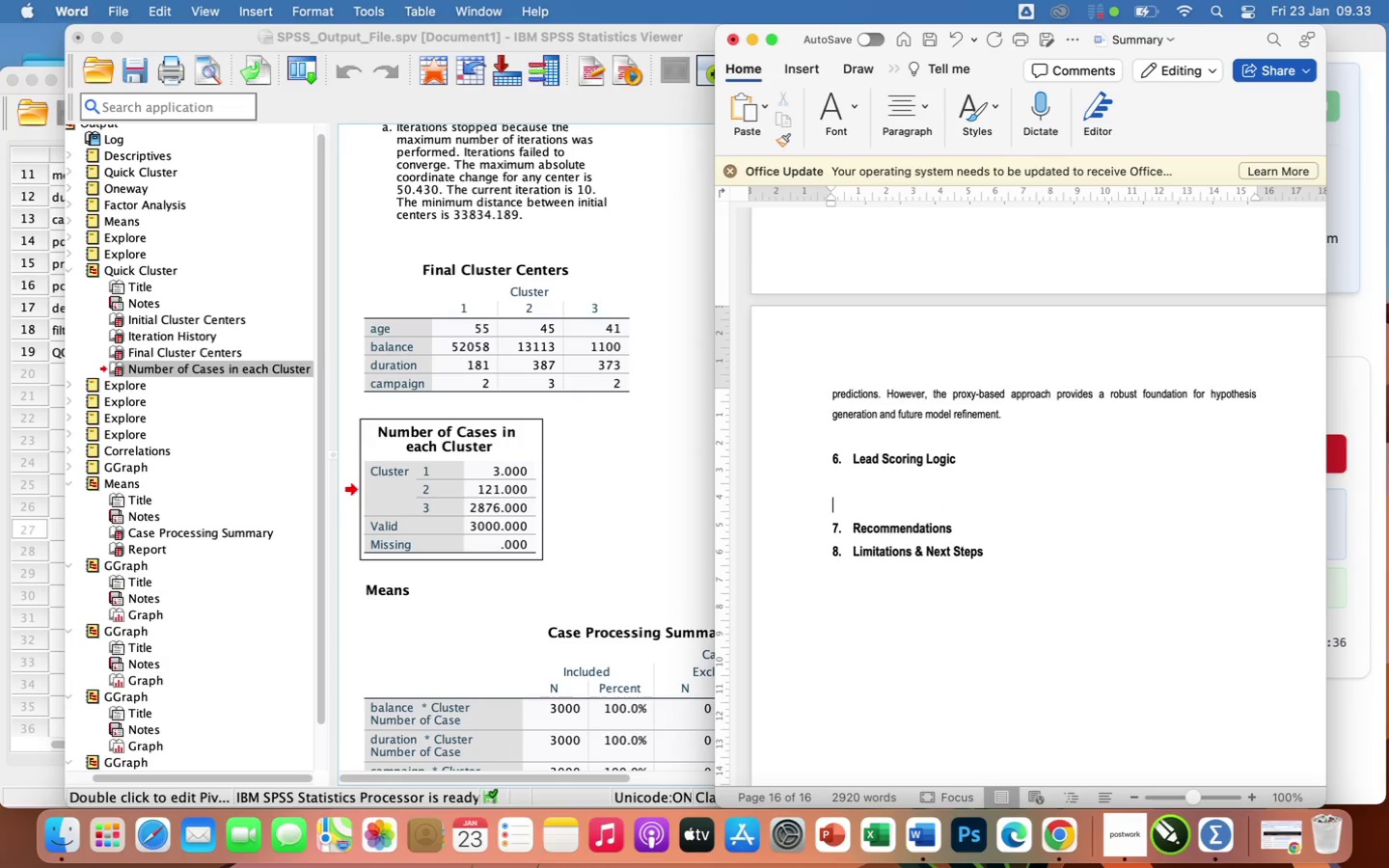 
type(6.1 Scoring Dimenms)
key(Backspace)
key(Backspace)
type(siom)
 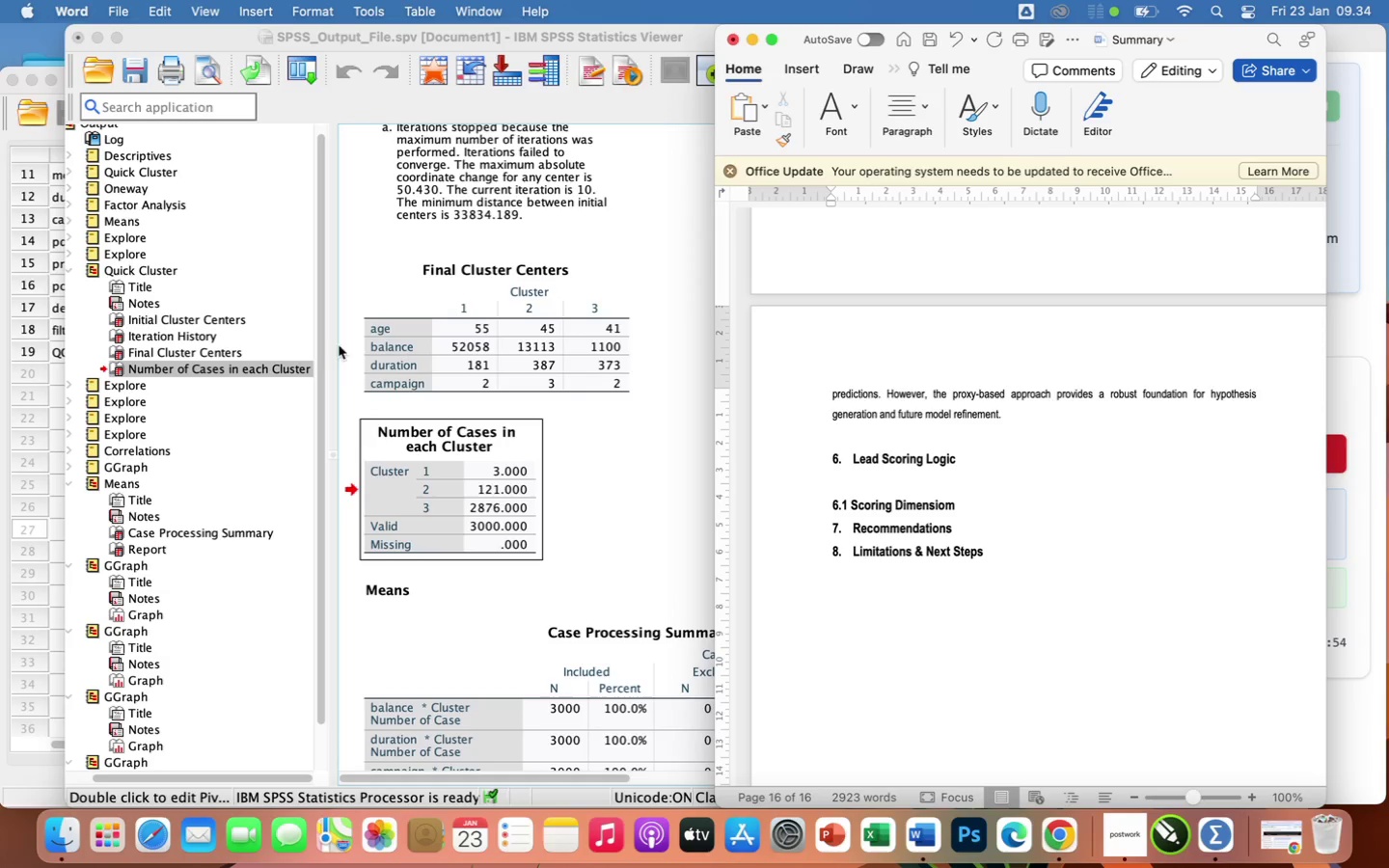 
scroll: coordinate [223, 569], scroll_direction: down, amount: 35.0
 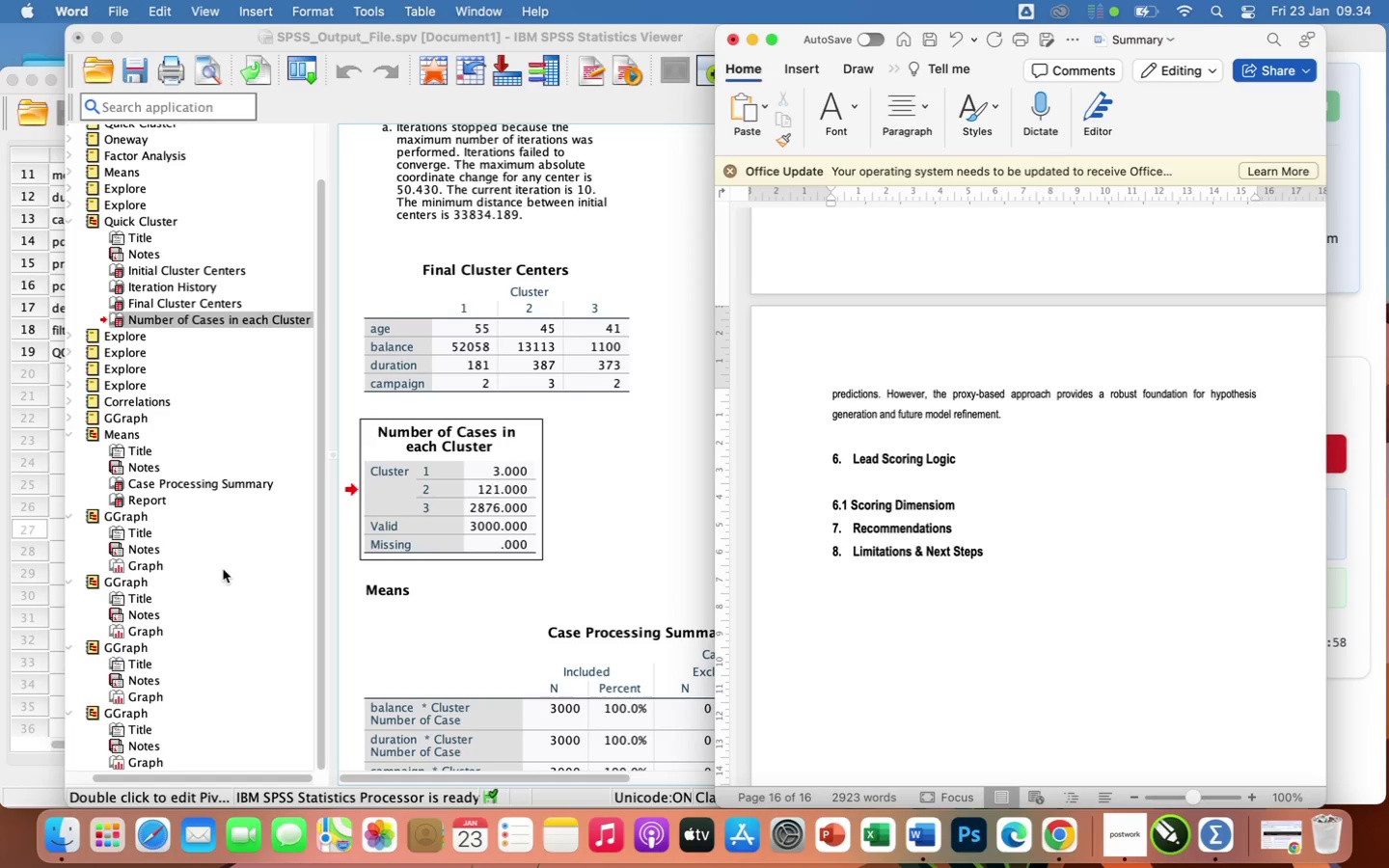 
key(Backspace)
 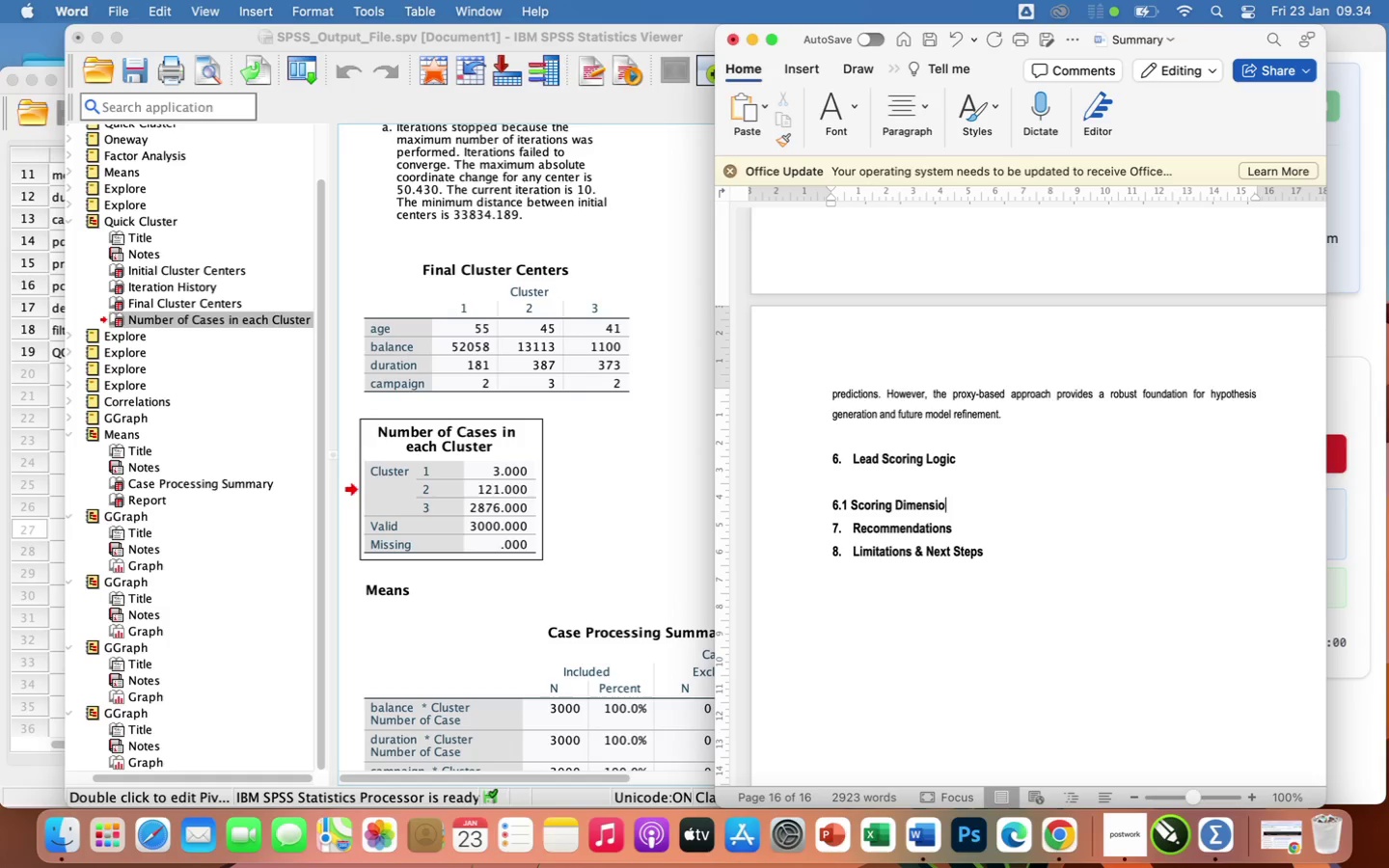 
key(N)
 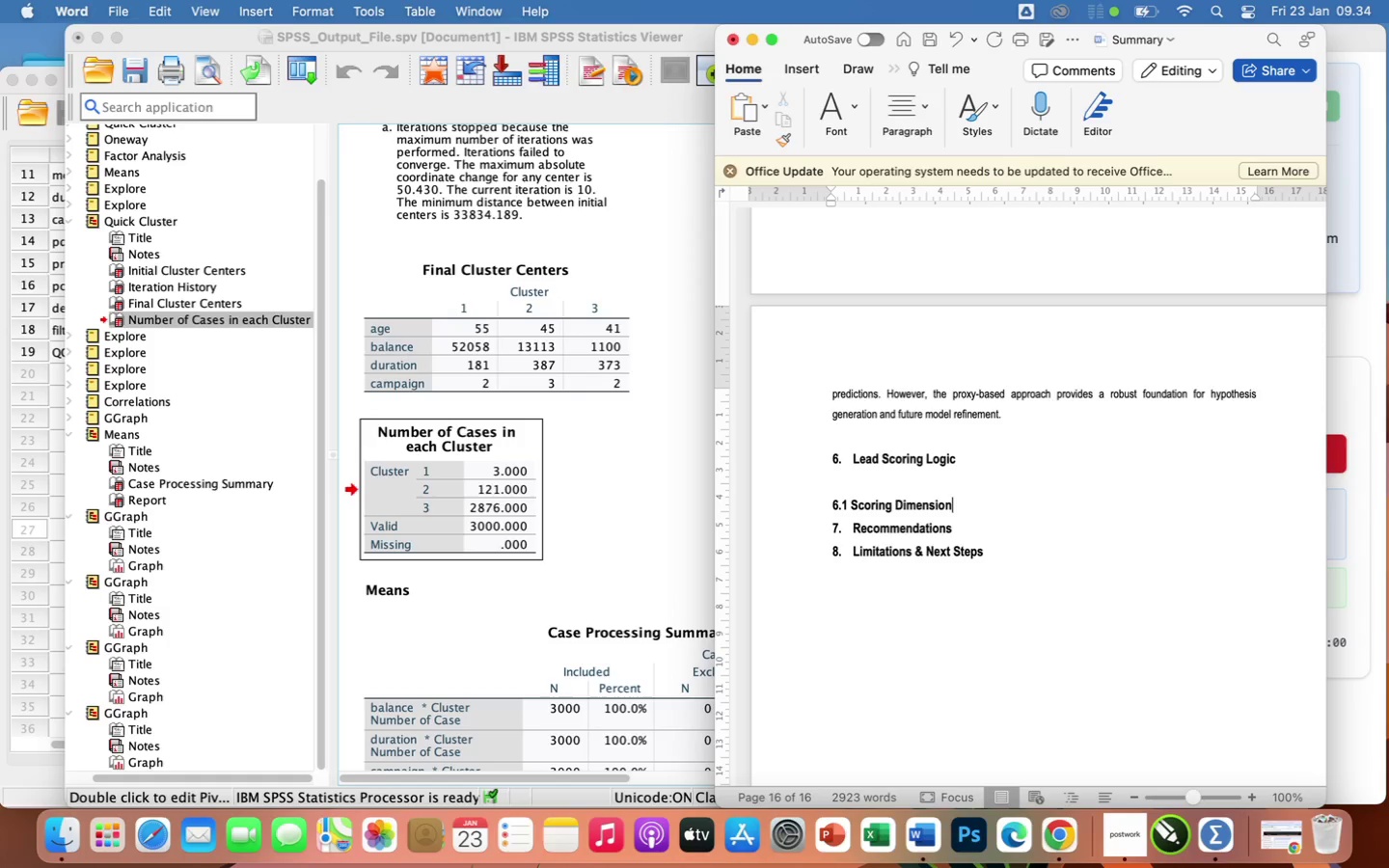 
key(Enter)
 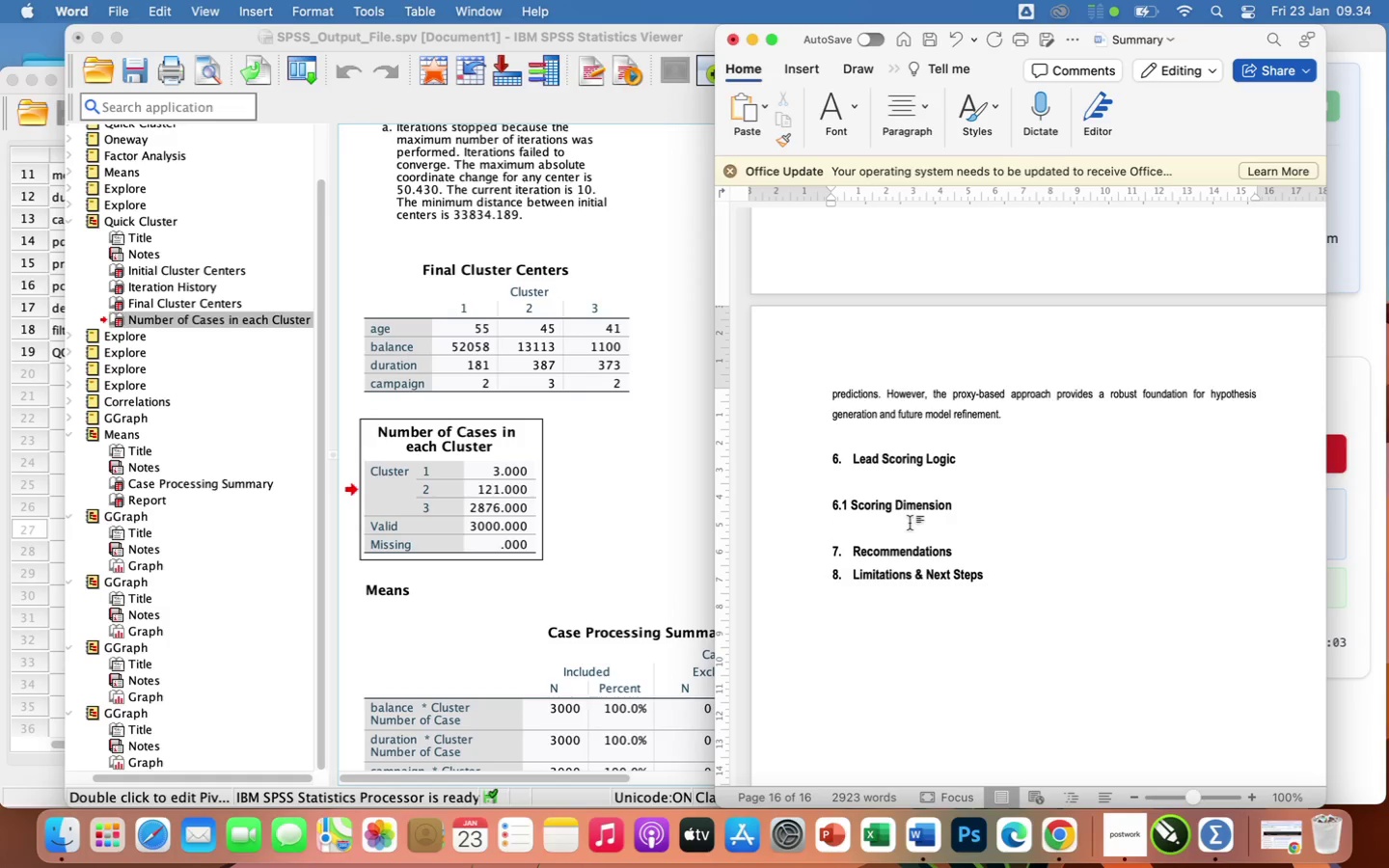 
left_click([956, 513])
 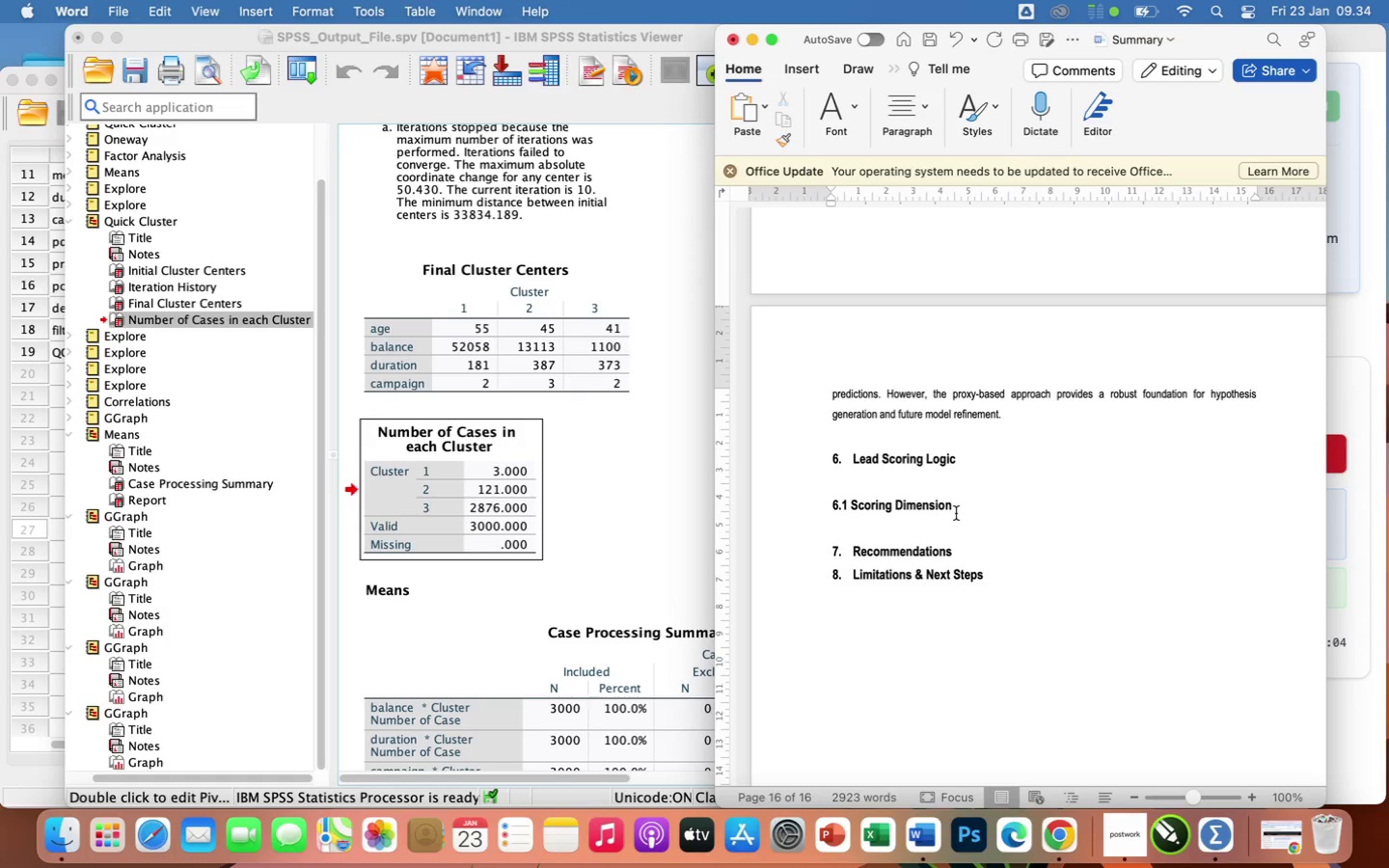 
key(S)
 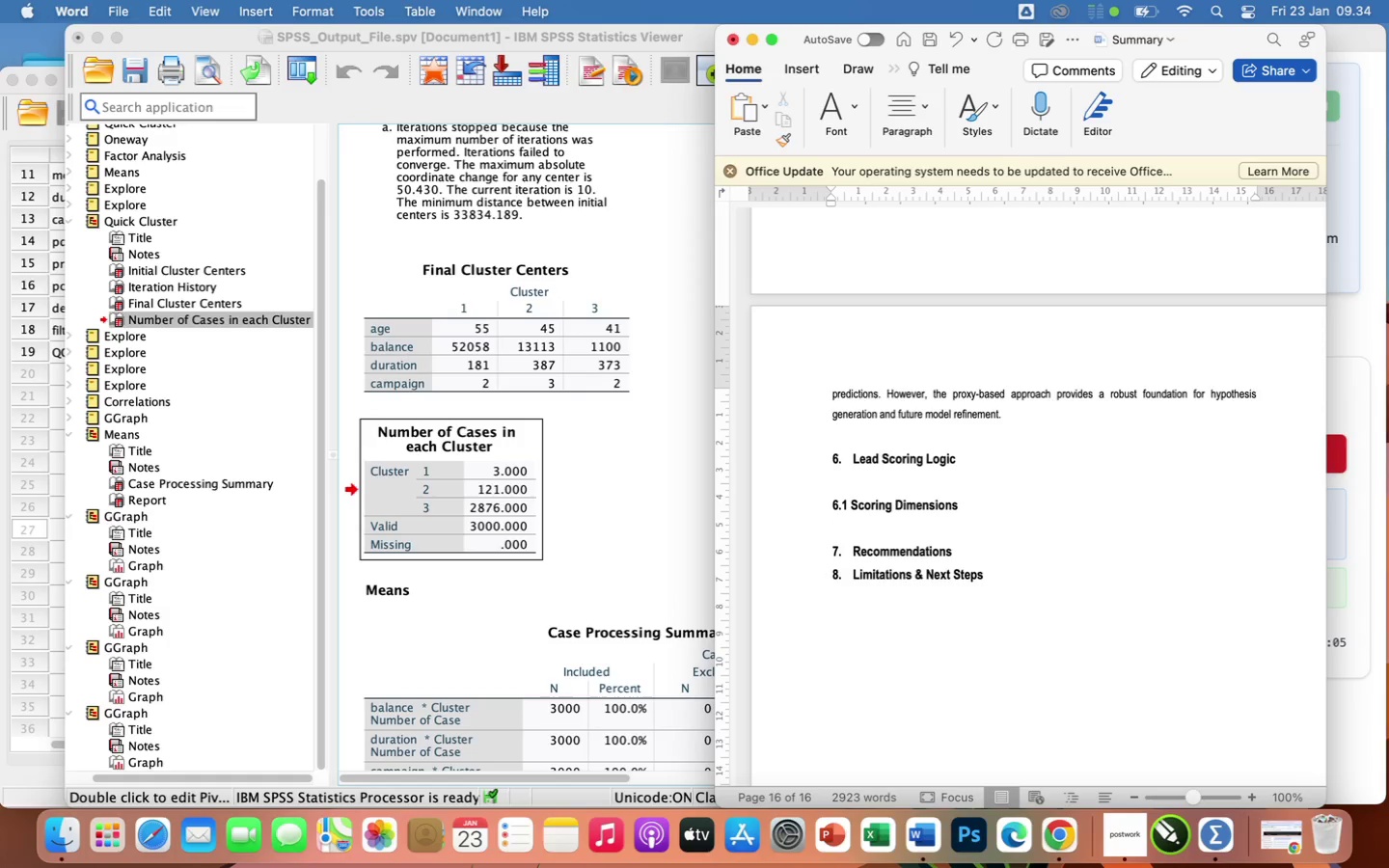 
key(Enter)
 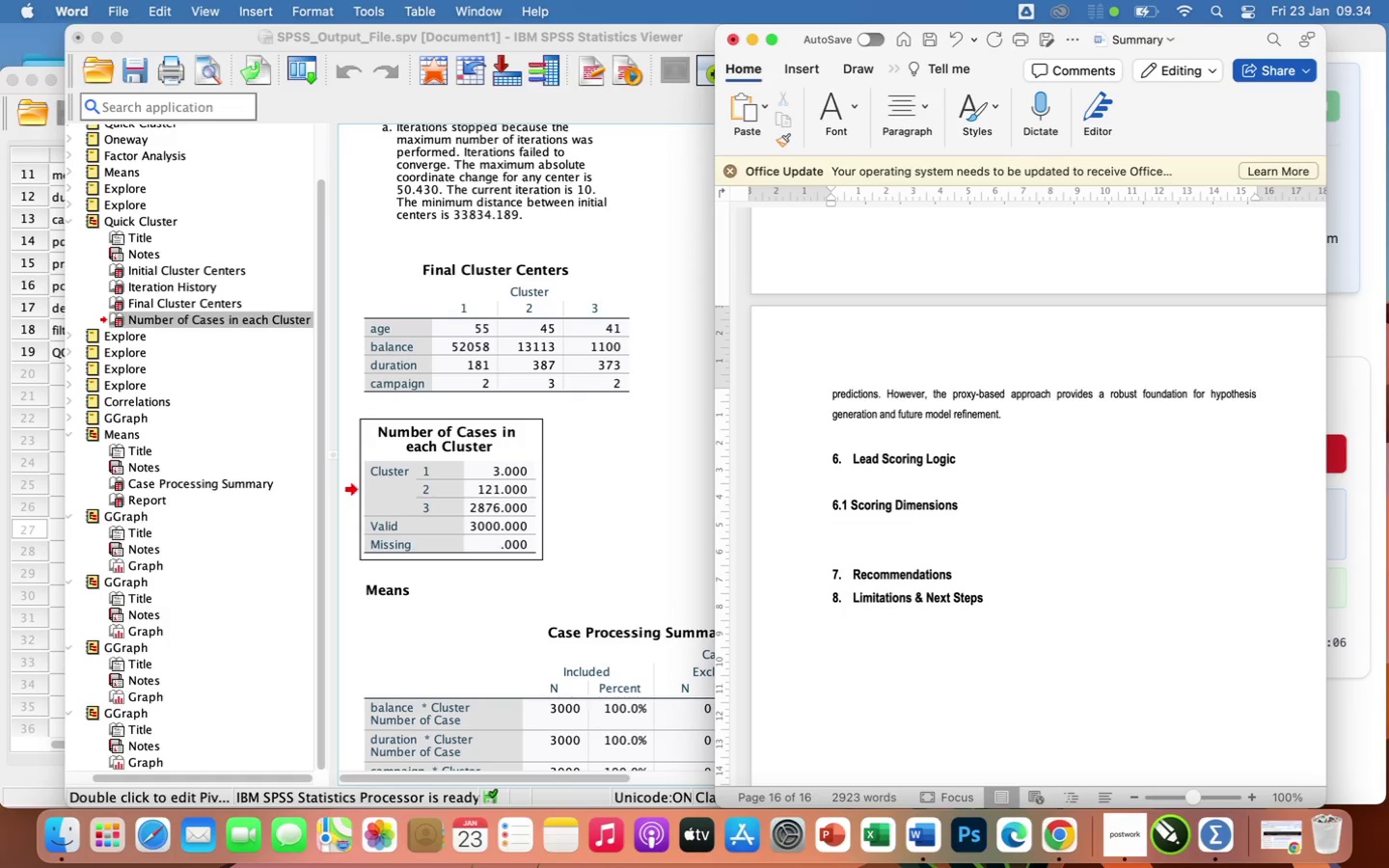 
type(6.2 Scoring Frameworl)
key(Backspace)
type(k)
 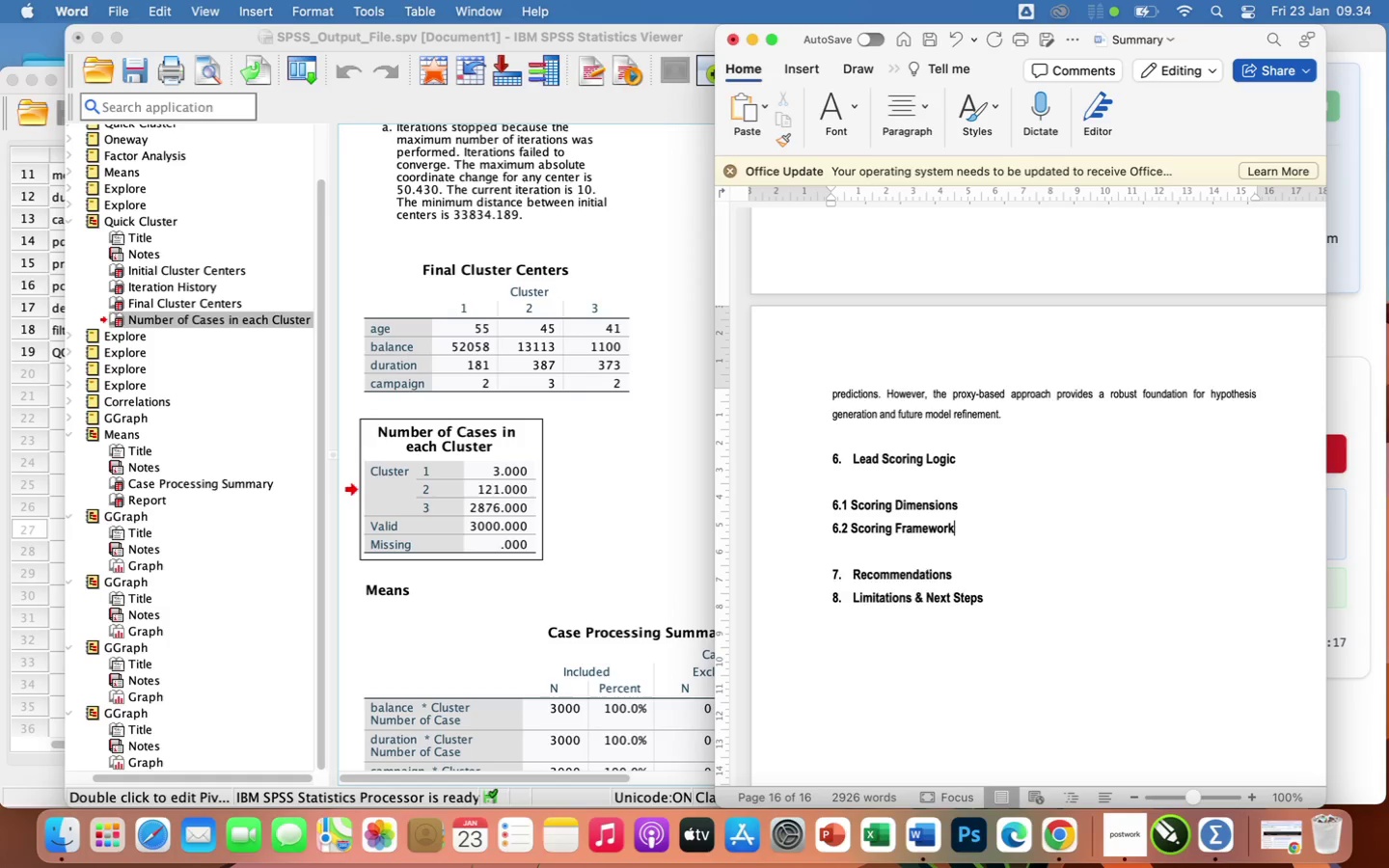 
key(Enter)
 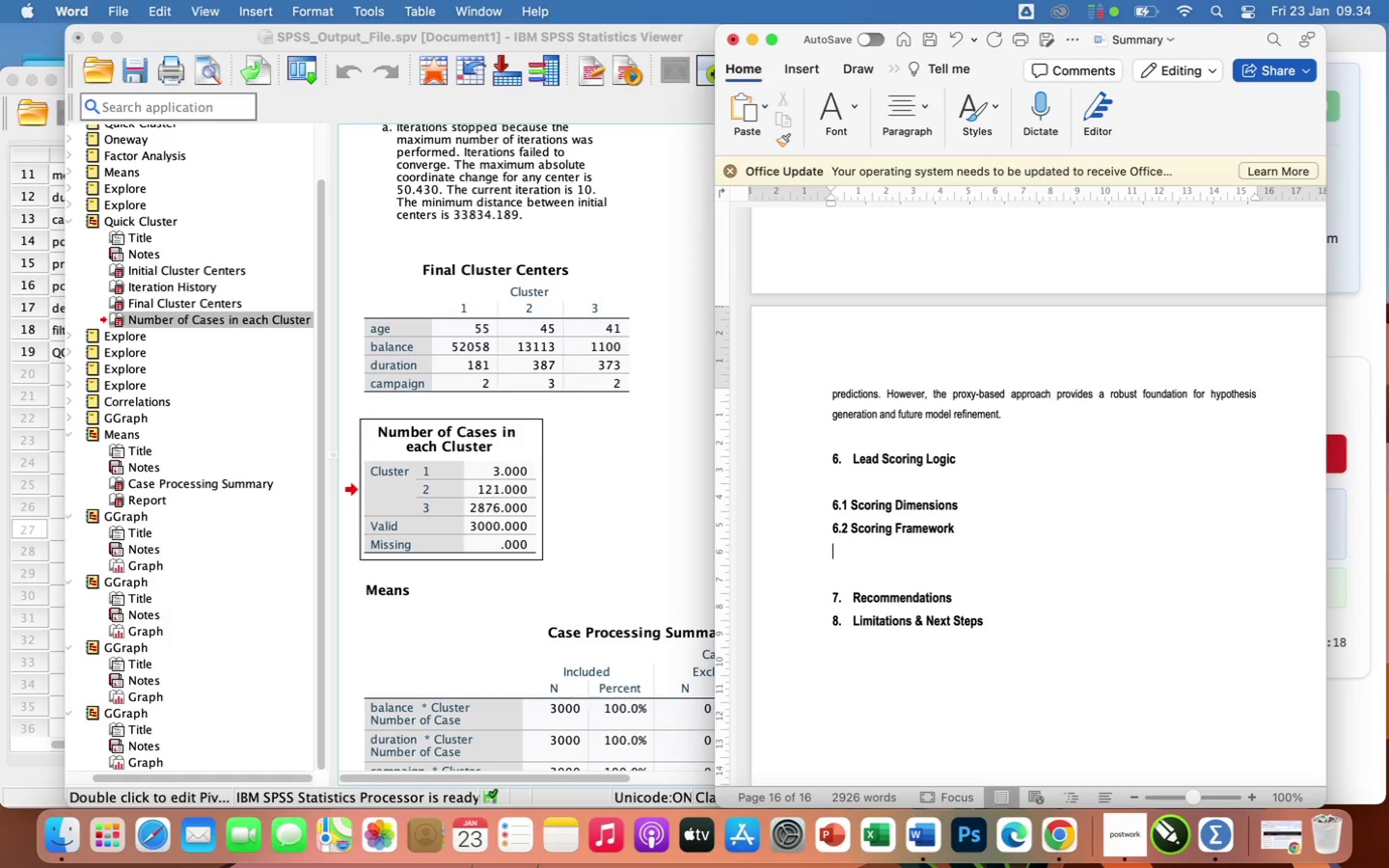 
type(Cluster Based Lead Prioritization Logic)
 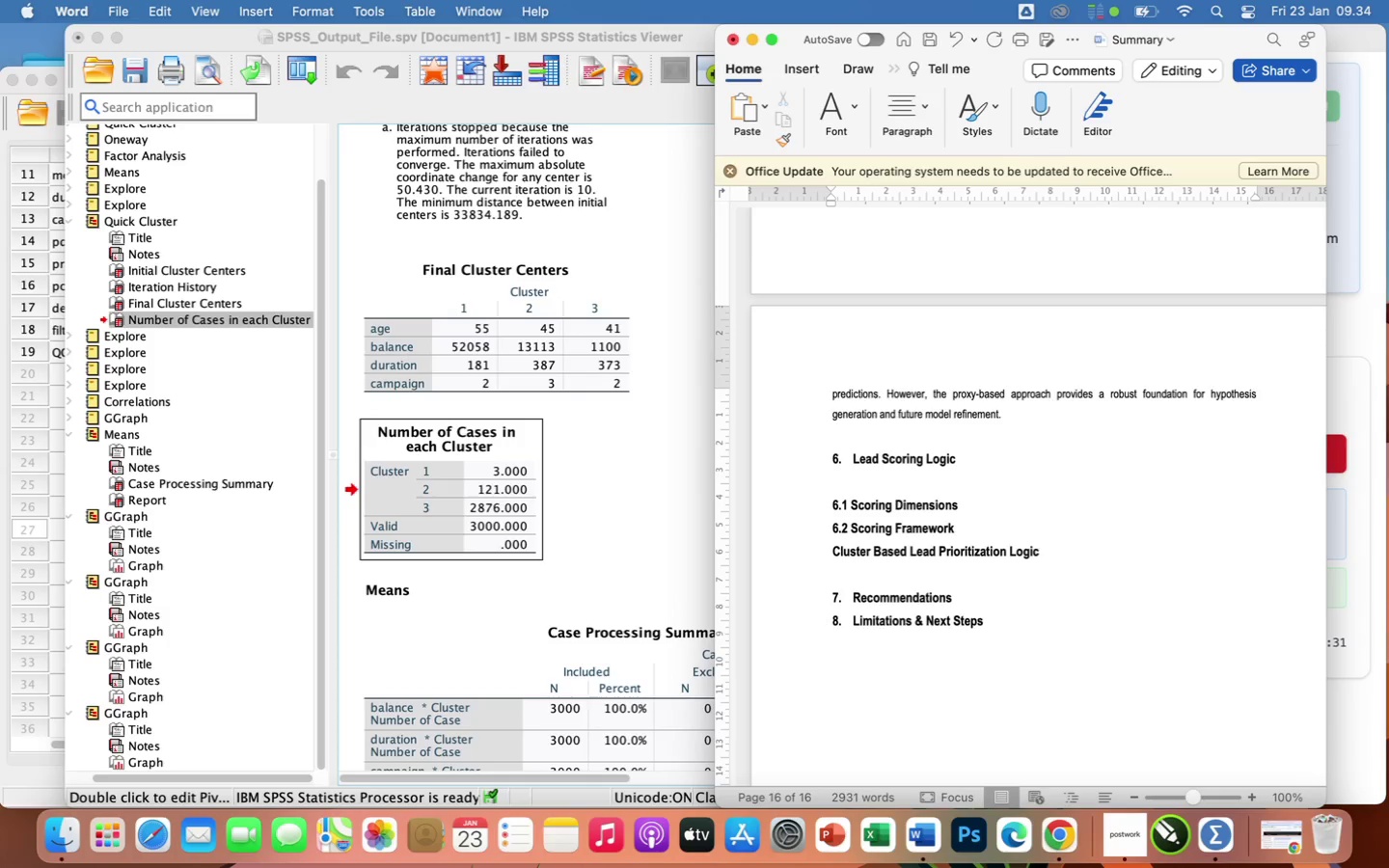 
key(Enter)
 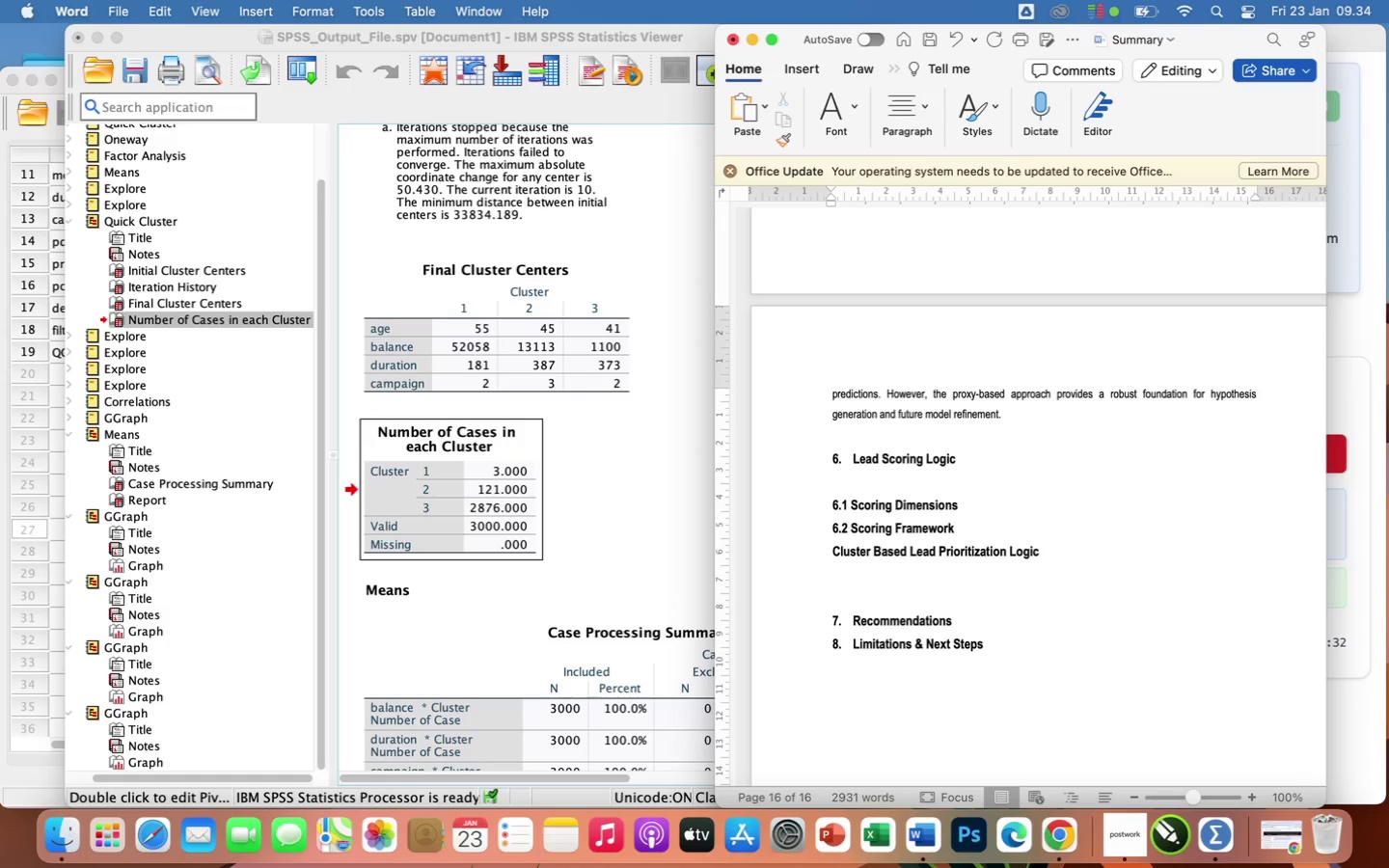 
key(6)
 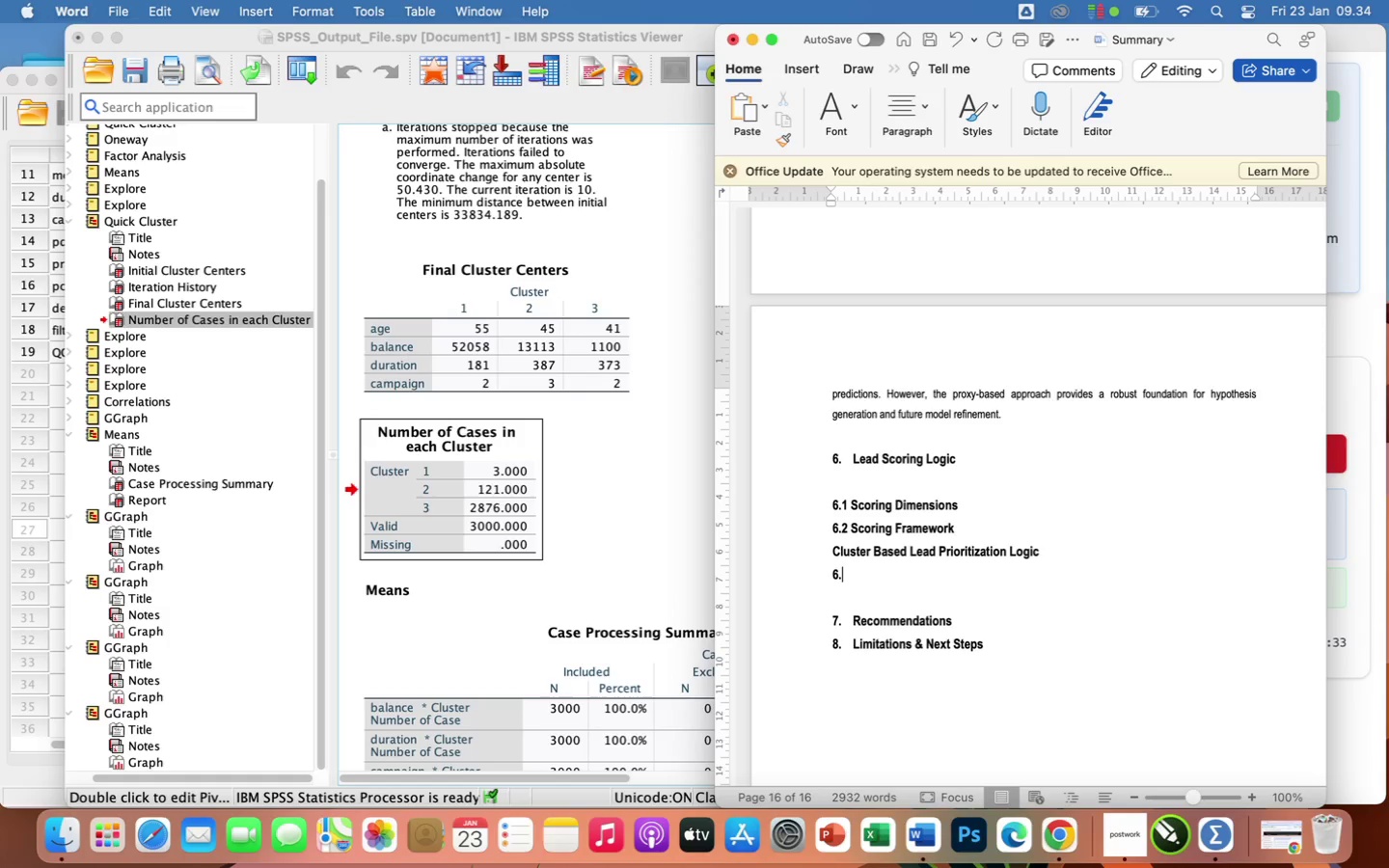 
key(Period)
 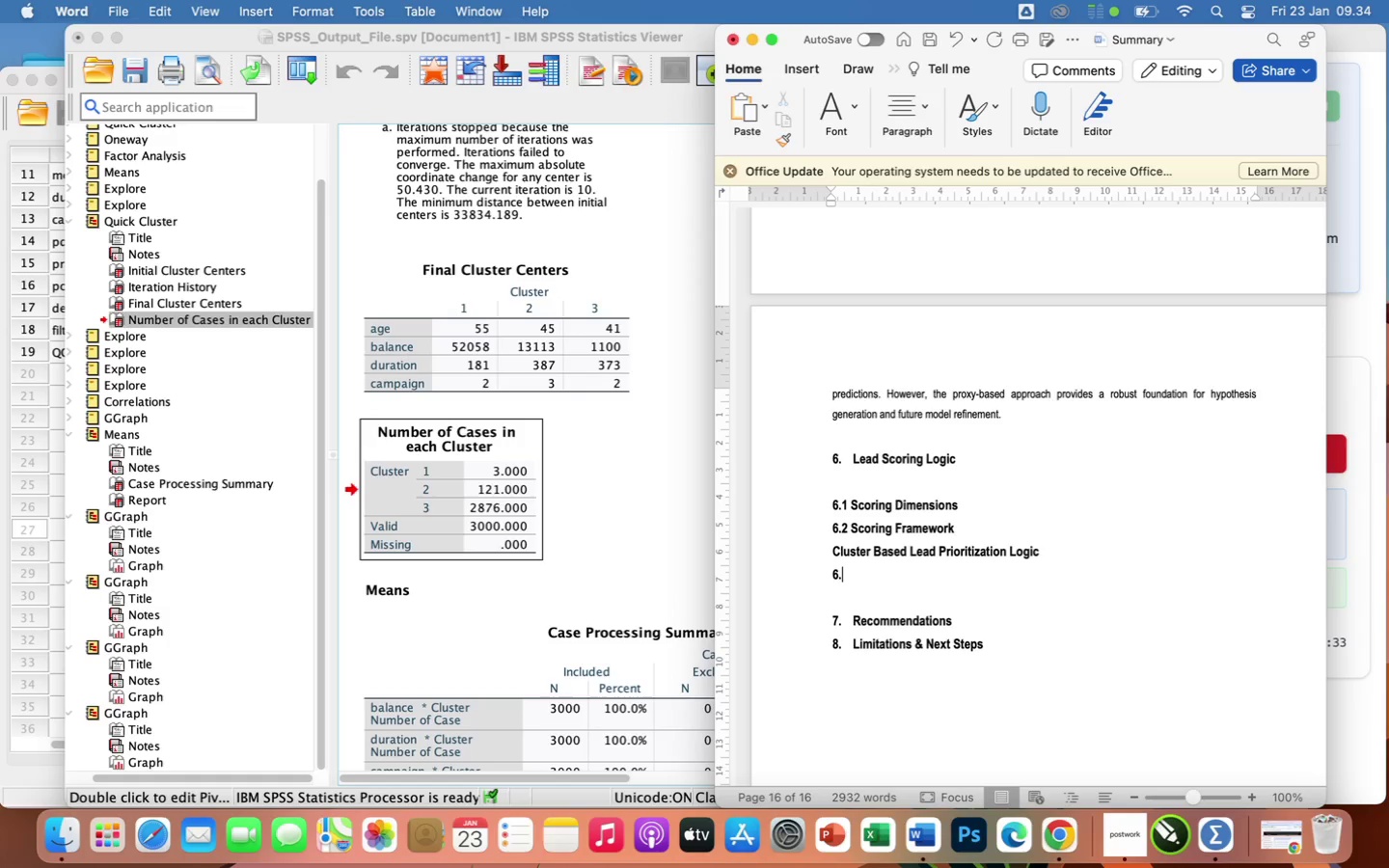 
key(4)
 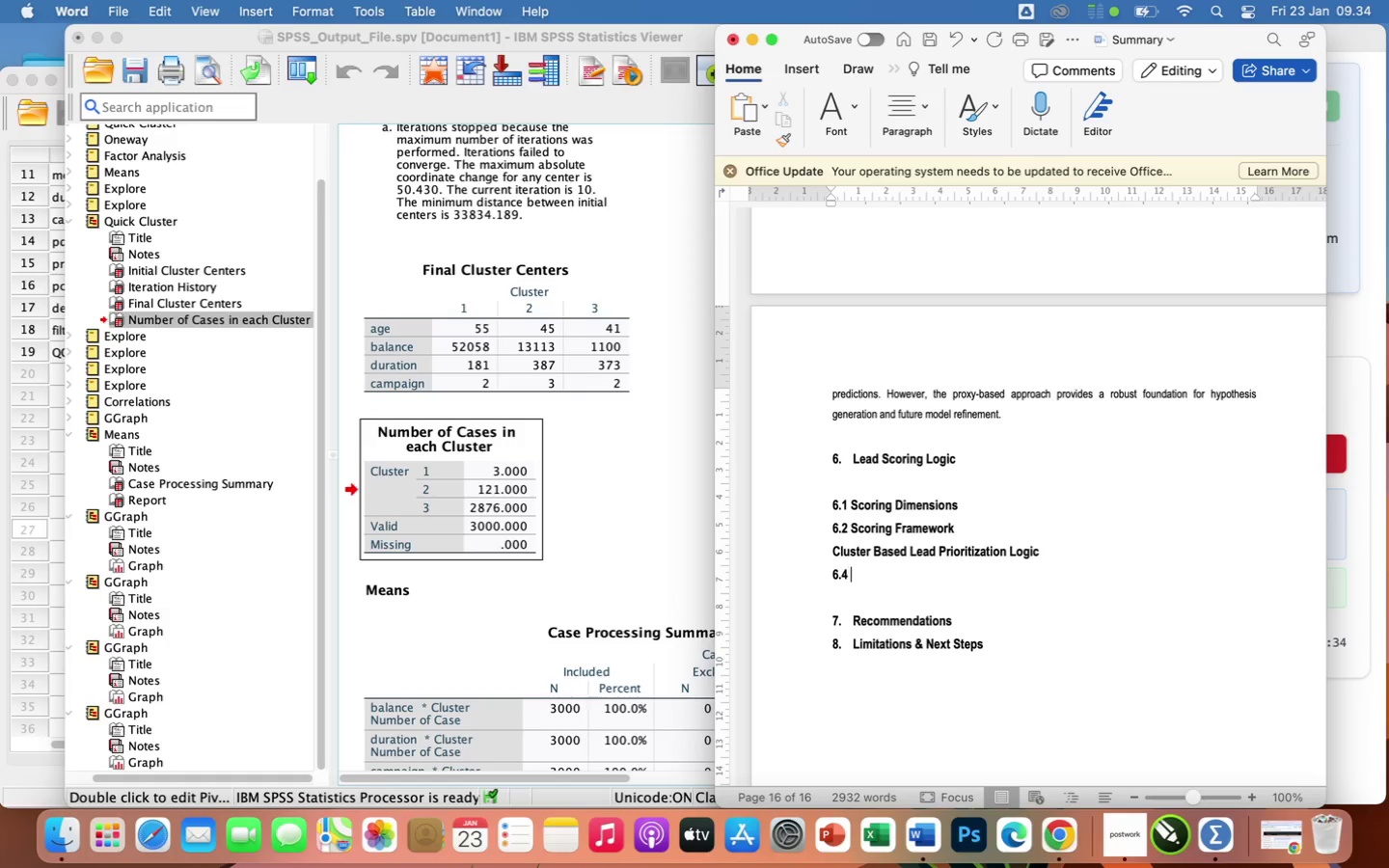 
key(Space)
 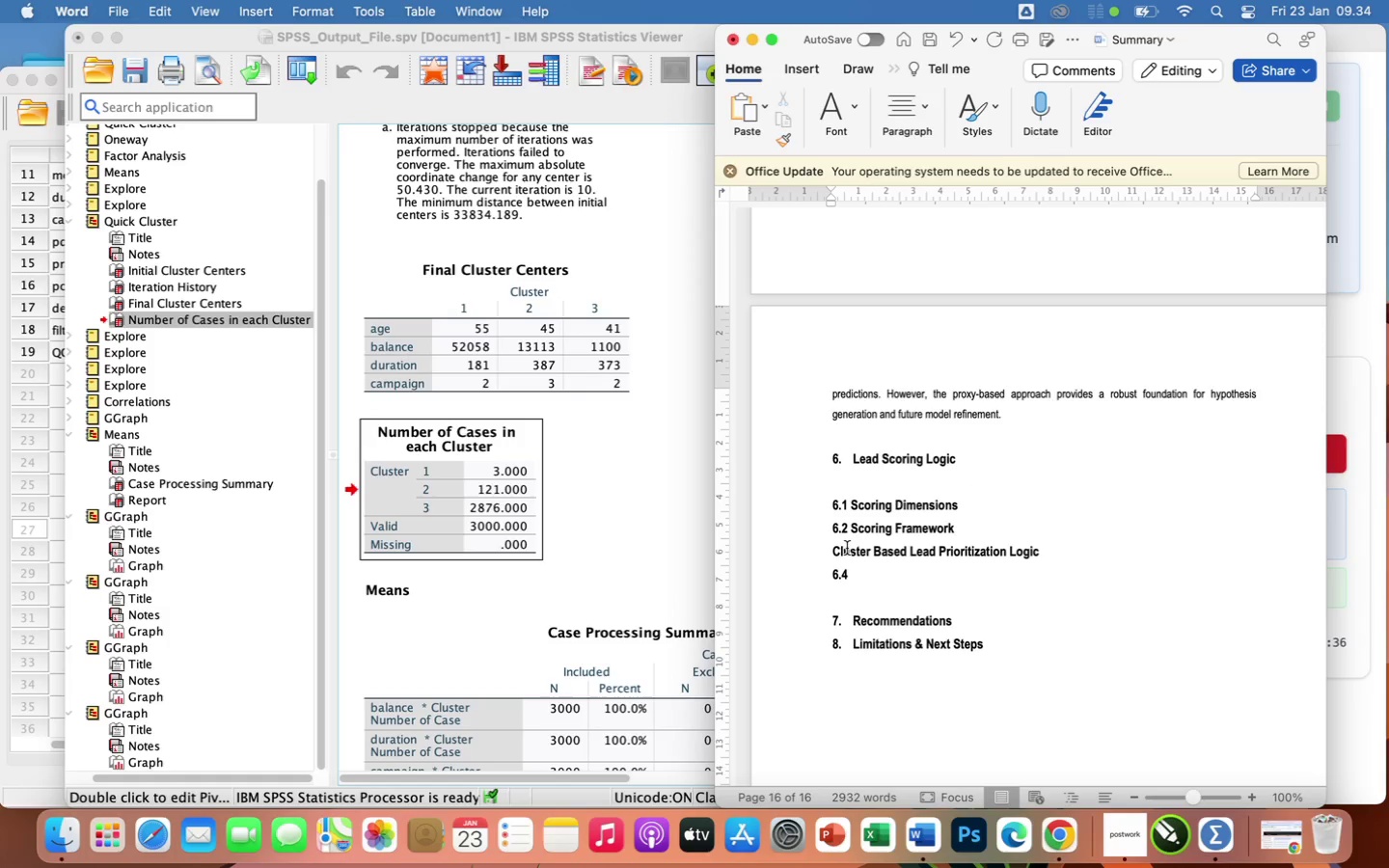 
left_click([836, 553])
 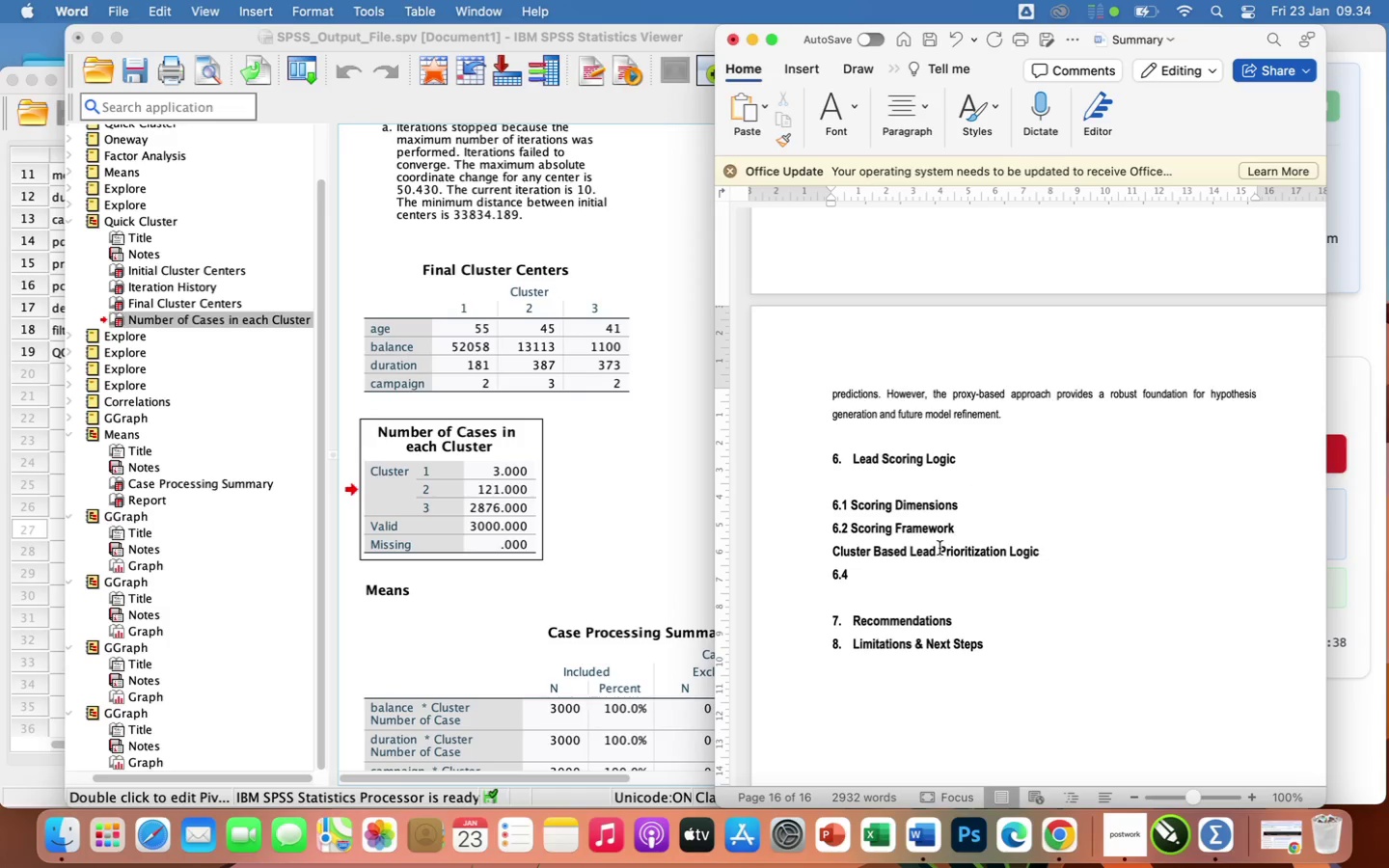 
key(ArrowLeft)
 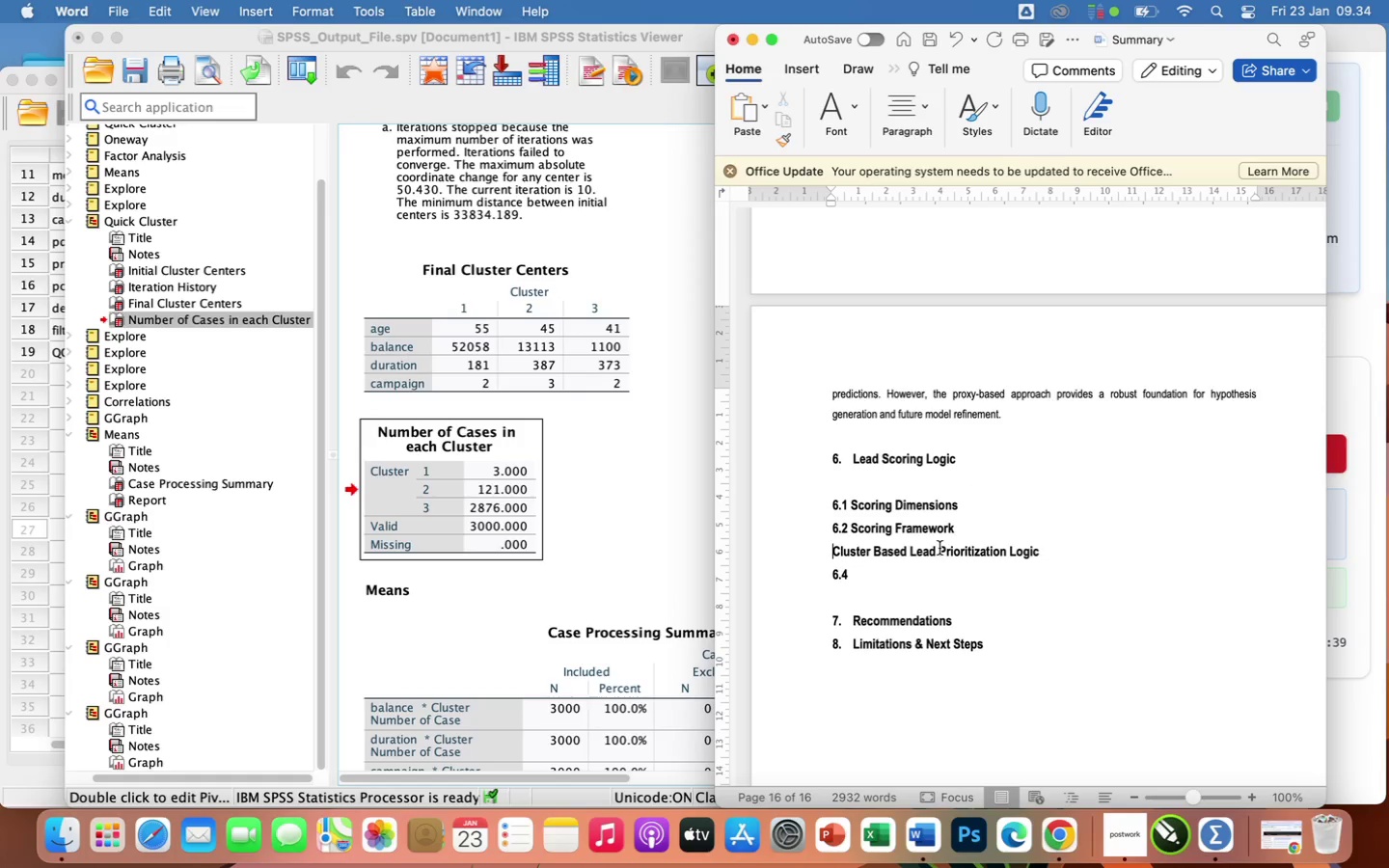 
key(6)
 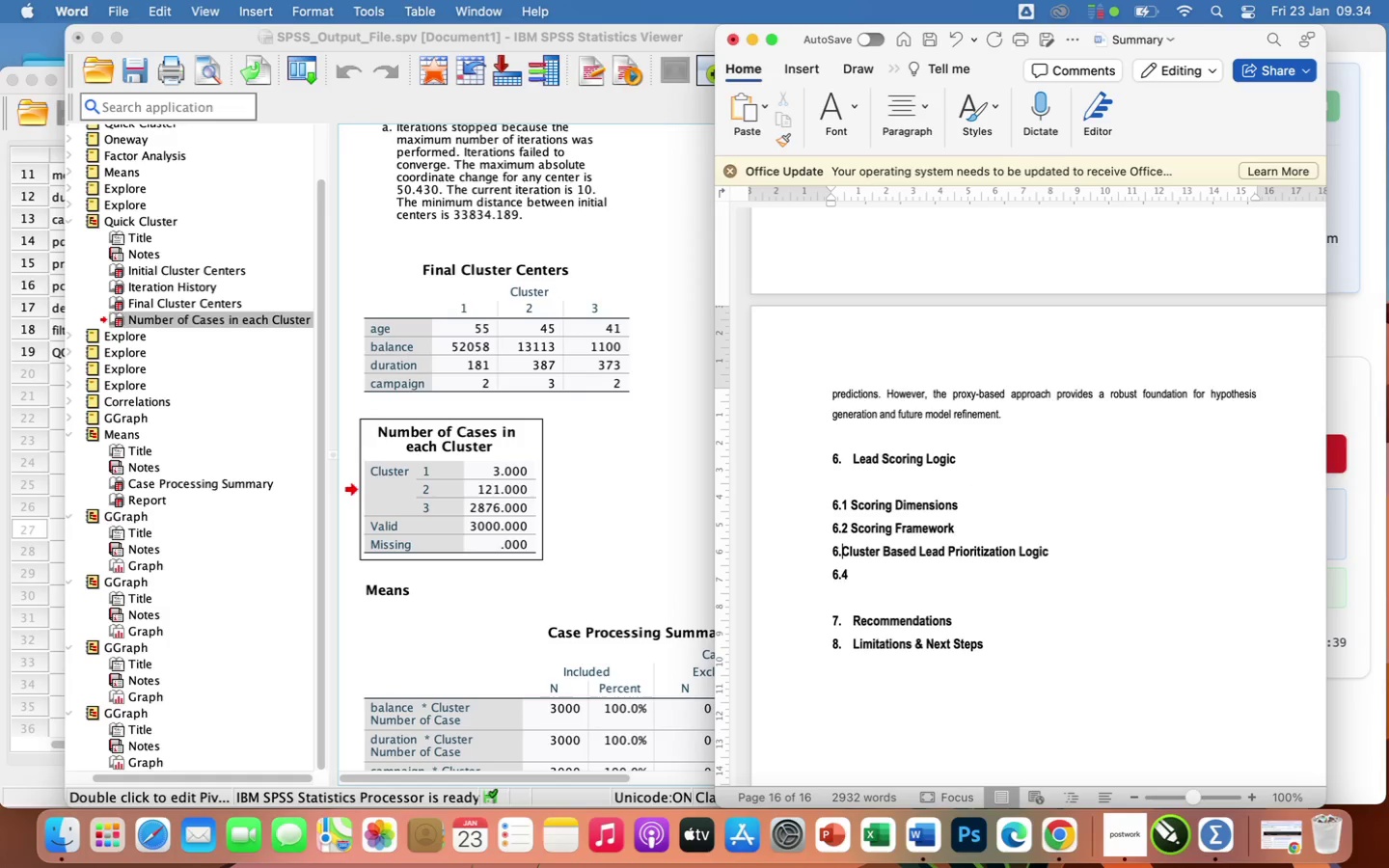 
key(Period)
 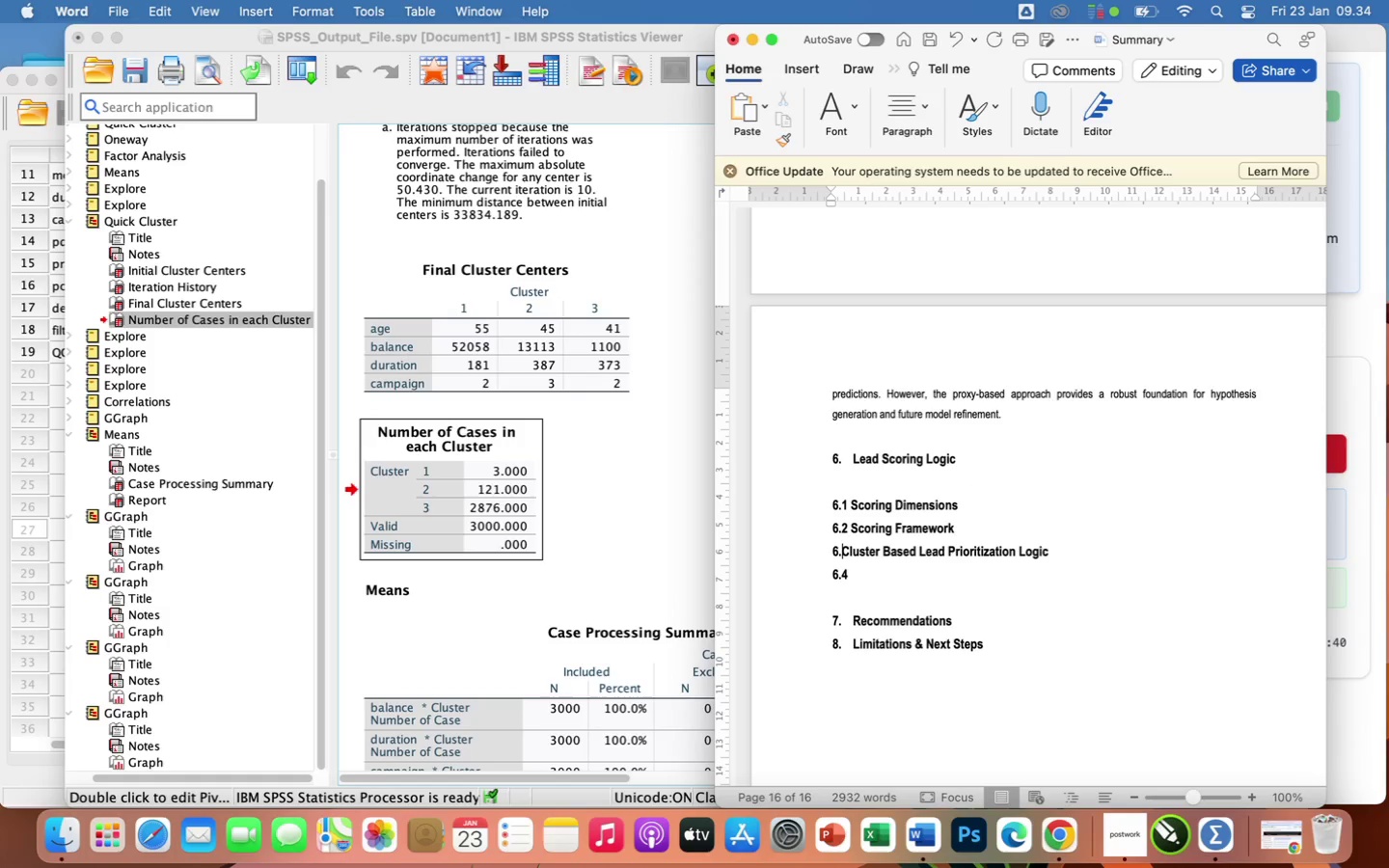 
key(3)
 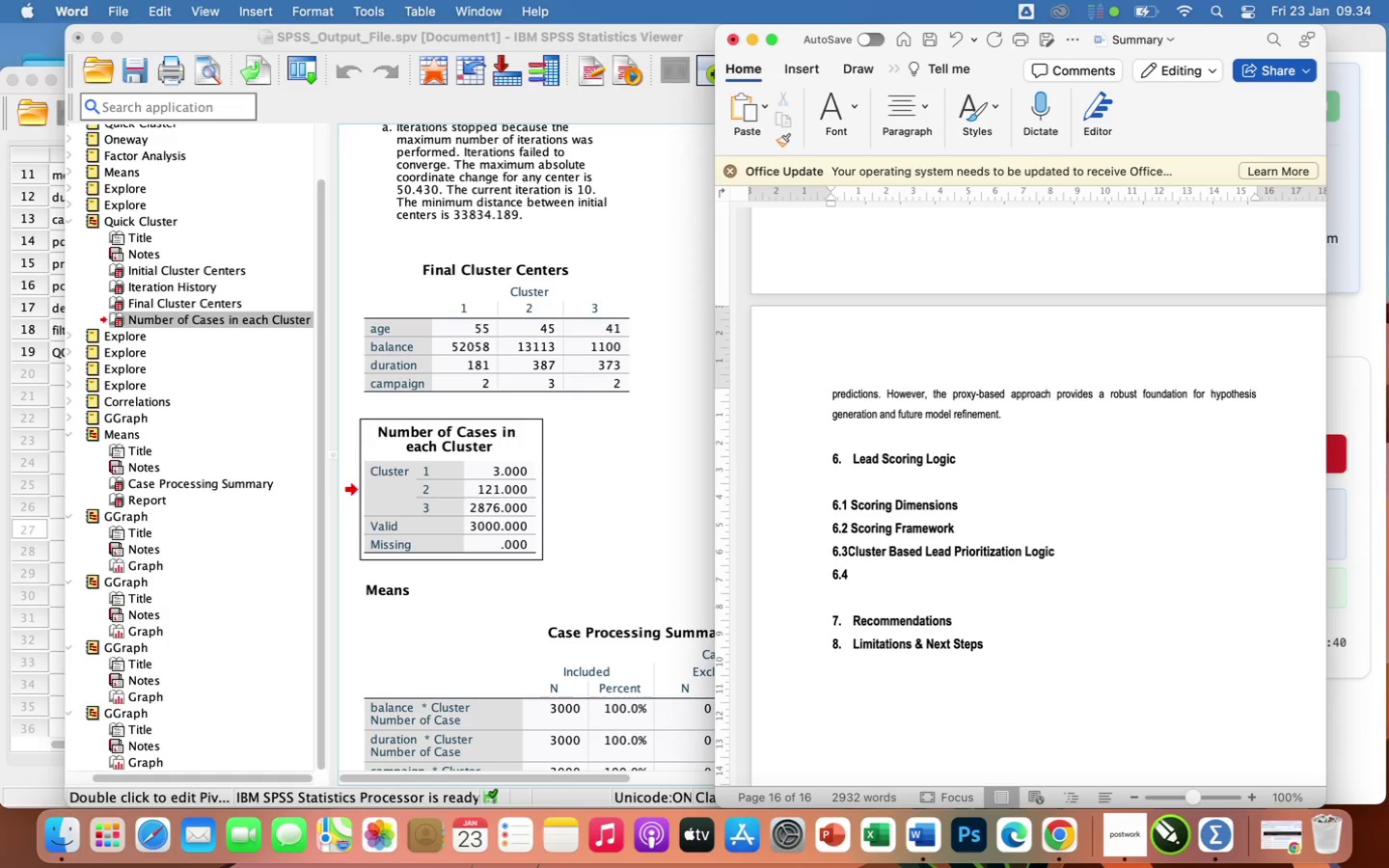 
key(Space)
 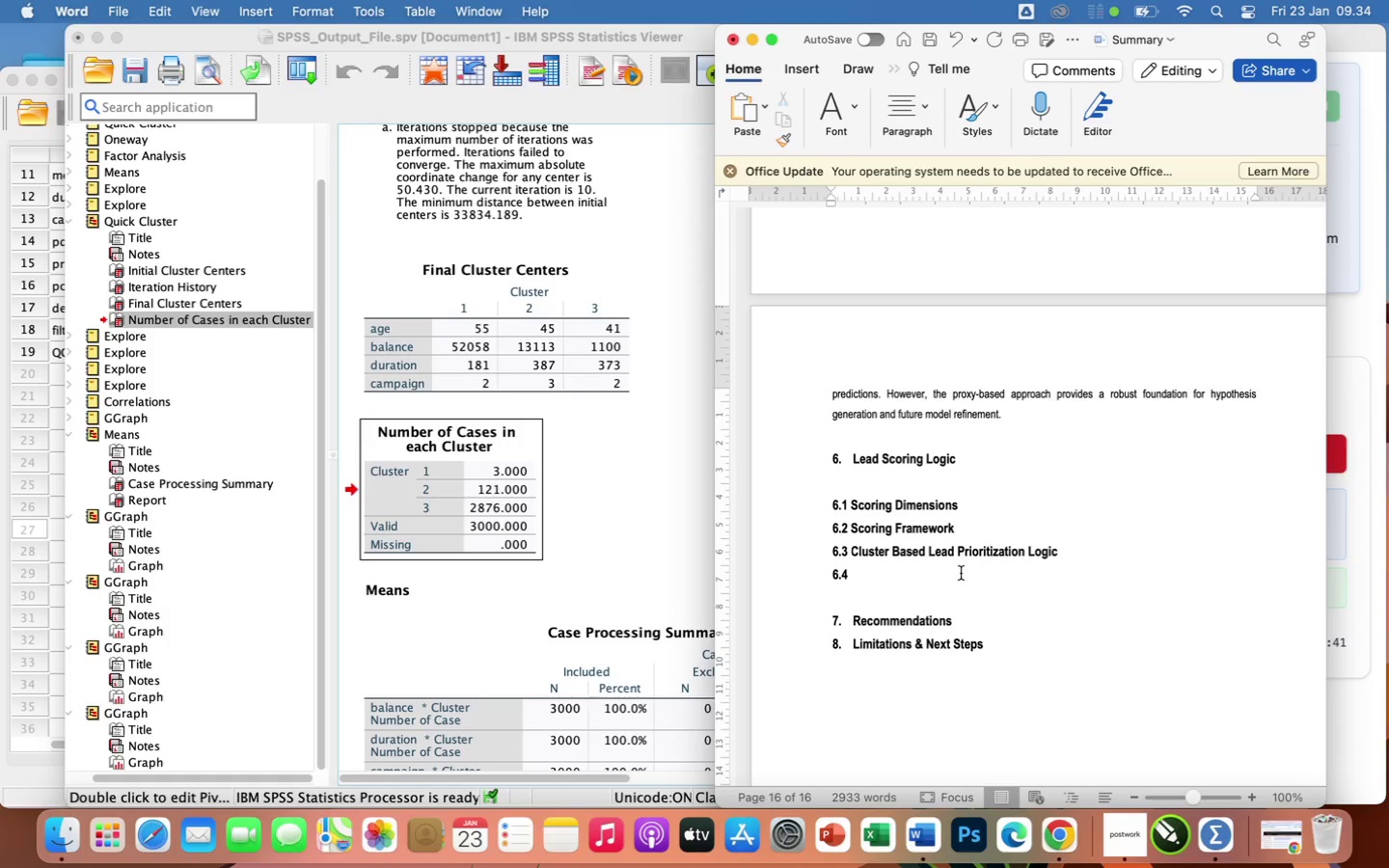 
left_click([938, 575])
 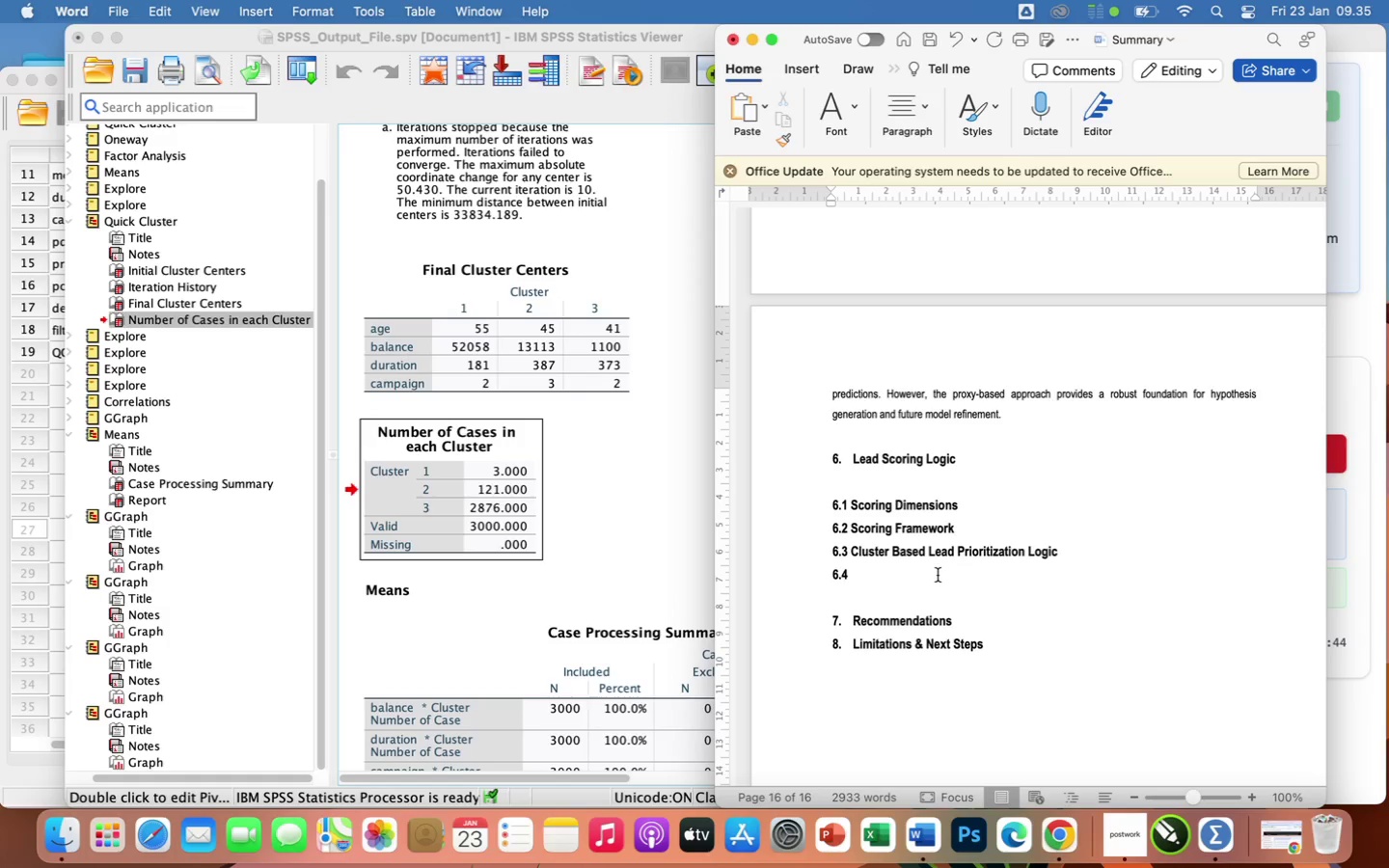 
type(Operational Application)
 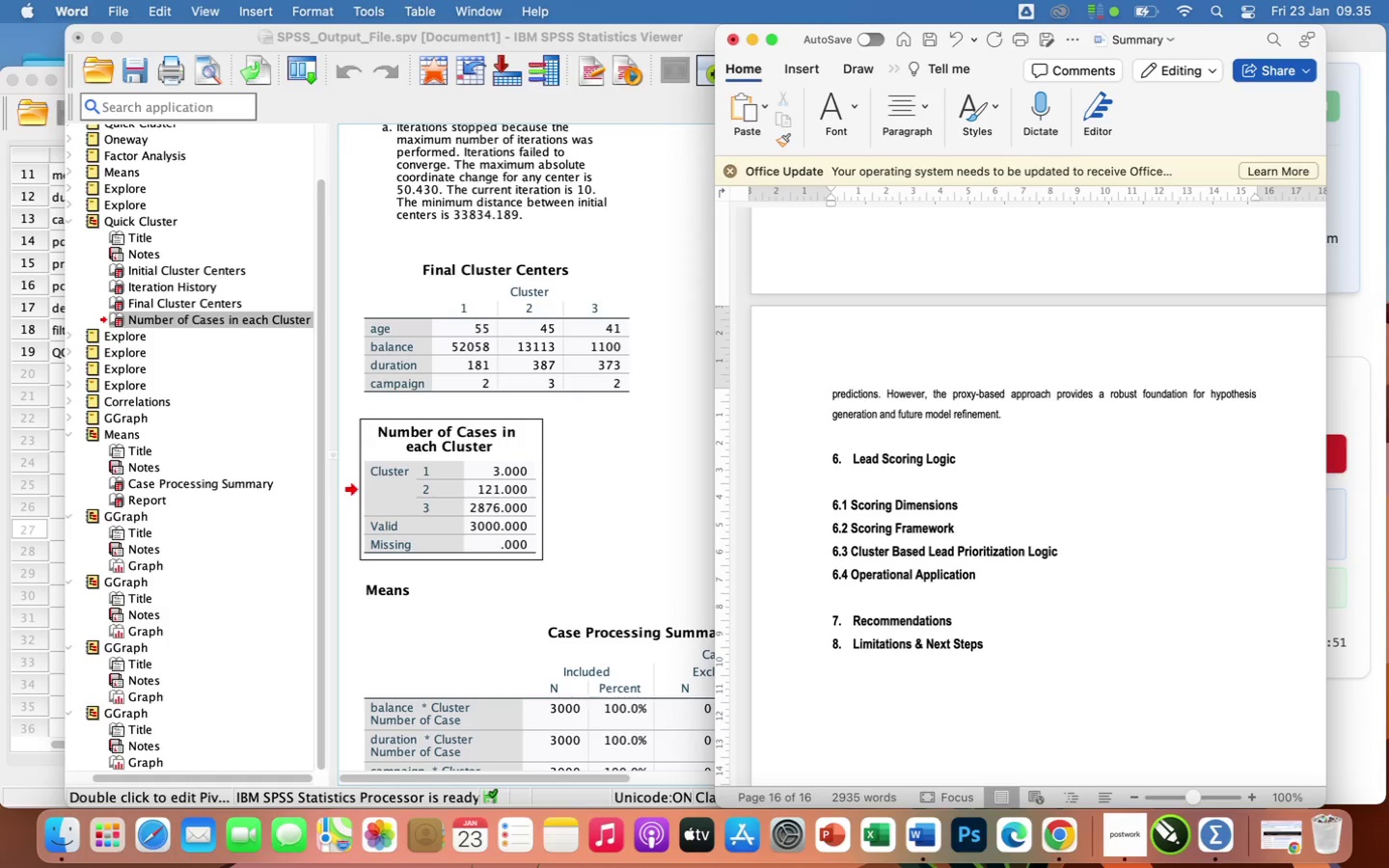 
wait(6.03)
 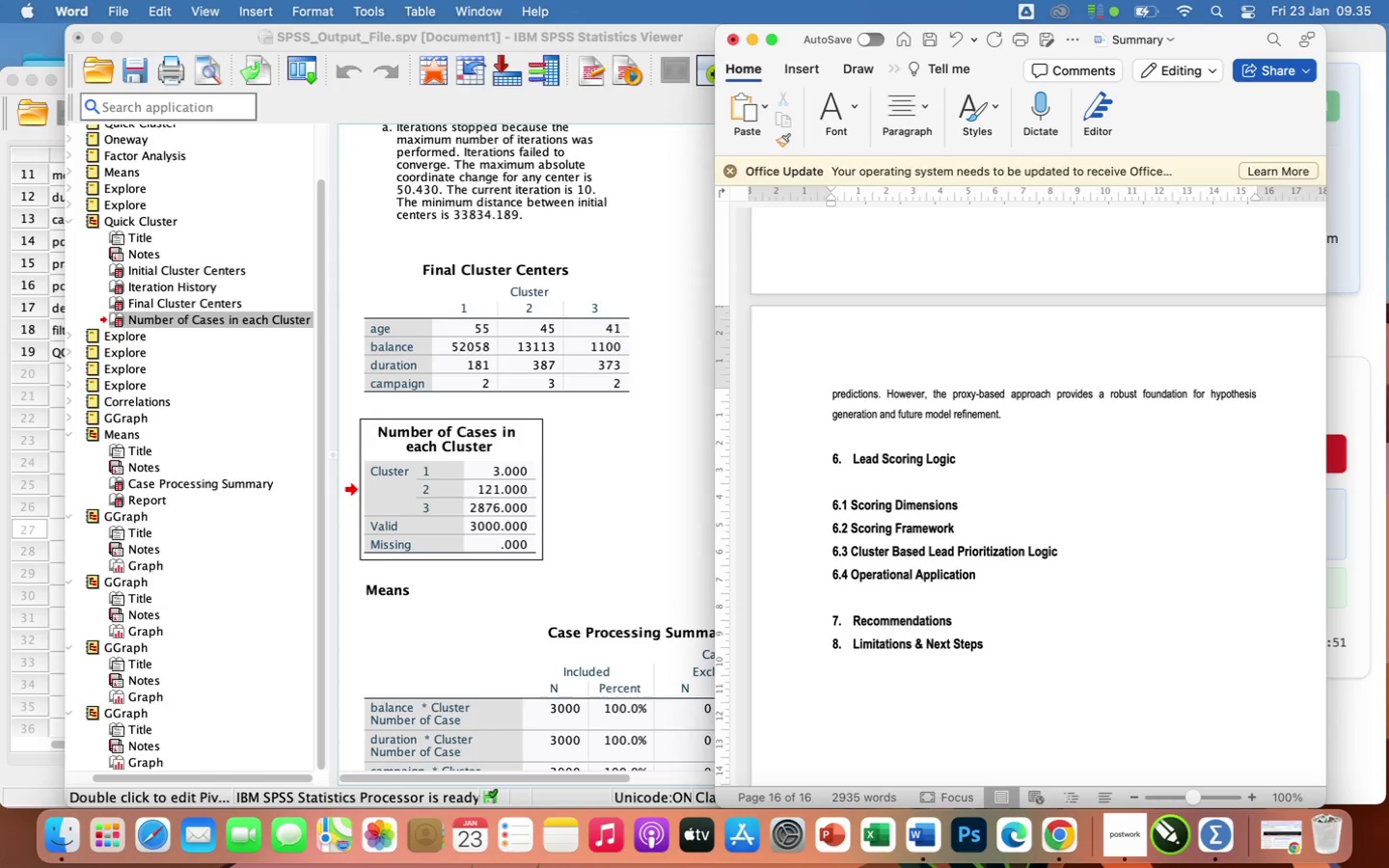 
key(Enter)
 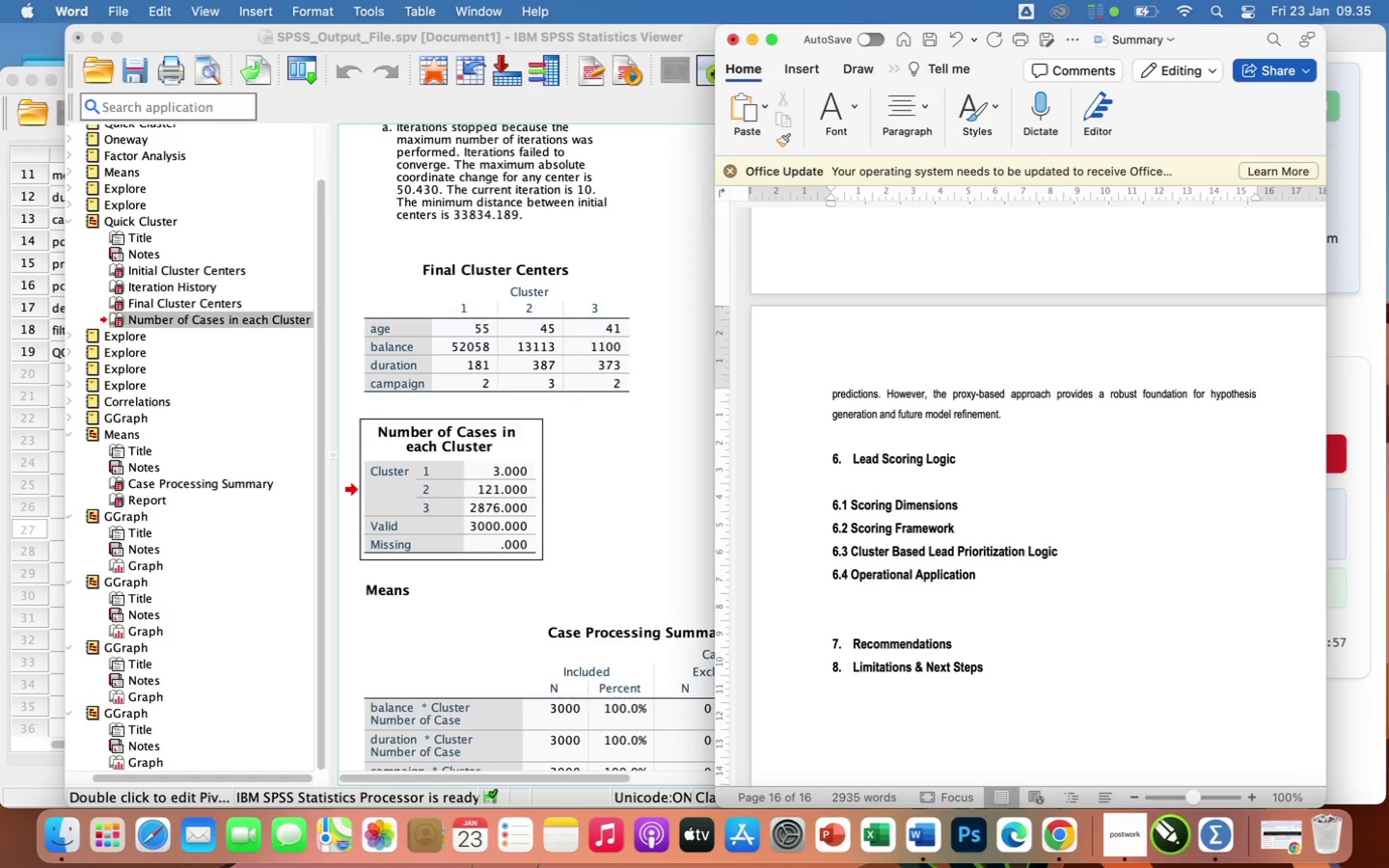 
type(6.5 Strategic Value)
 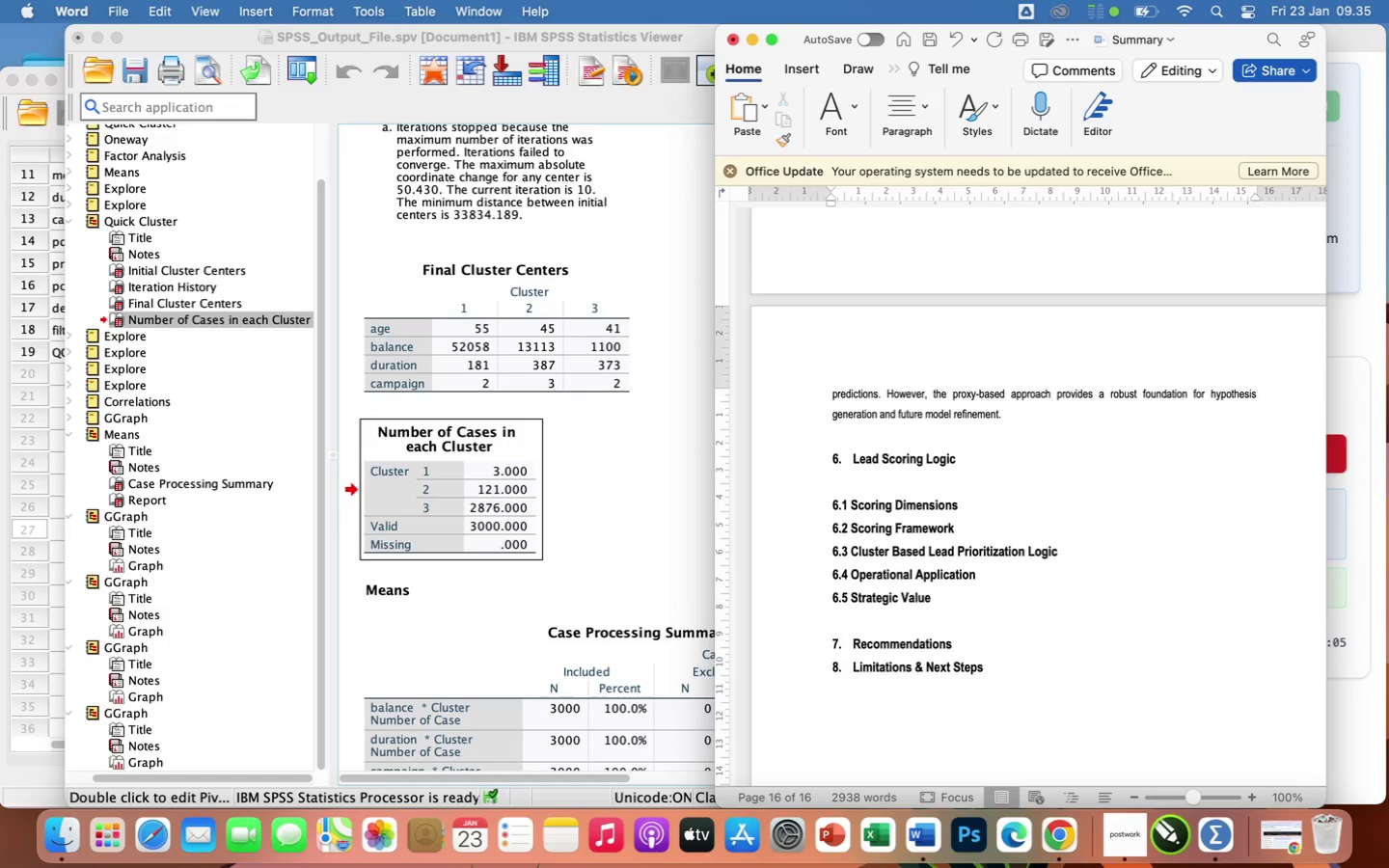 
key(Enter)
 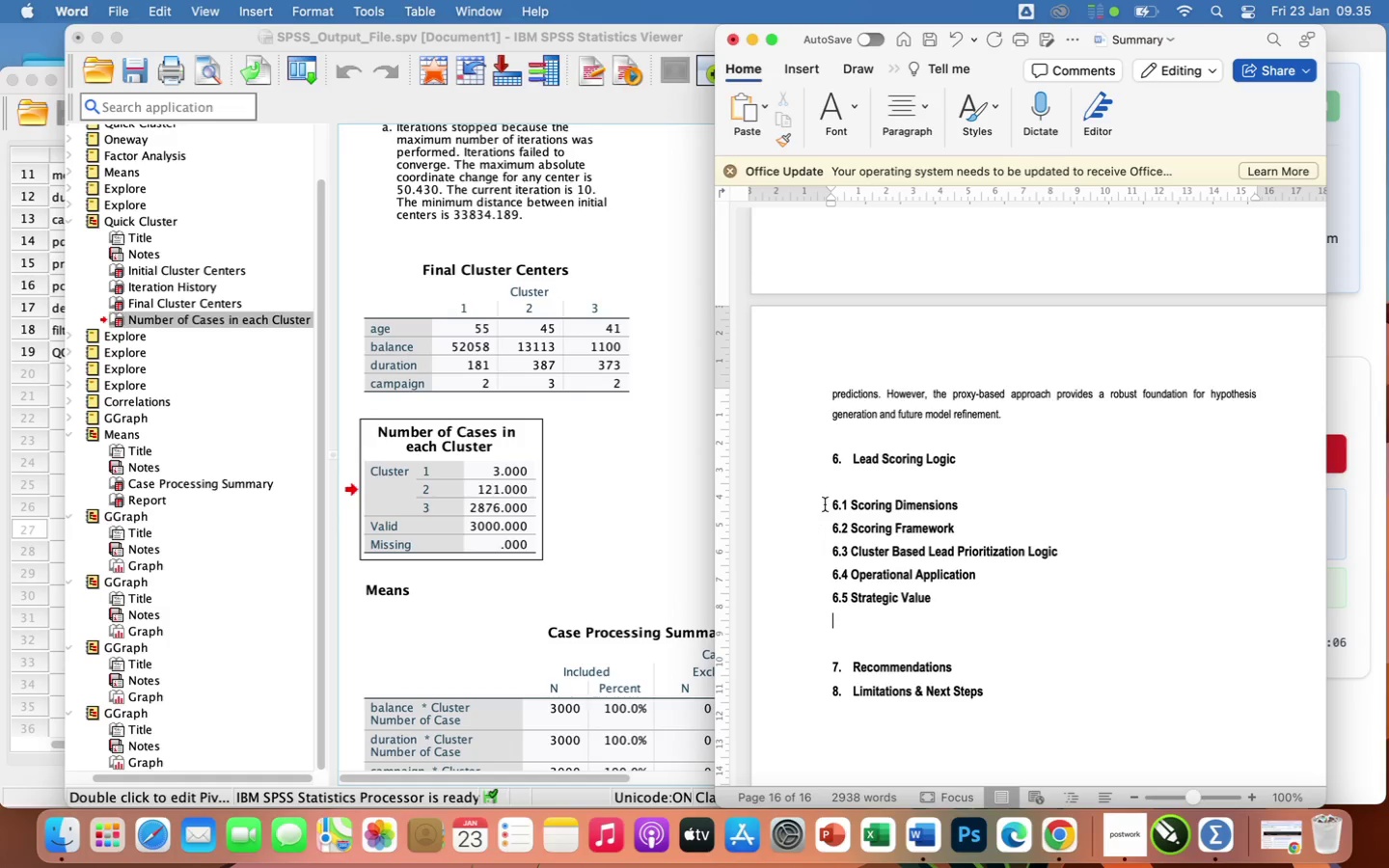 
left_click_drag(start_coordinate=[828, 501], to_coordinate=[951, 595])
 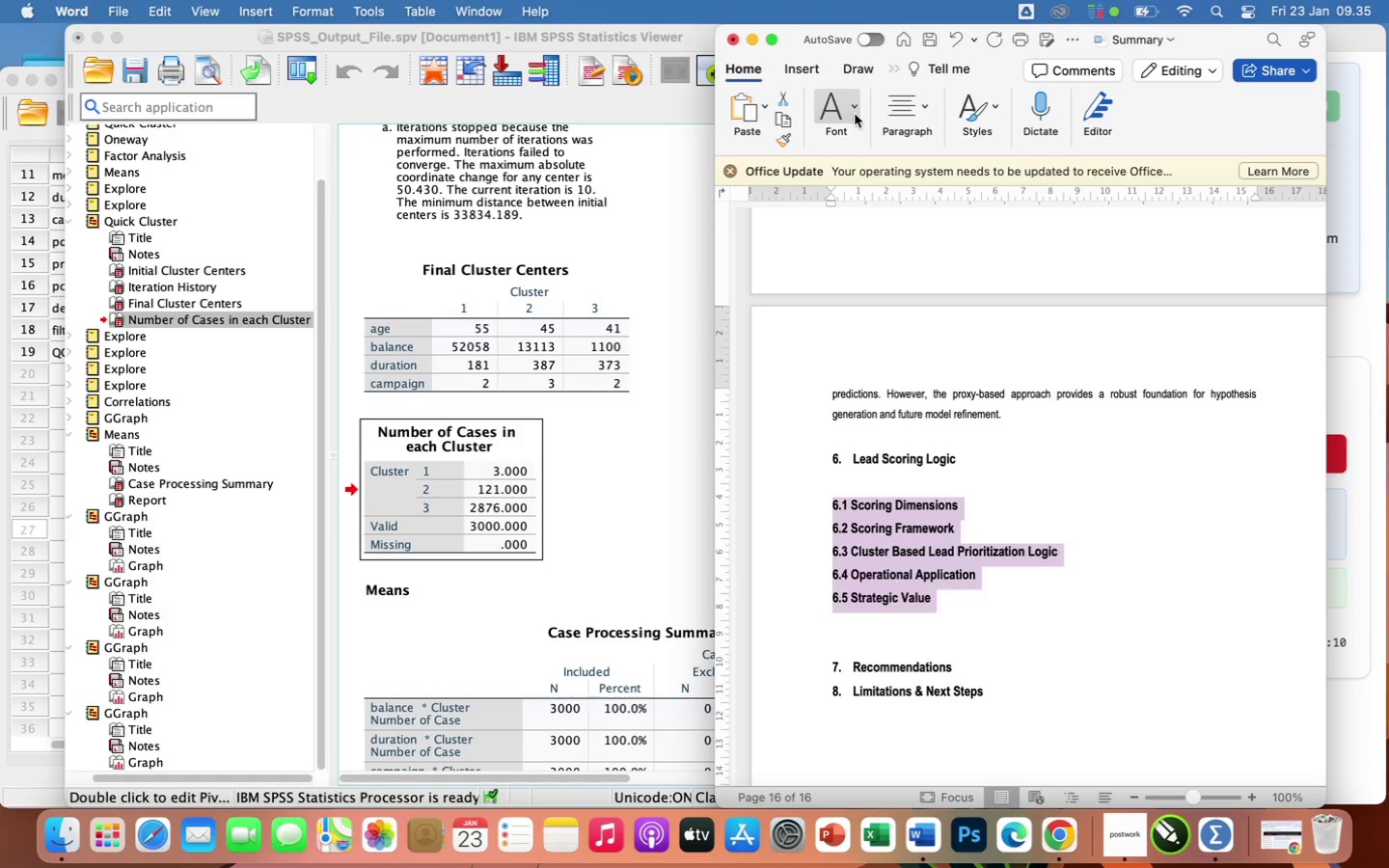 
left_click([855, 112])
 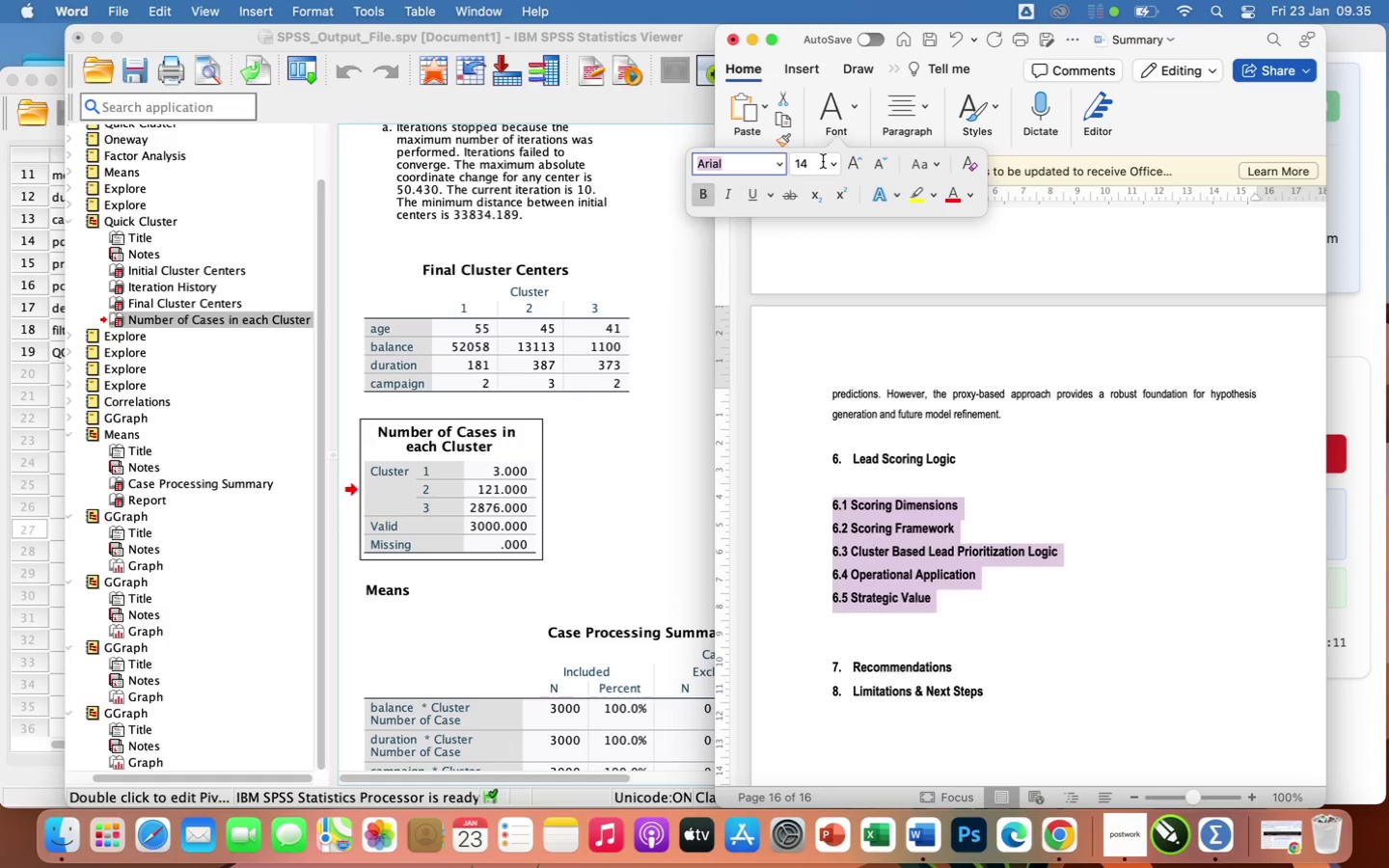 
left_click([834, 168])
 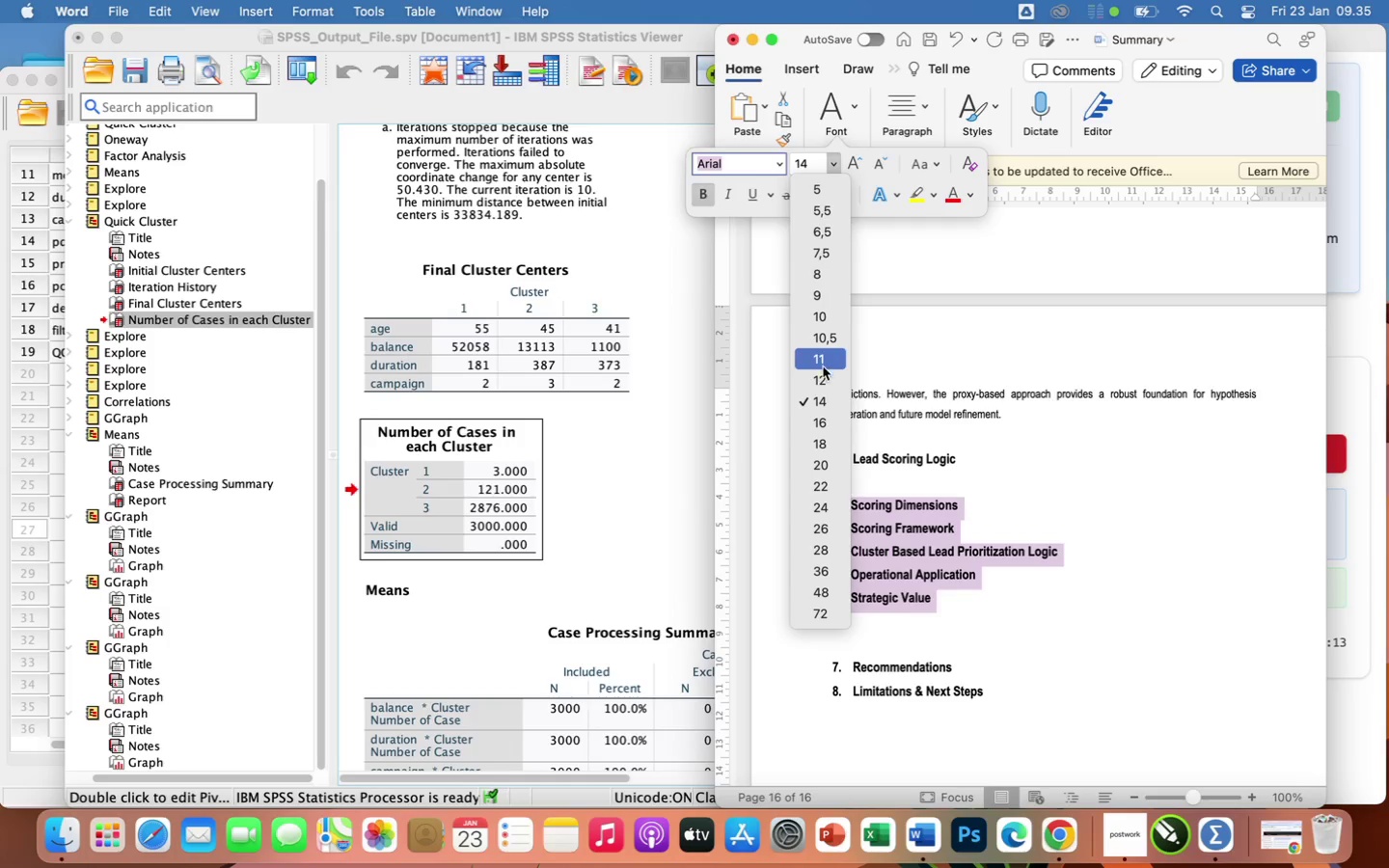 
left_click([823, 386])
 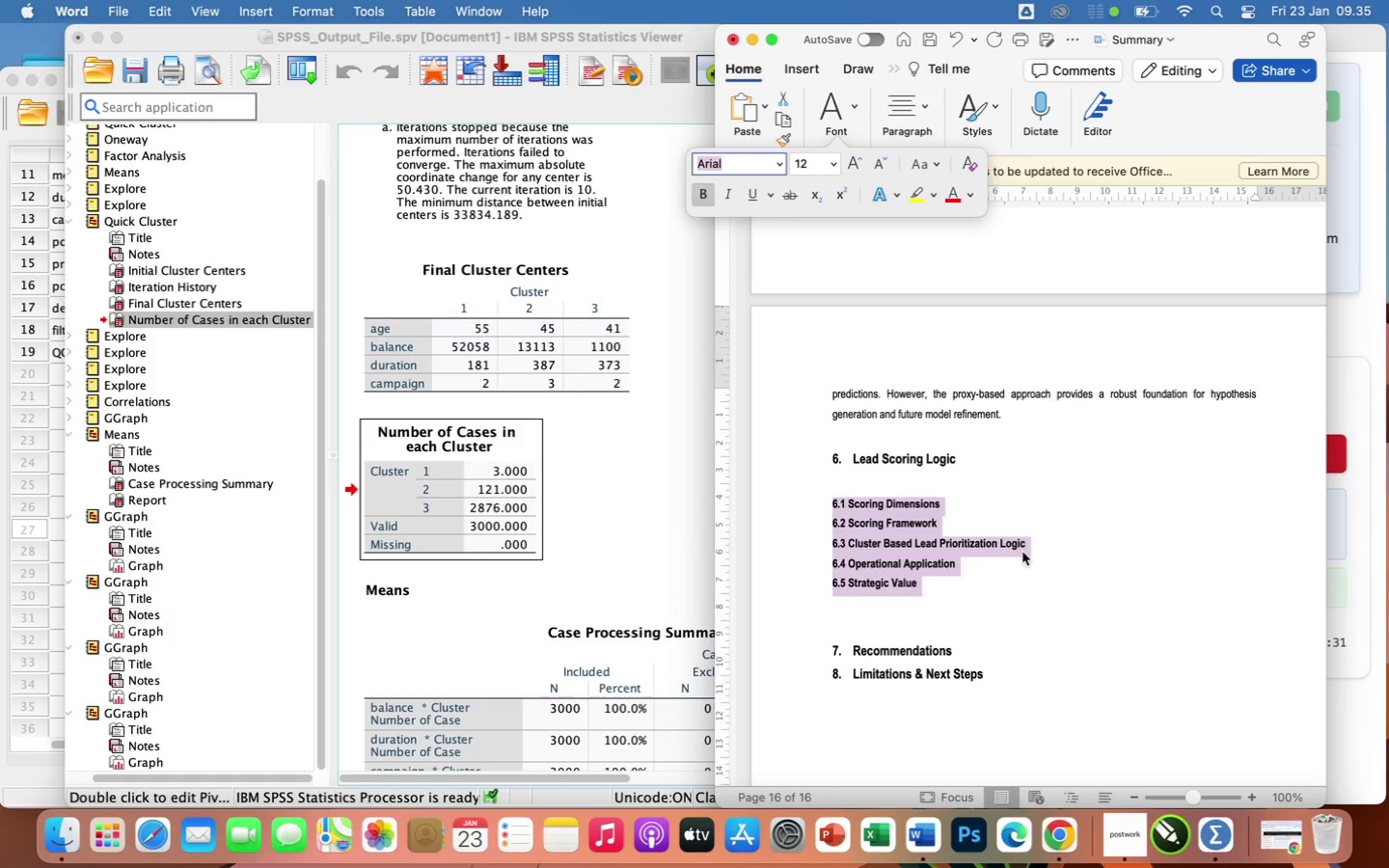 
wait(21.83)
 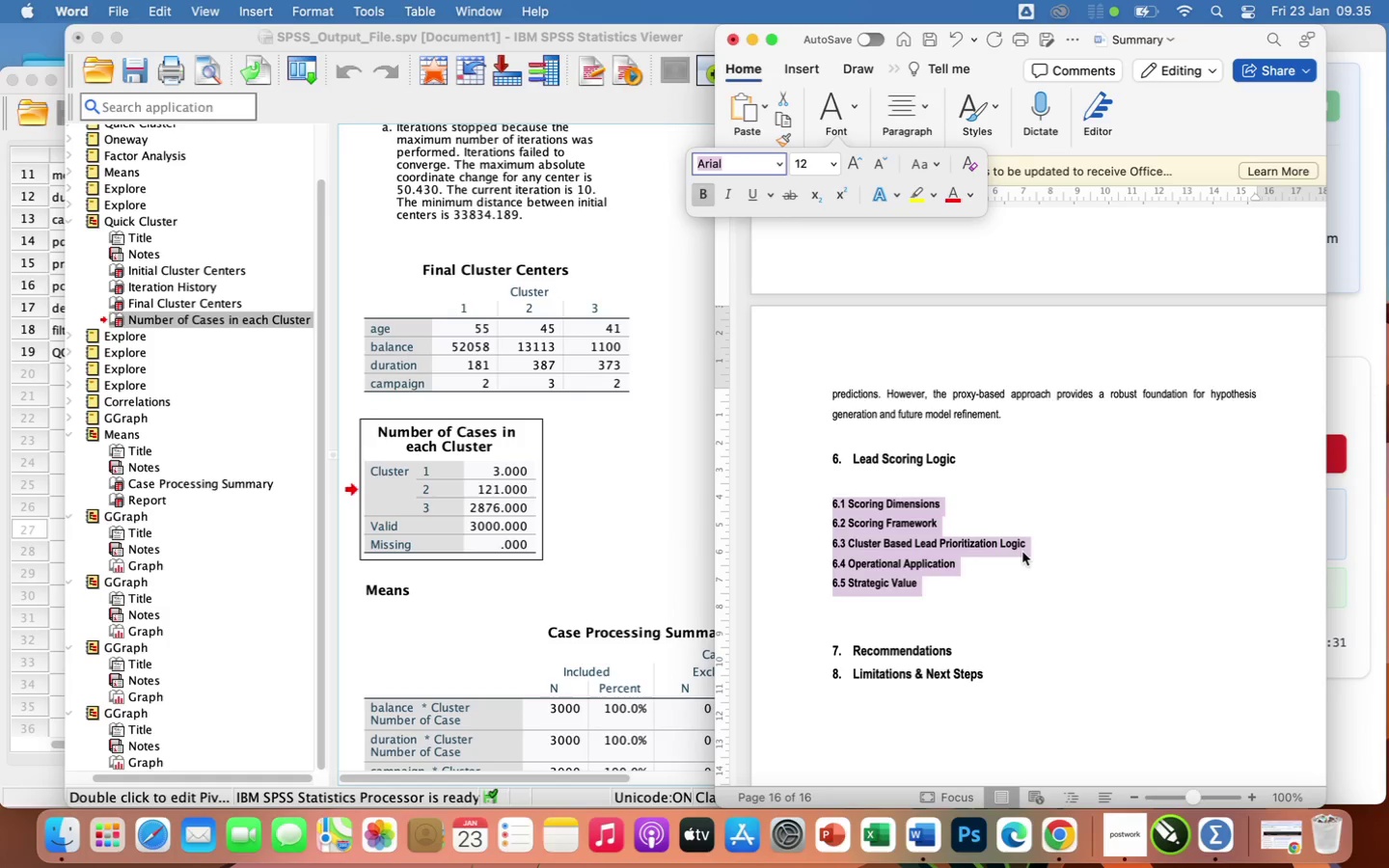 
left_click([885, 477])
 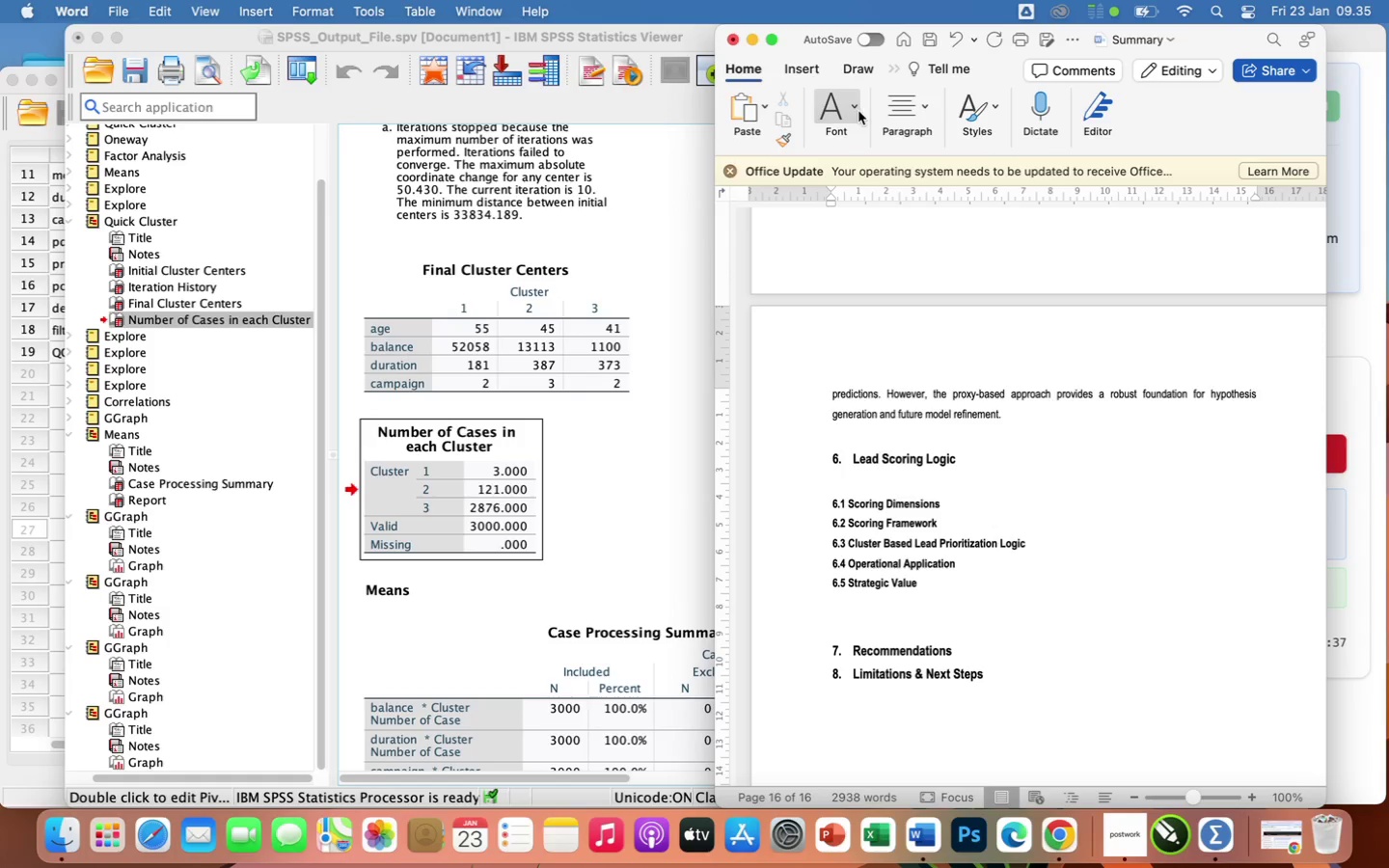 
left_click([844, 112])
 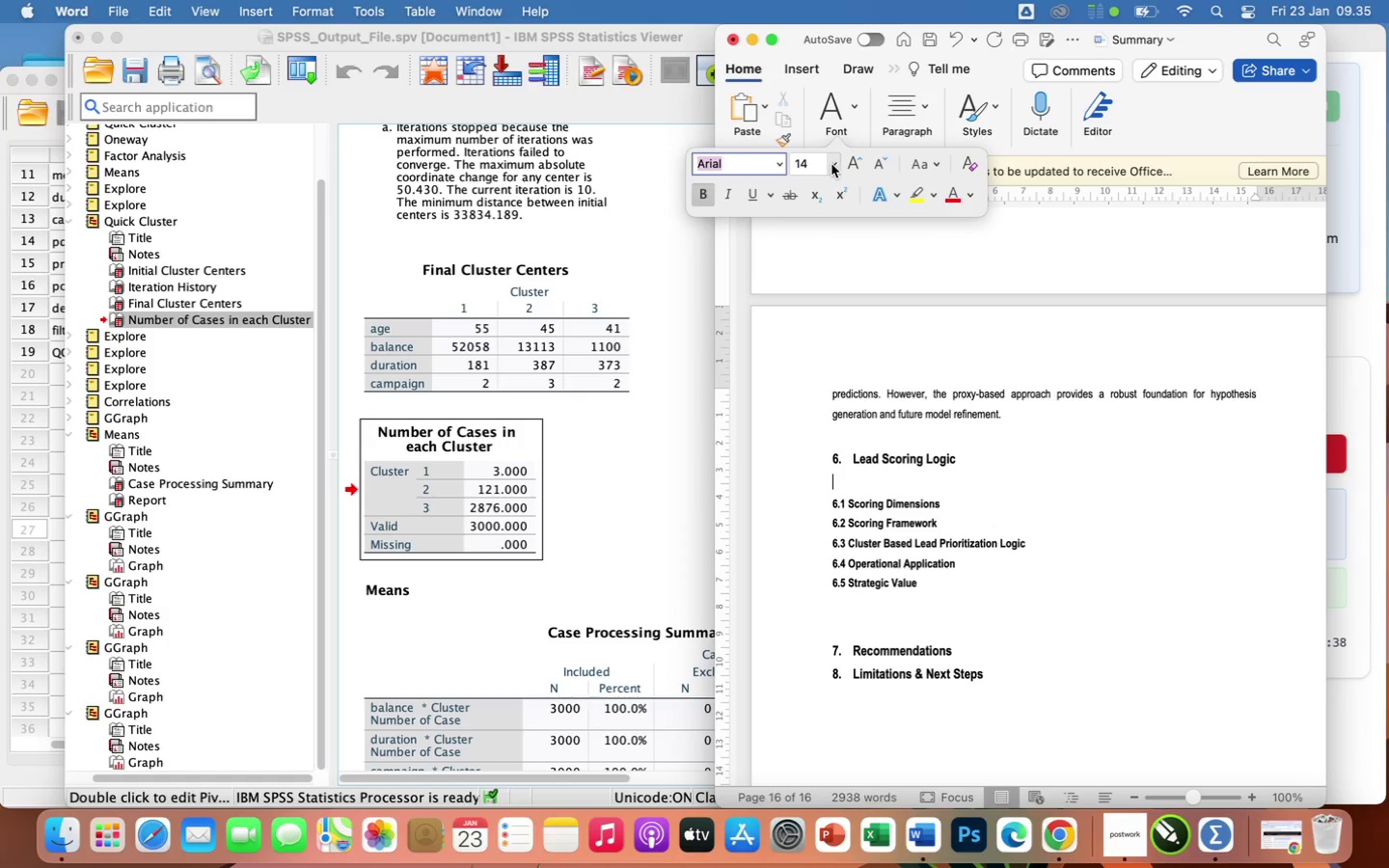 
left_click([832, 164])
 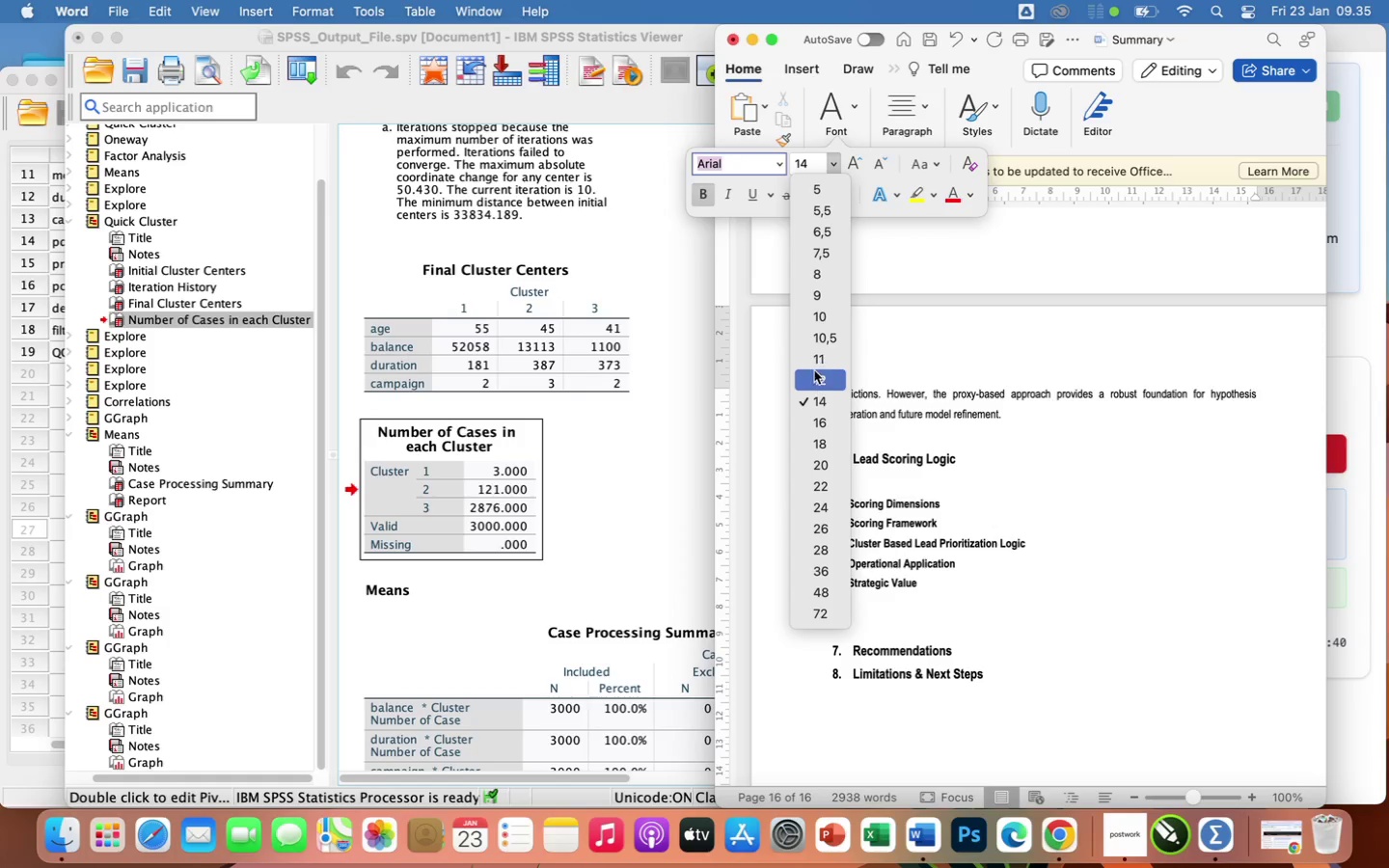 
left_click([820, 380])
 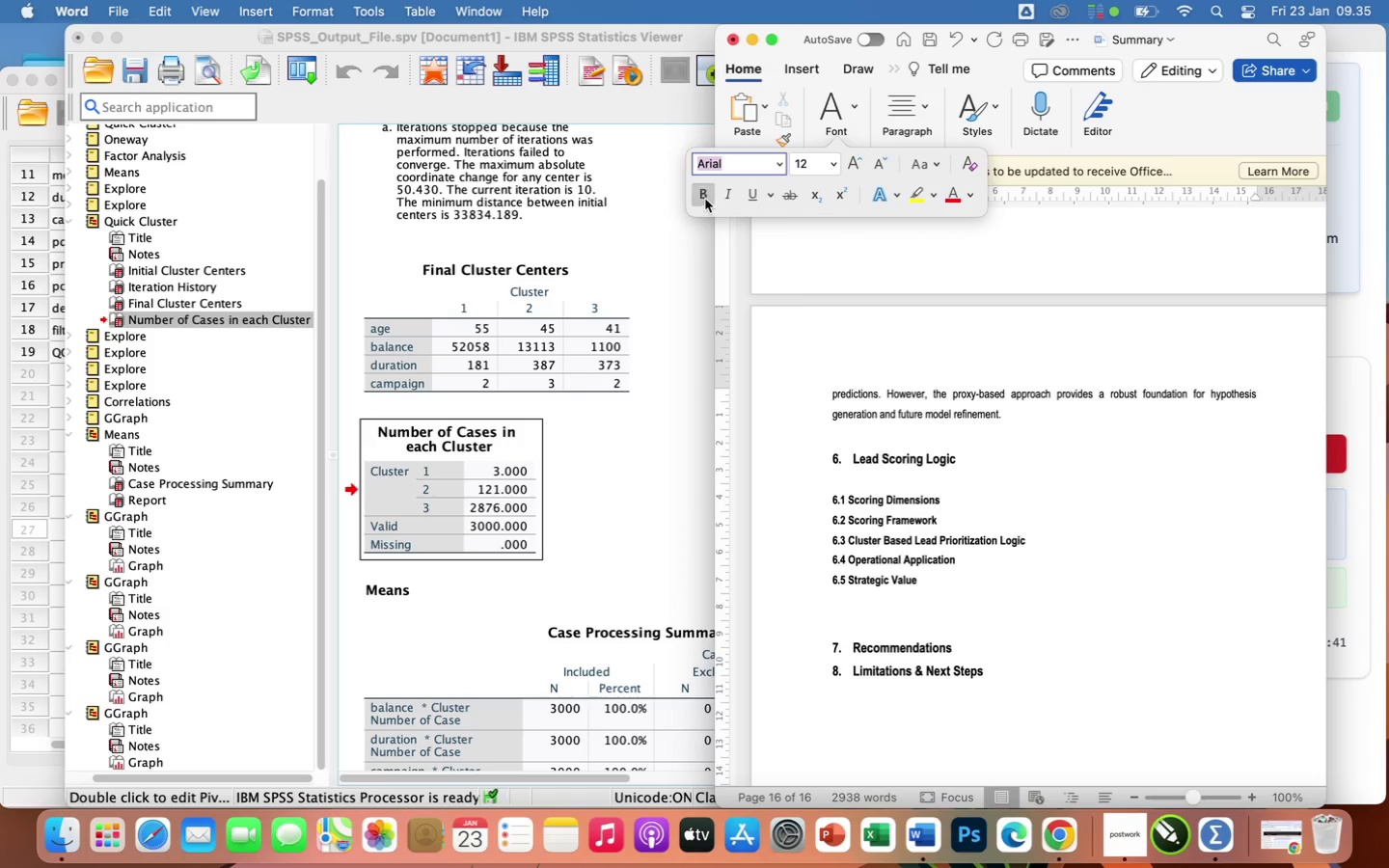 
left_click([700, 195])
 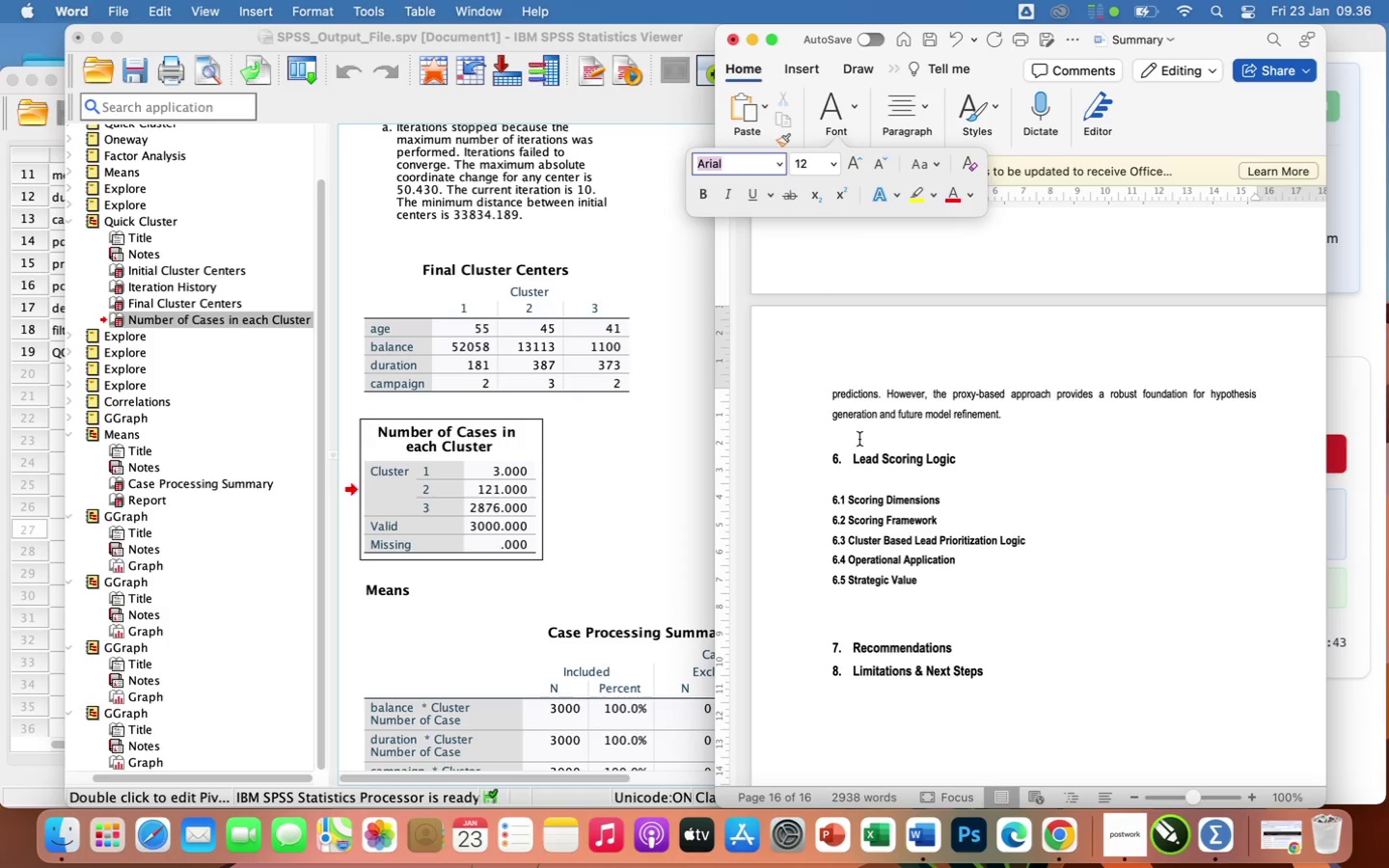 
left_click([864, 439])
 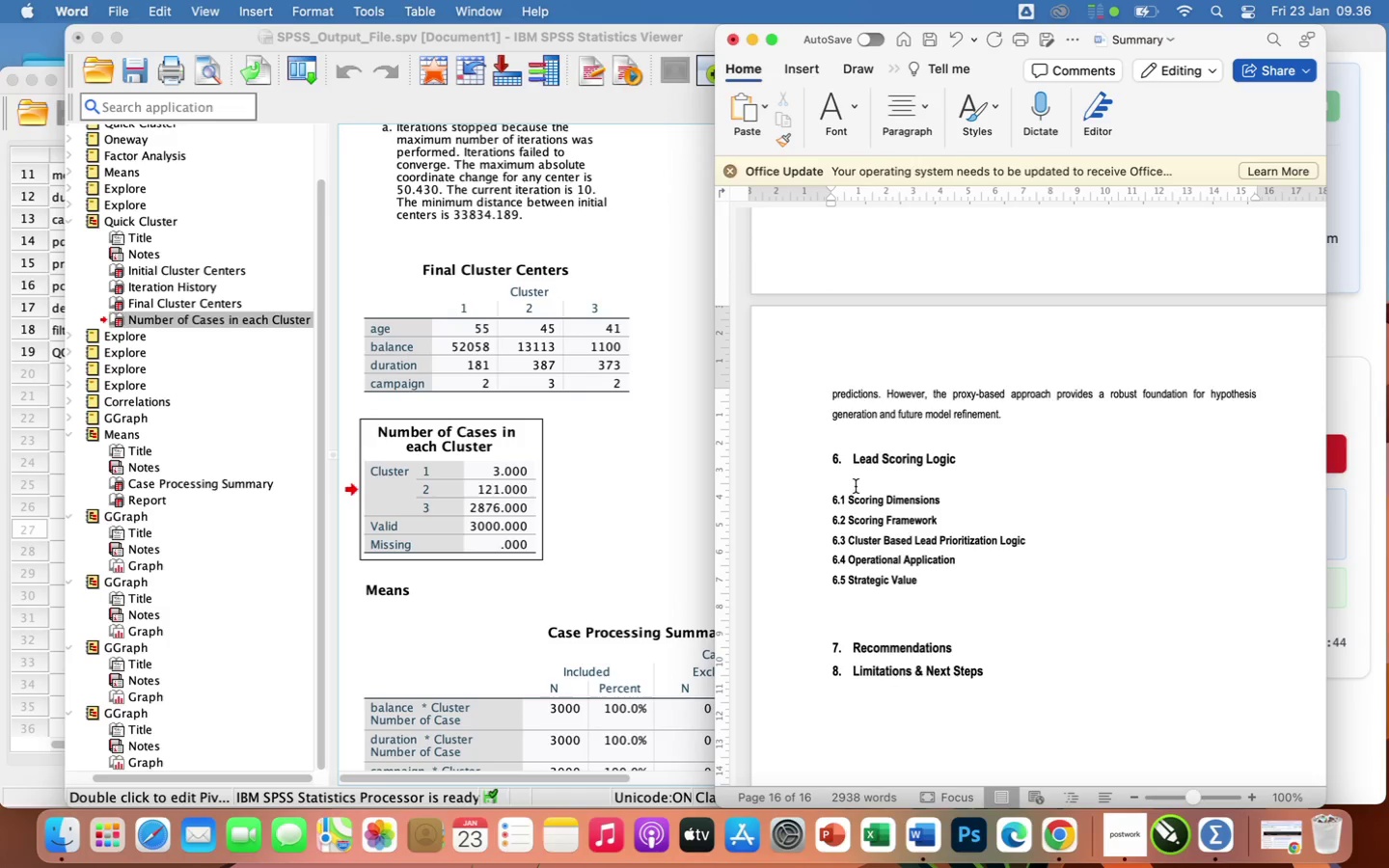 
left_click([856, 486])
 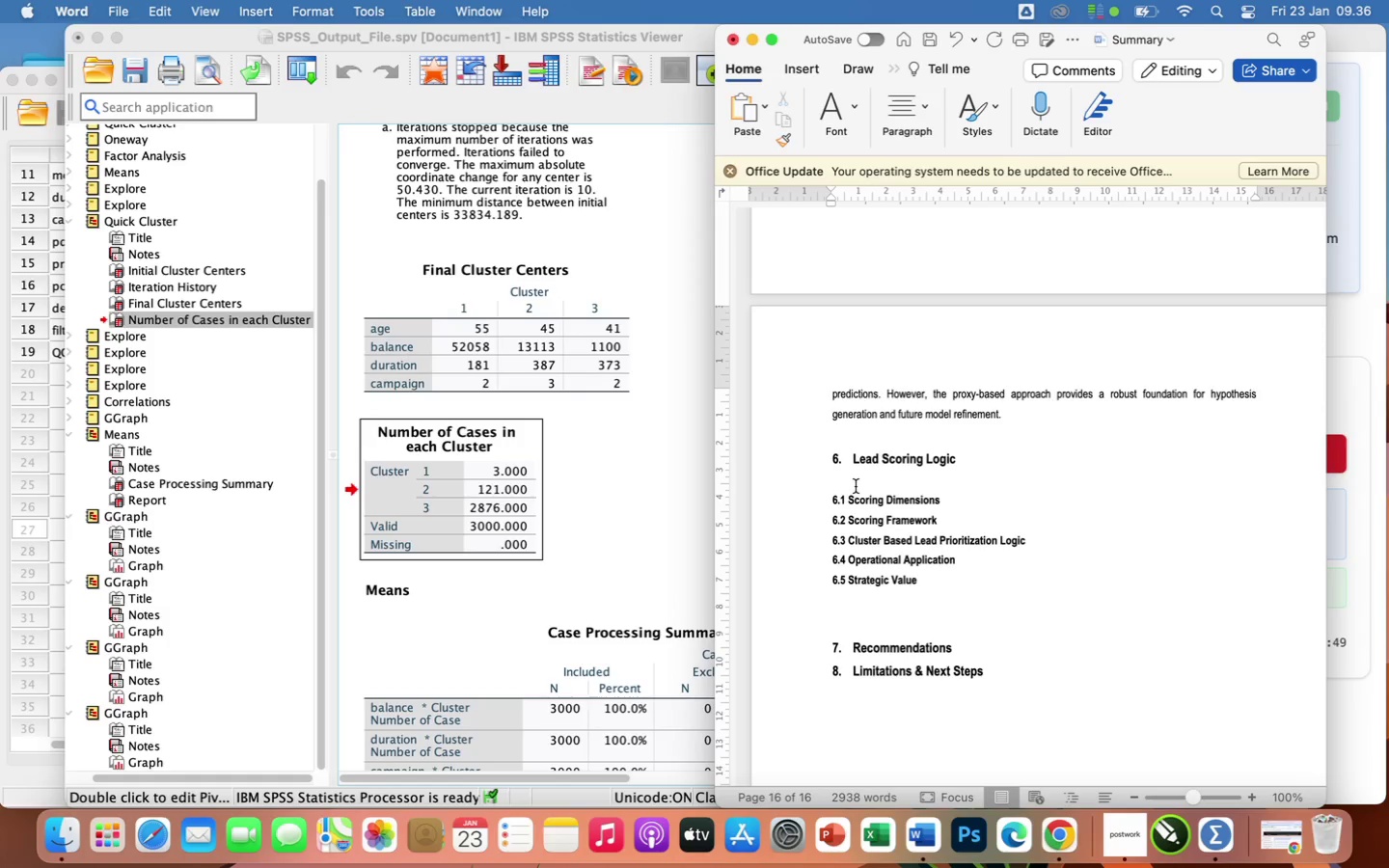 
wait(6.56)
 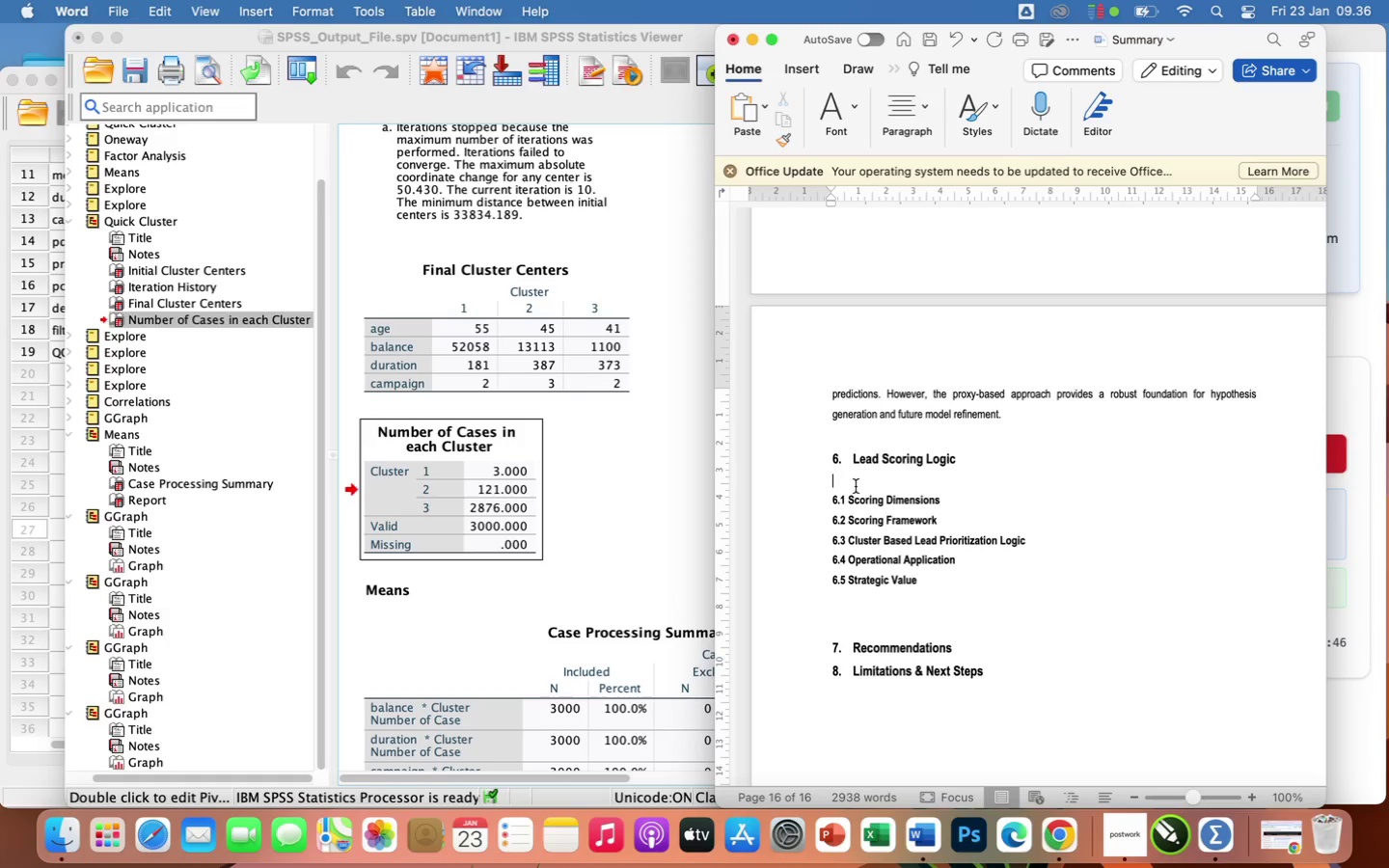 
type(the objective of this section is to r)
key(Backspace)
type(translate)
 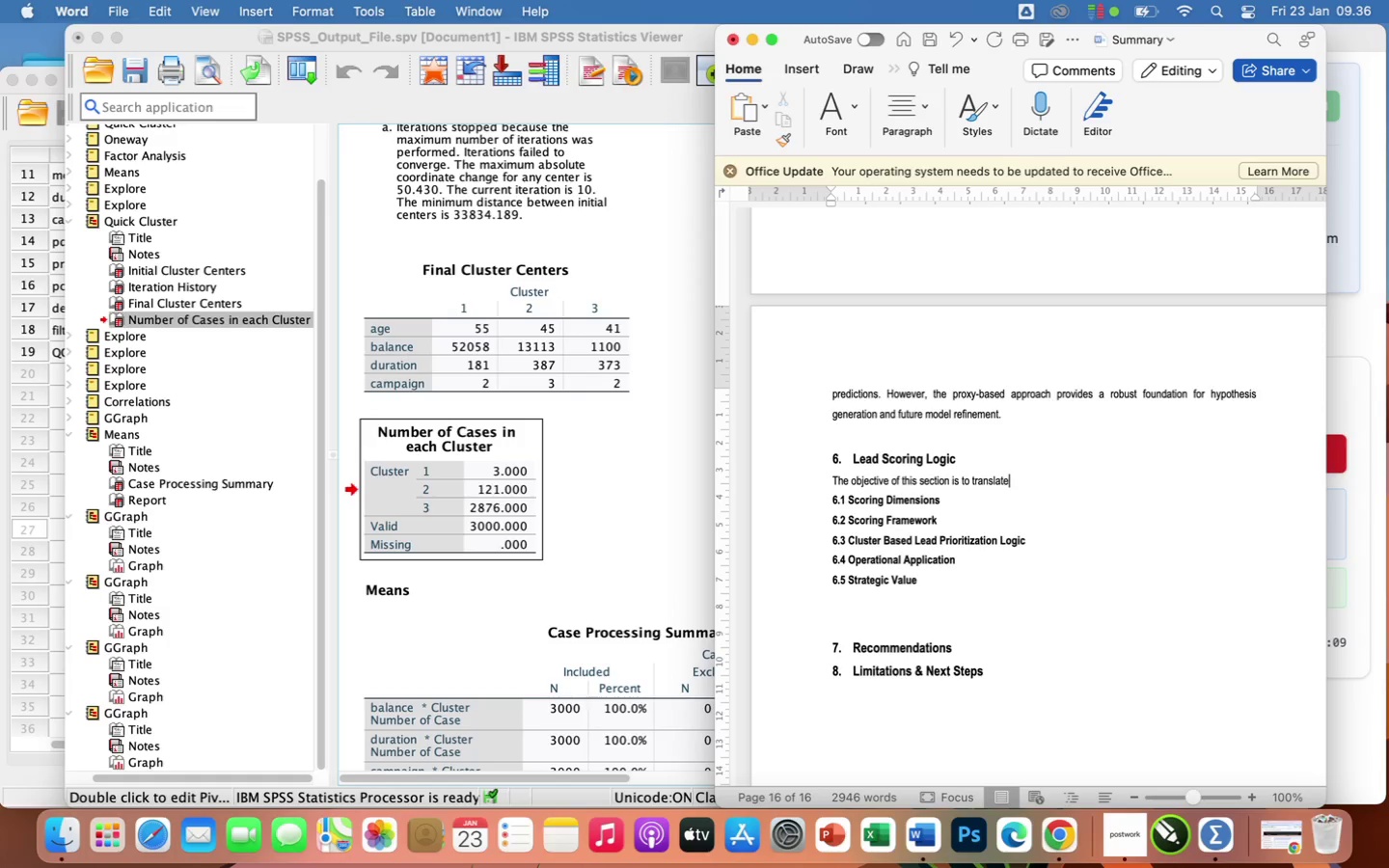 
type( analytical findings into a prav)
key(Backspace)
type(ctiv)
key(Backspace)
type(=)
key(Backspace)
key(Backspace)
type(ical )
key(Backspace)
type(, interpretan)
key(Backspace)
type(ble lead-scoring framework that helps GreenPath Estates prioritize outreach tp)
key(Backspace)
type(oaw)
key(Backspace)
key(Backspace)
type(ward homeowm)
key(Backspace)
type(ners e)
key(Backspace)
type(with the highest likehood)
 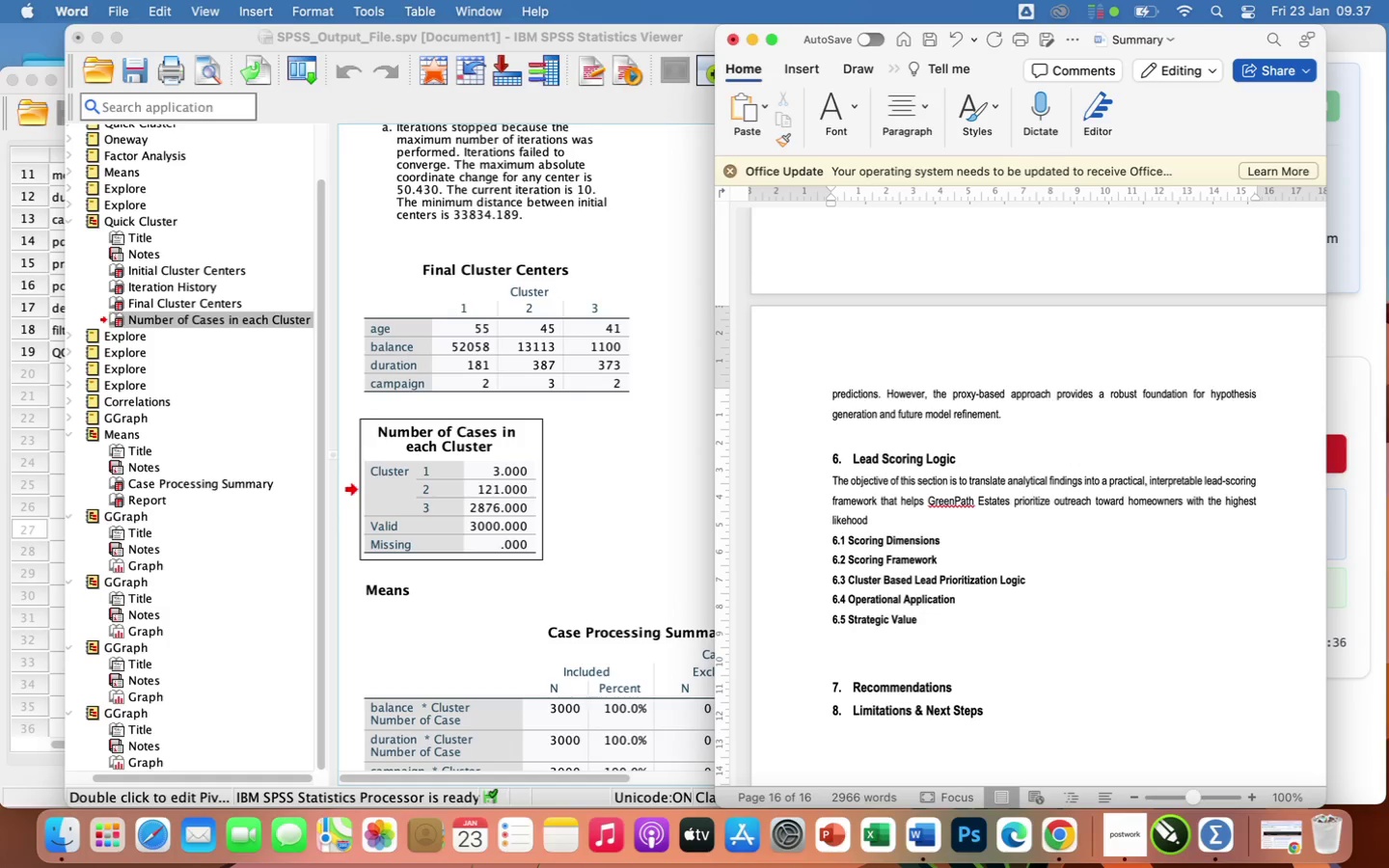 
wait(5.73)
 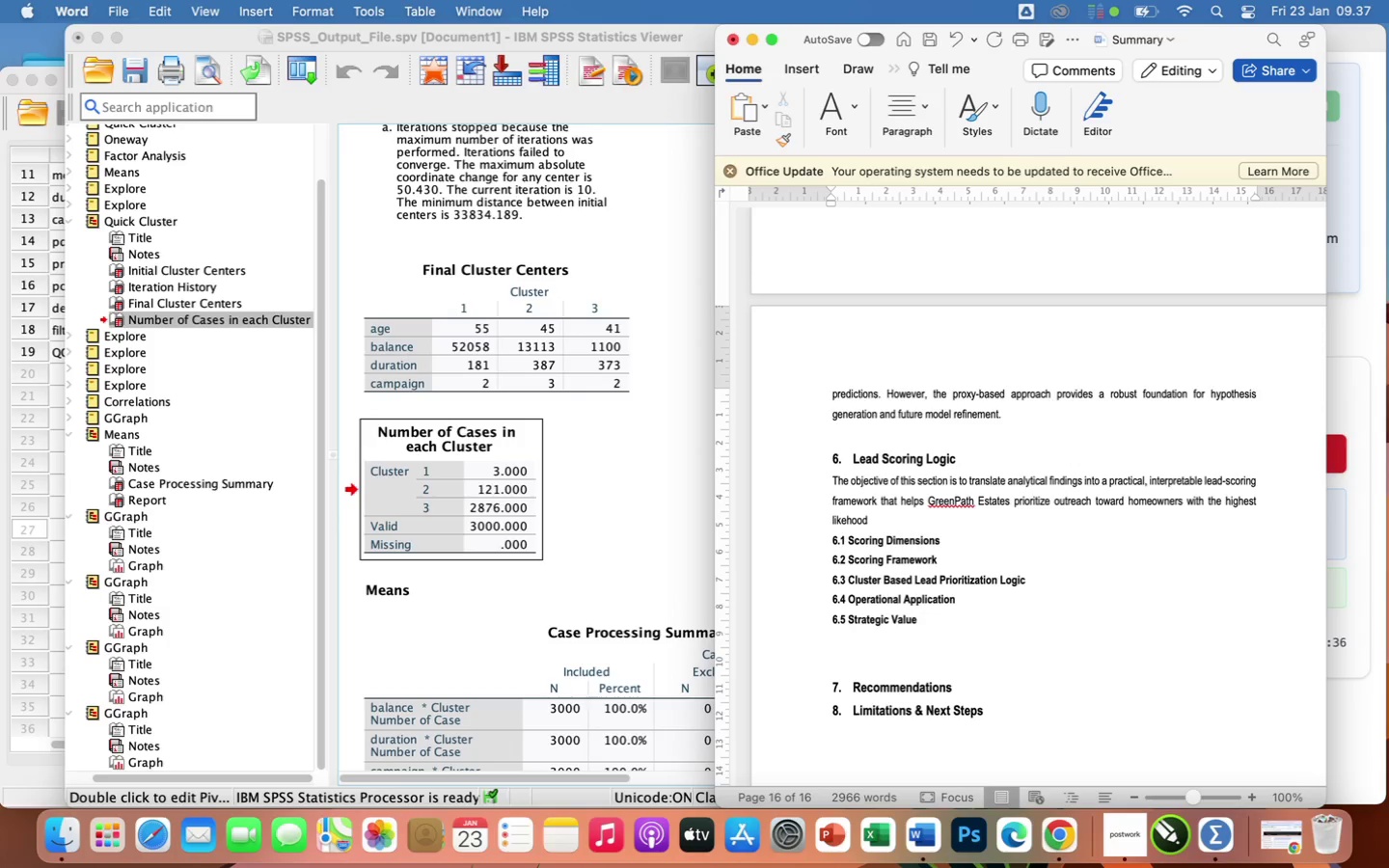 
key(ArrowLeft)
 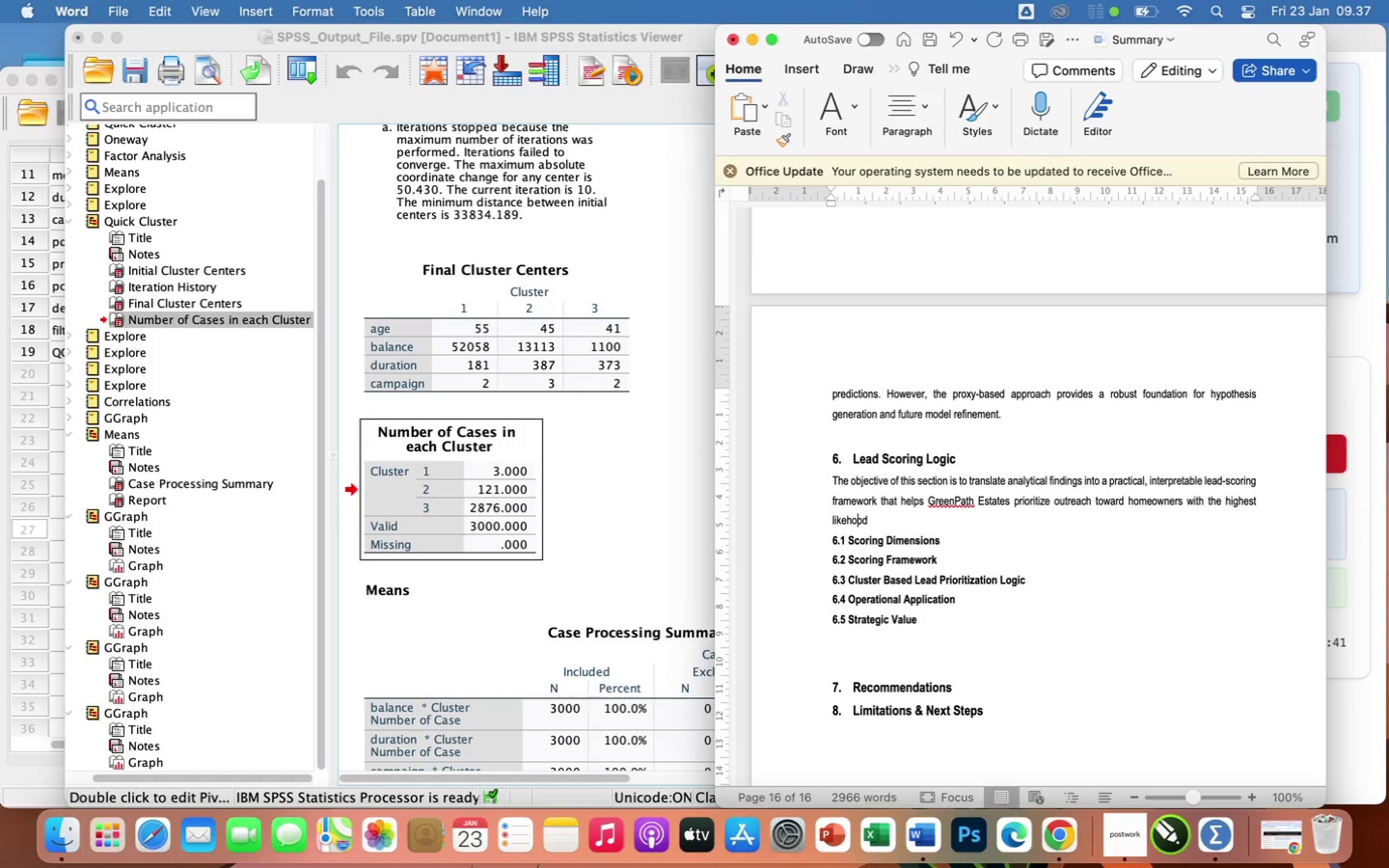 
key(ArrowLeft)
 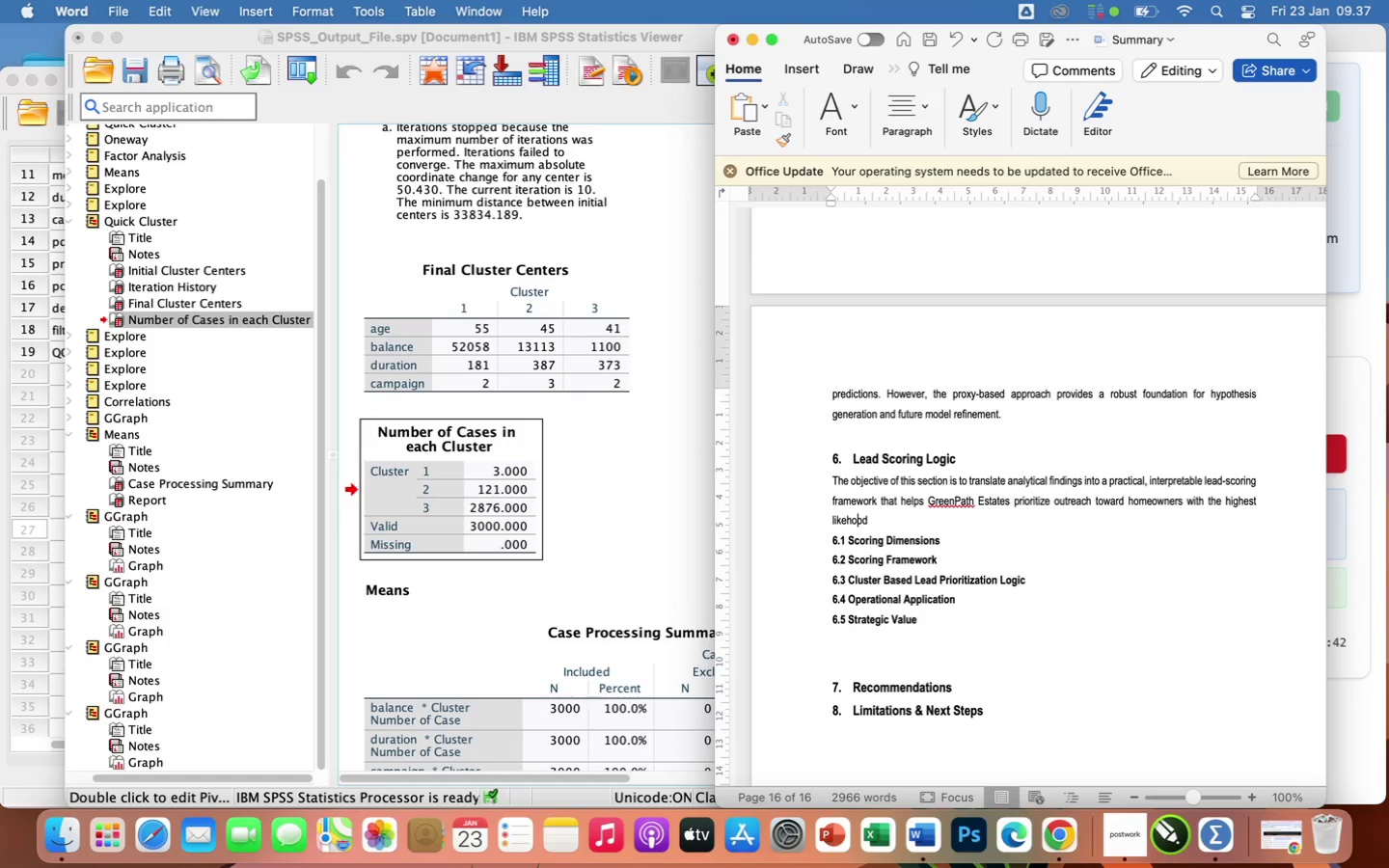 
key(ArrowLeft)
 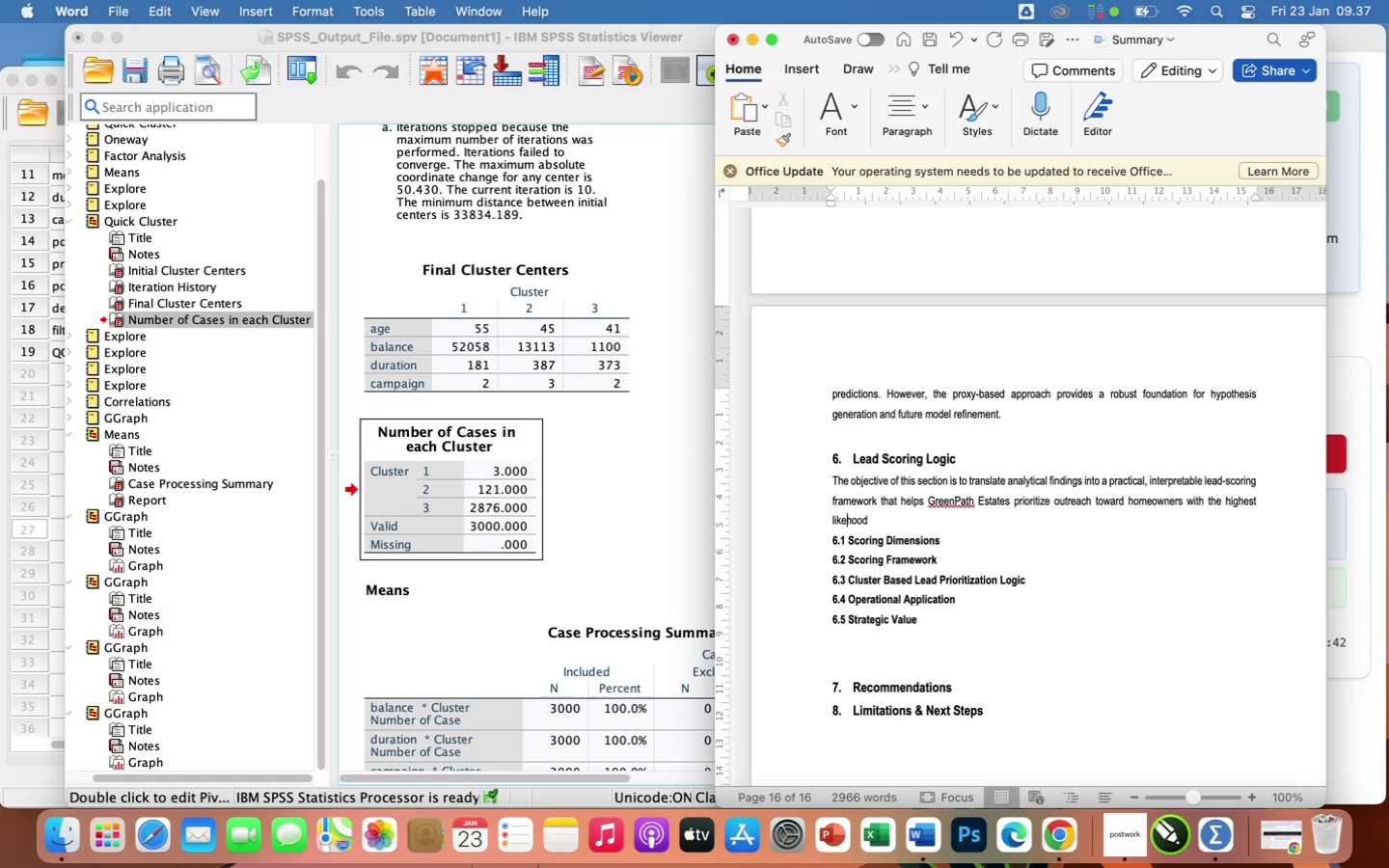 
key(ArrowLeft)
 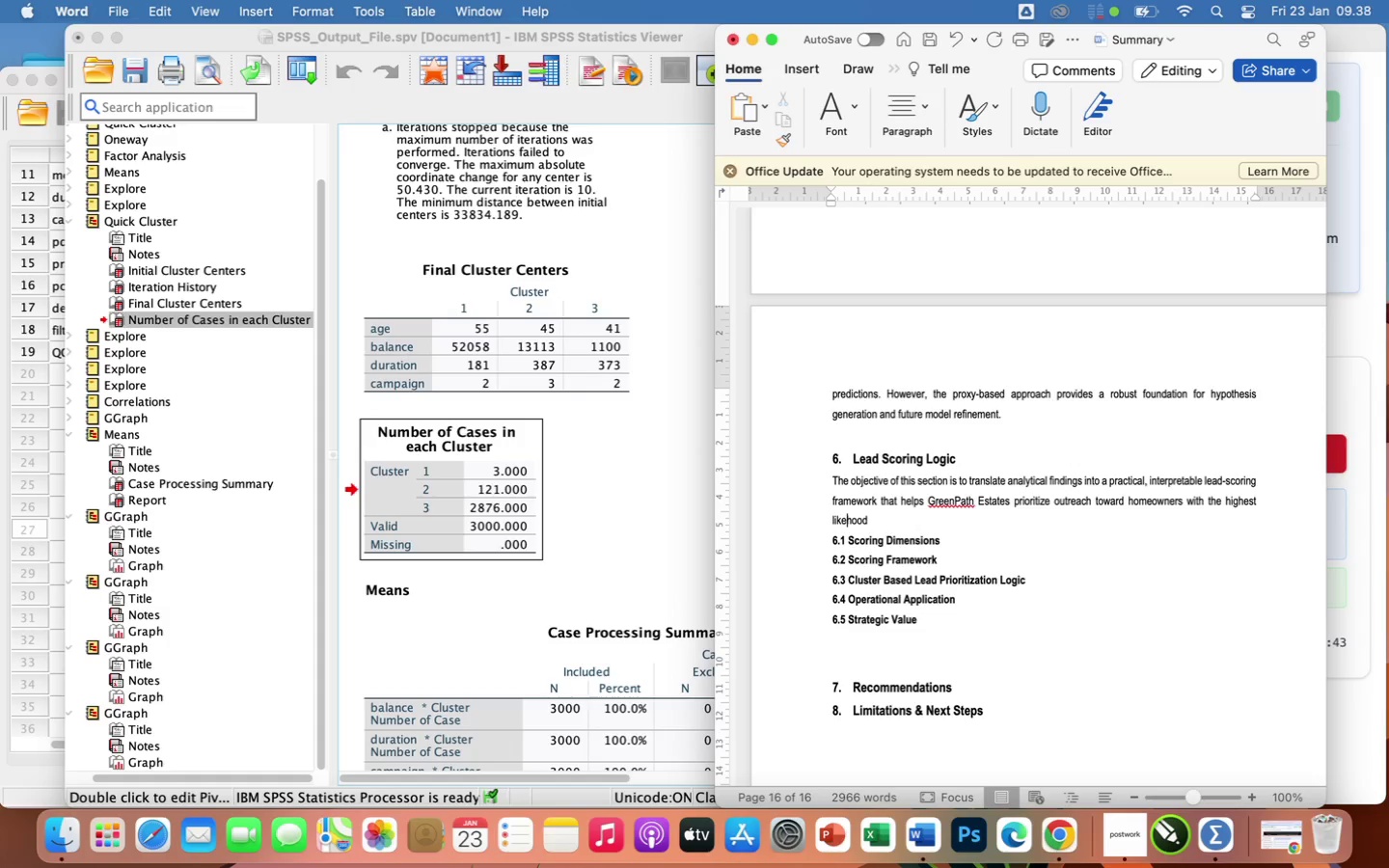 
type(li)
 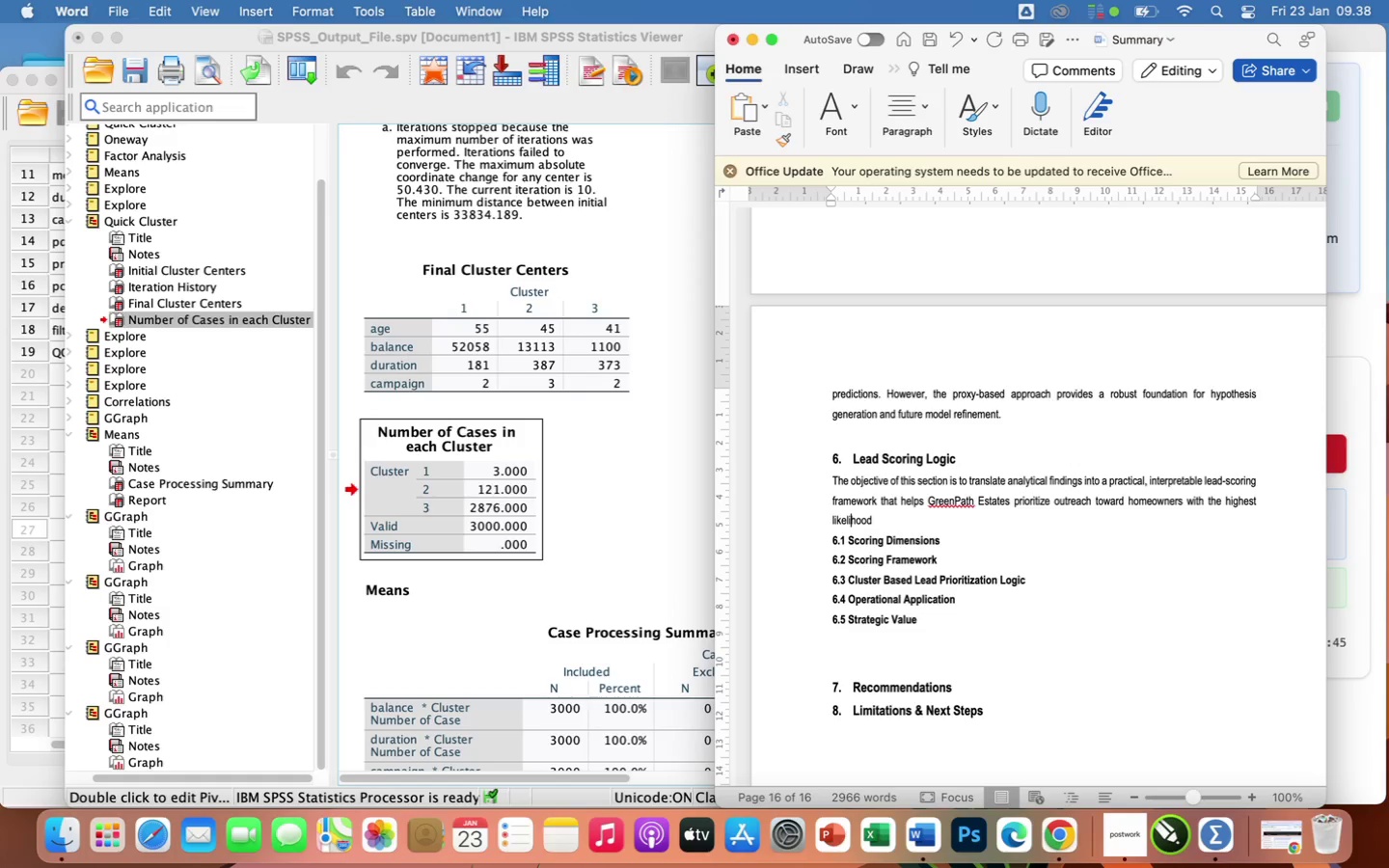 
key(ArrowRight)
 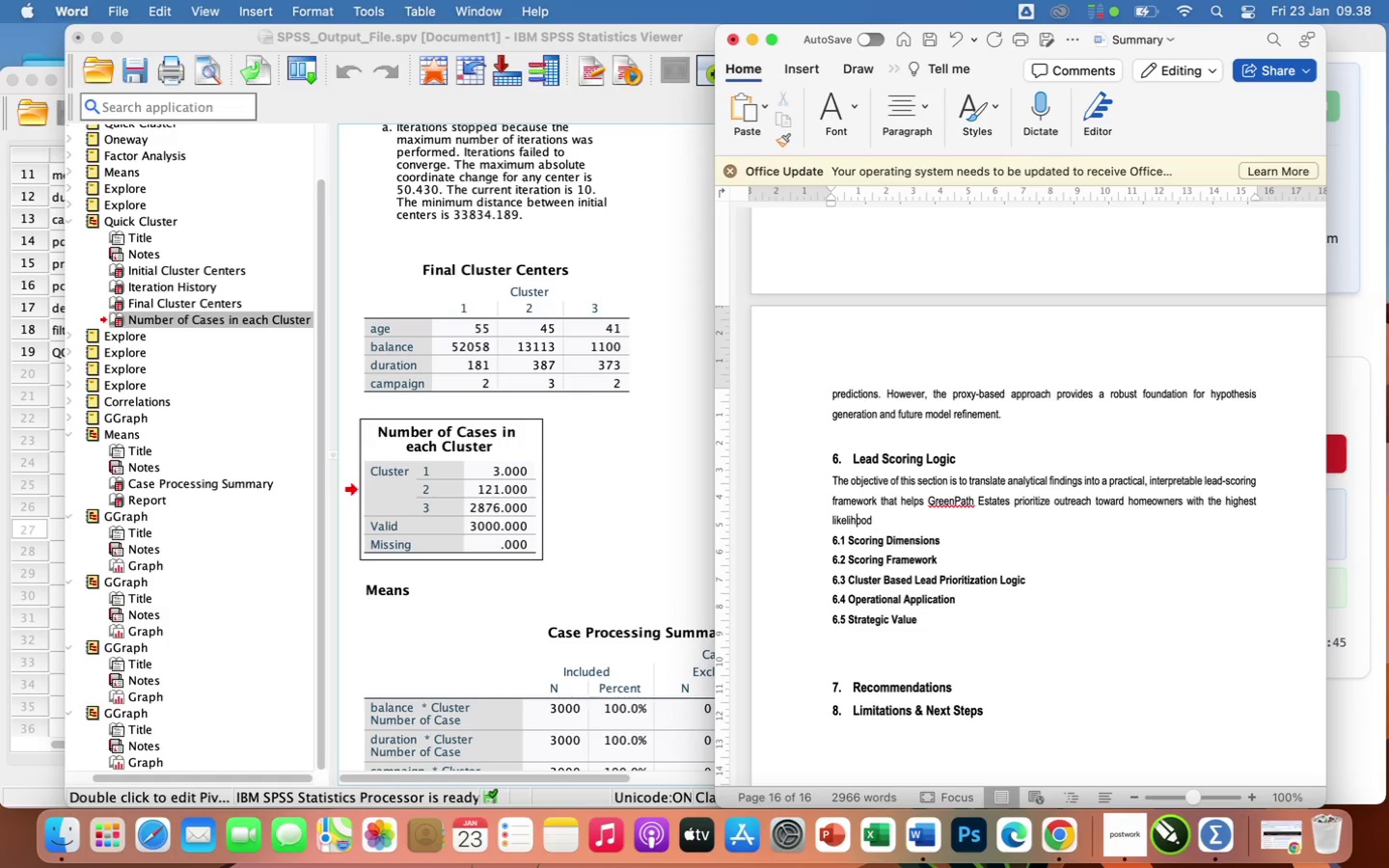 
key(ArrowRight)
 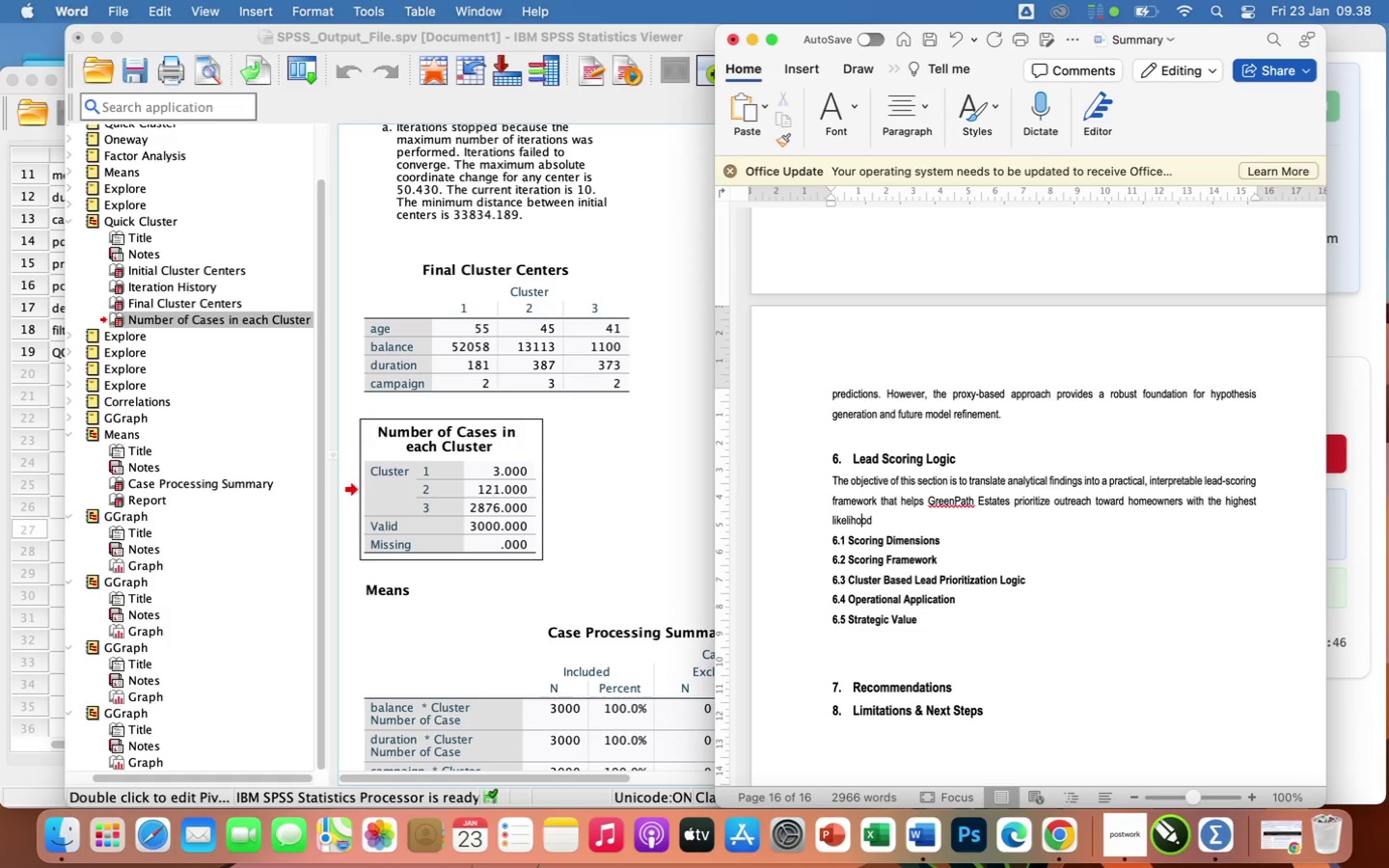 
key(ArrowRight)
 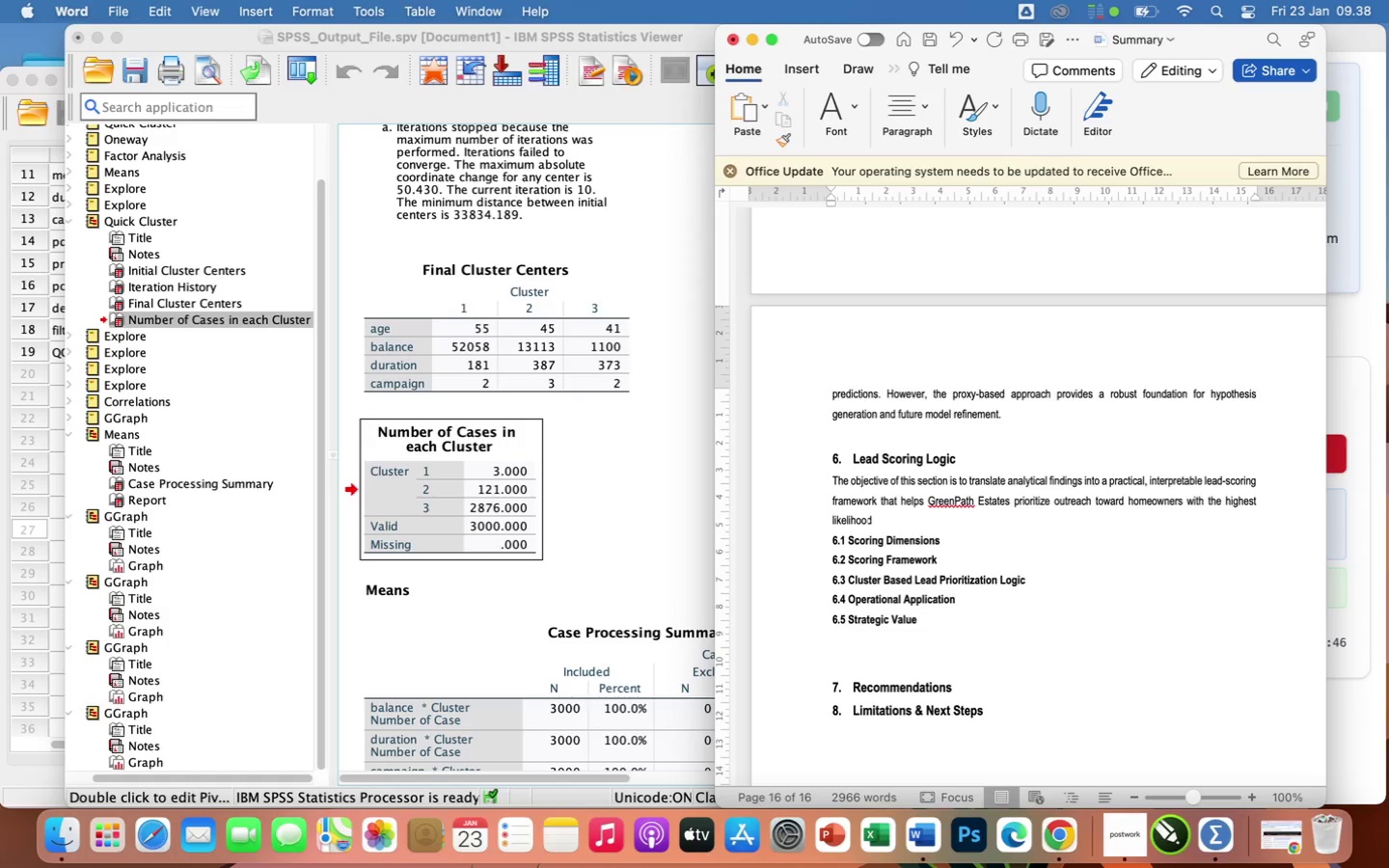 
key(ArrowRight)
 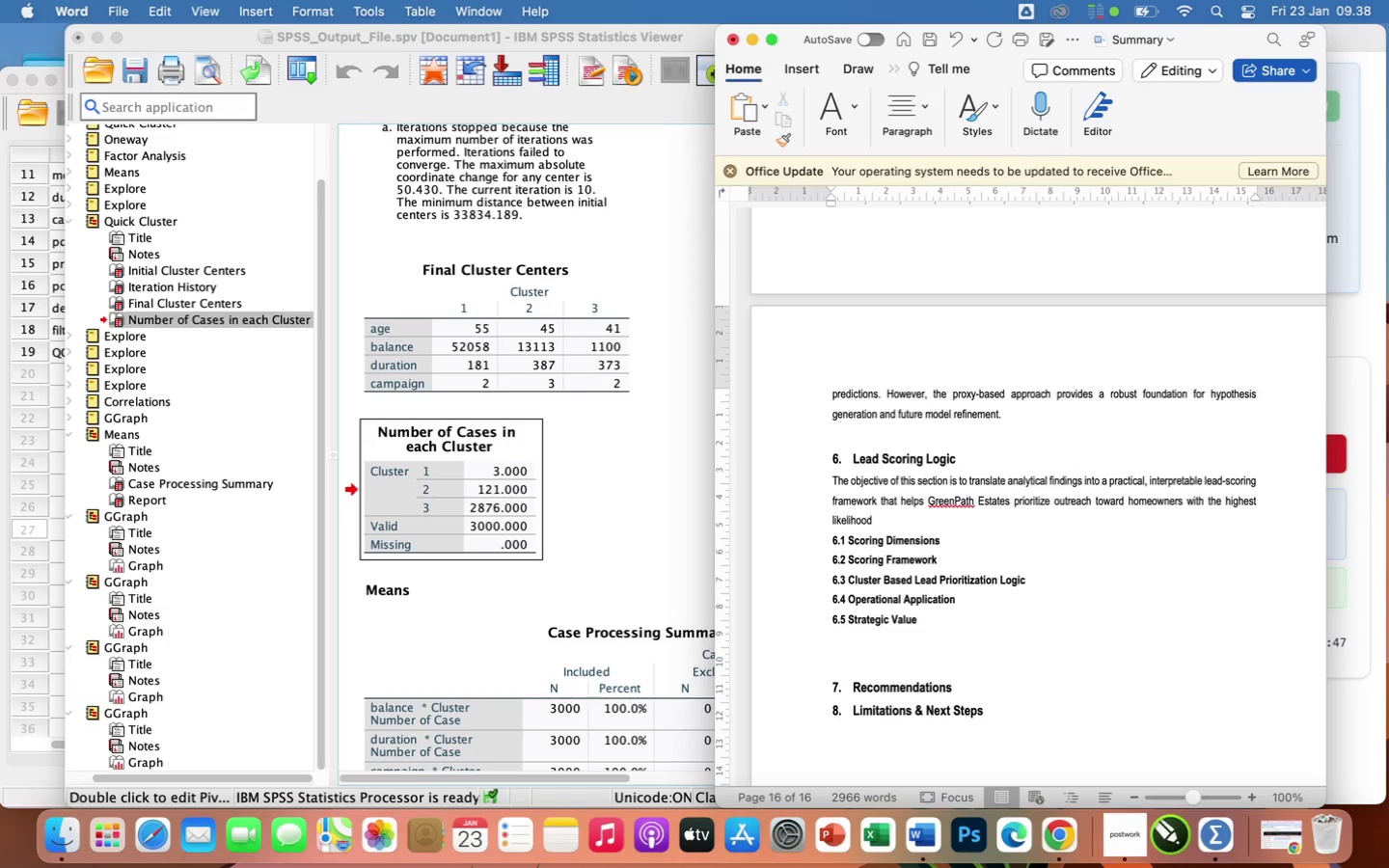 
type( of )
 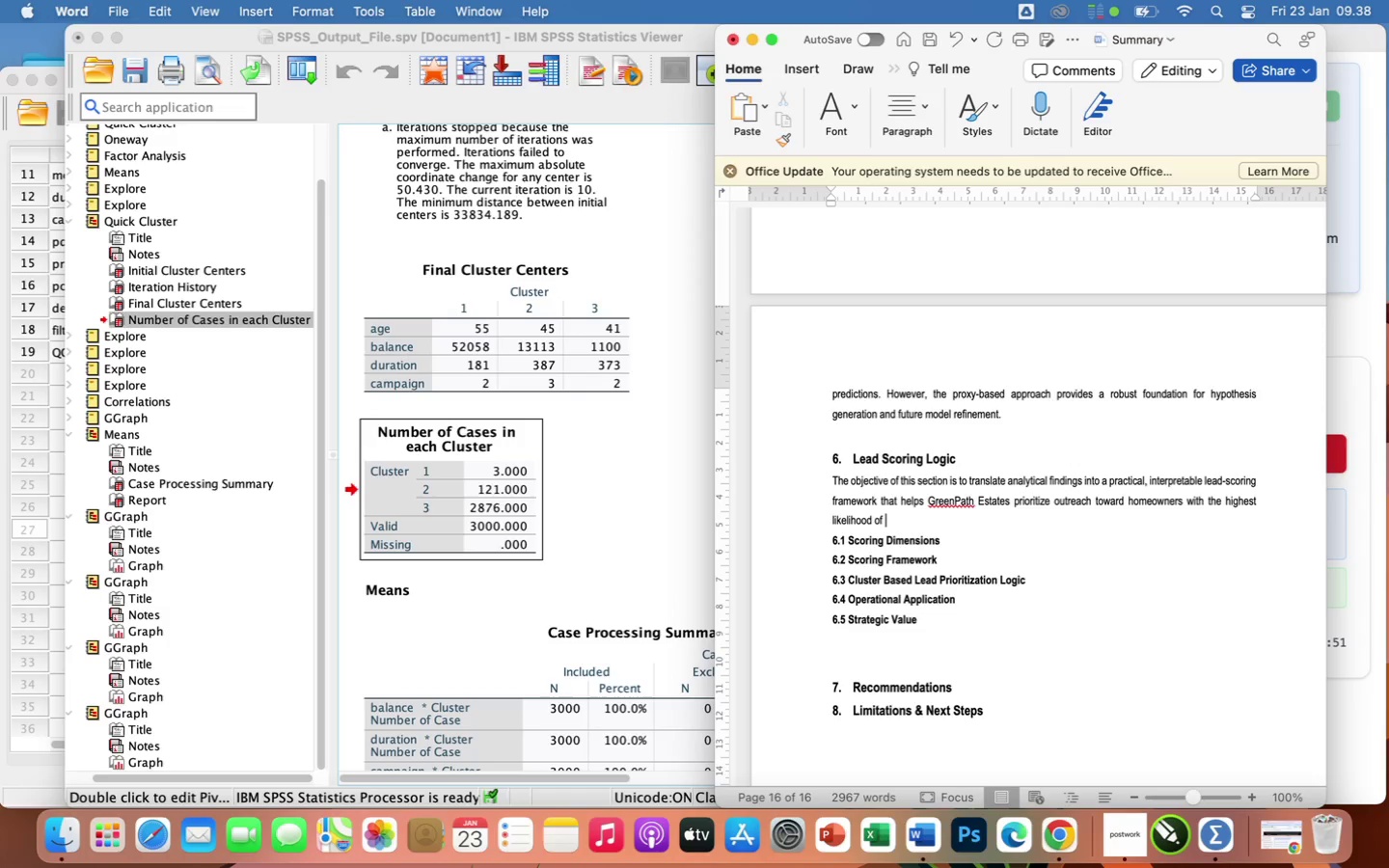 
type(conversion to recurring, multi service)
 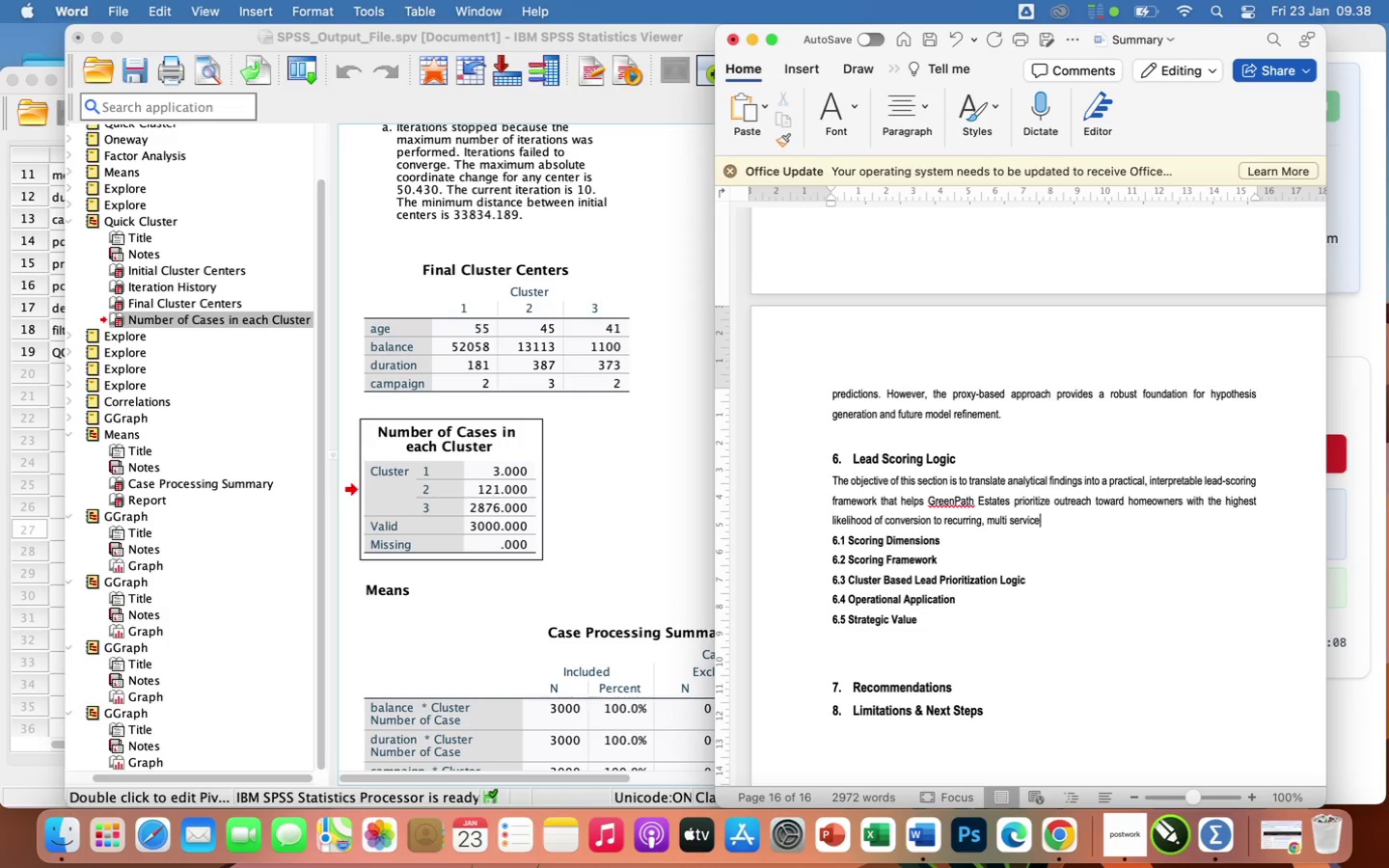 
hold_key(key=ArrowLeft, duration=0.54)
 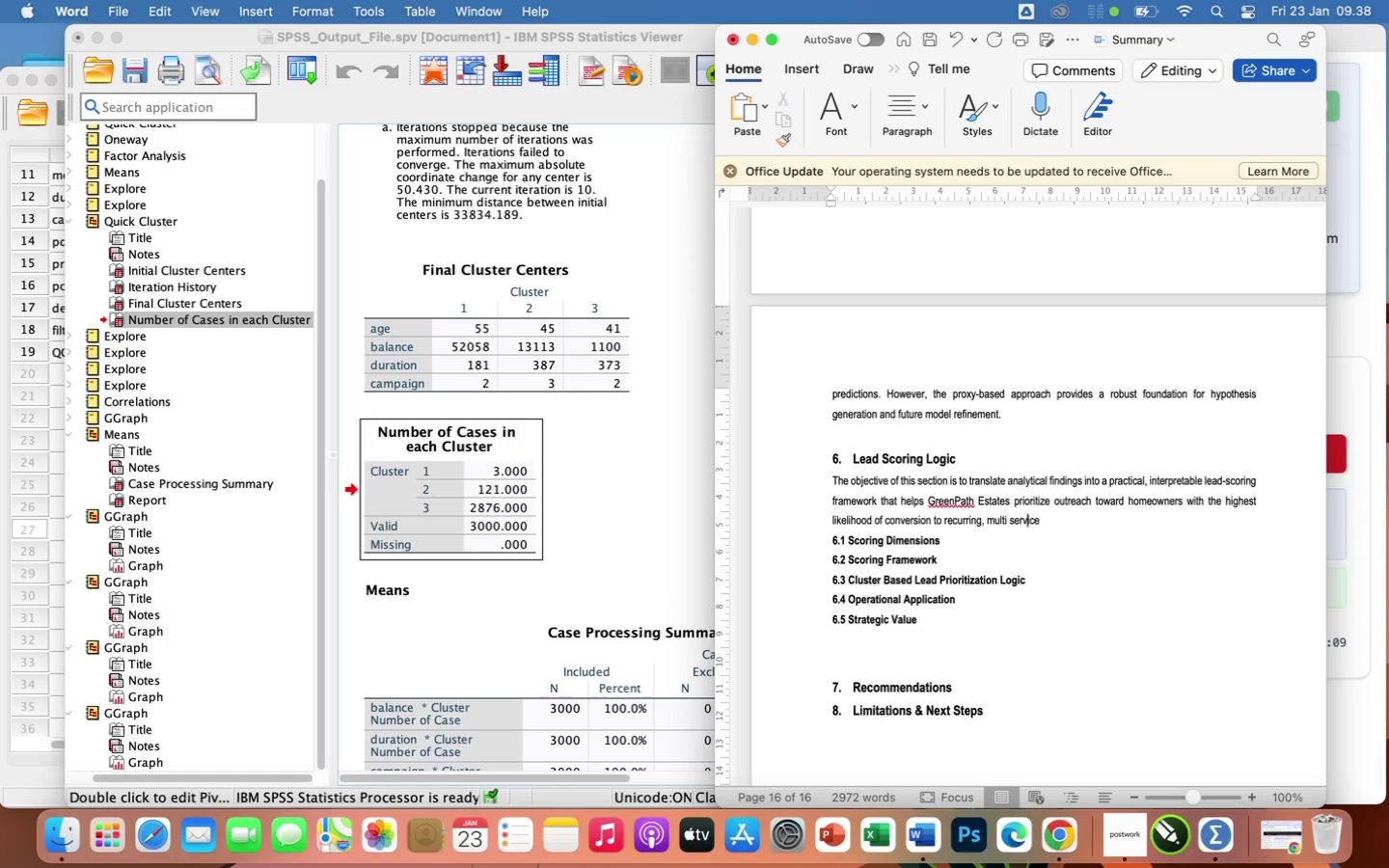 
key(ArrowLeft)
 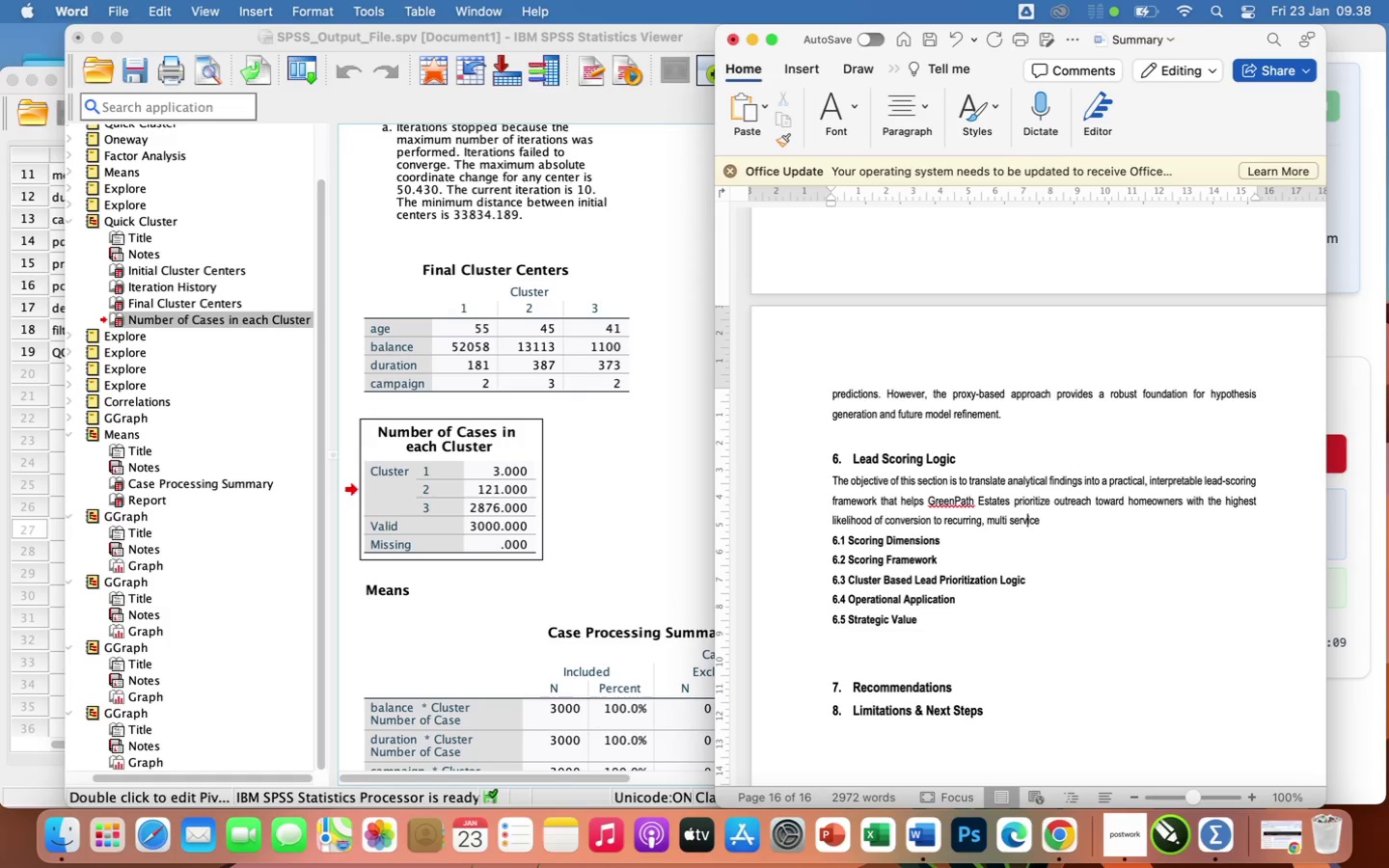 
key(ArrowLeft)
 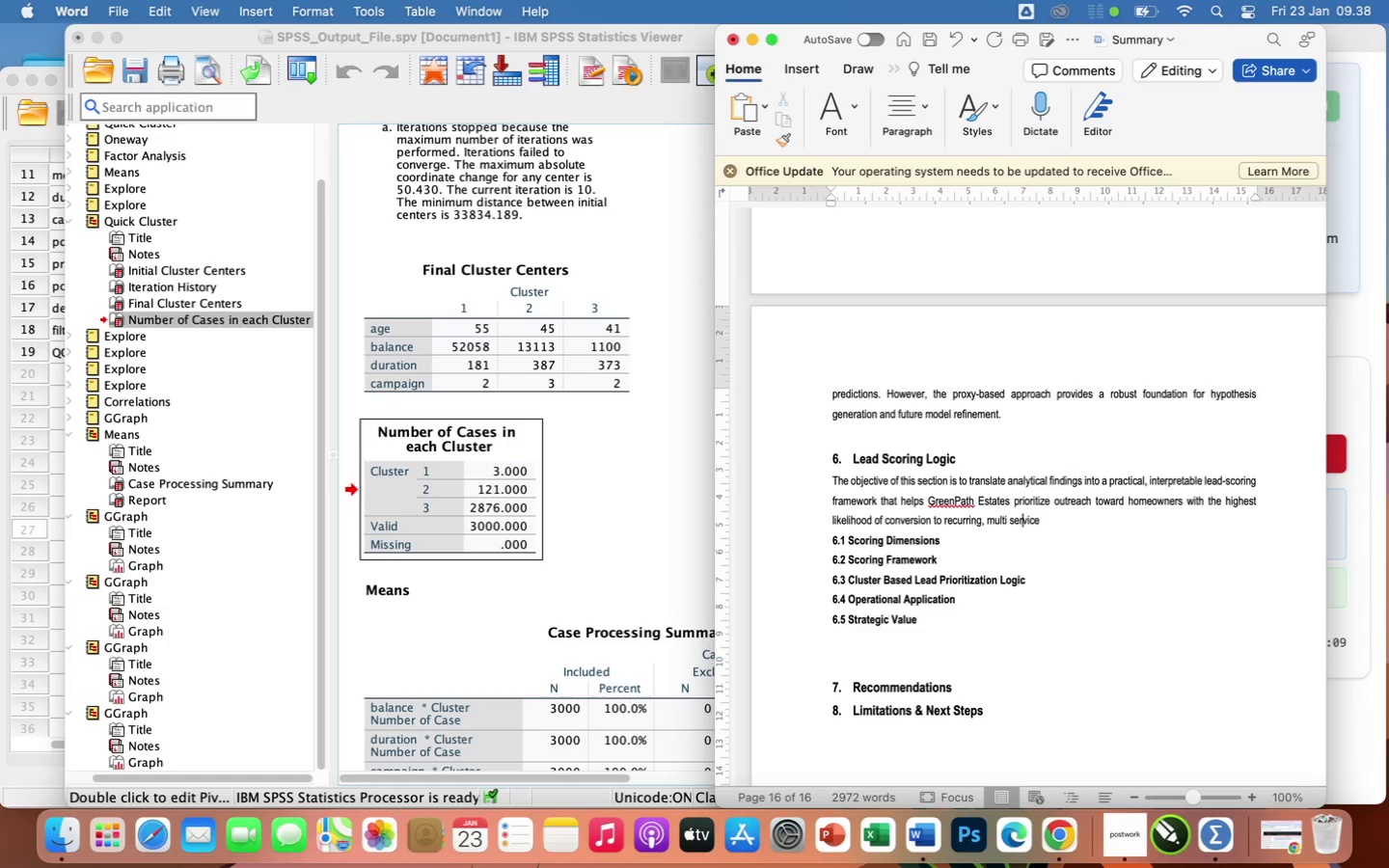 
key(ArrowLeft)
 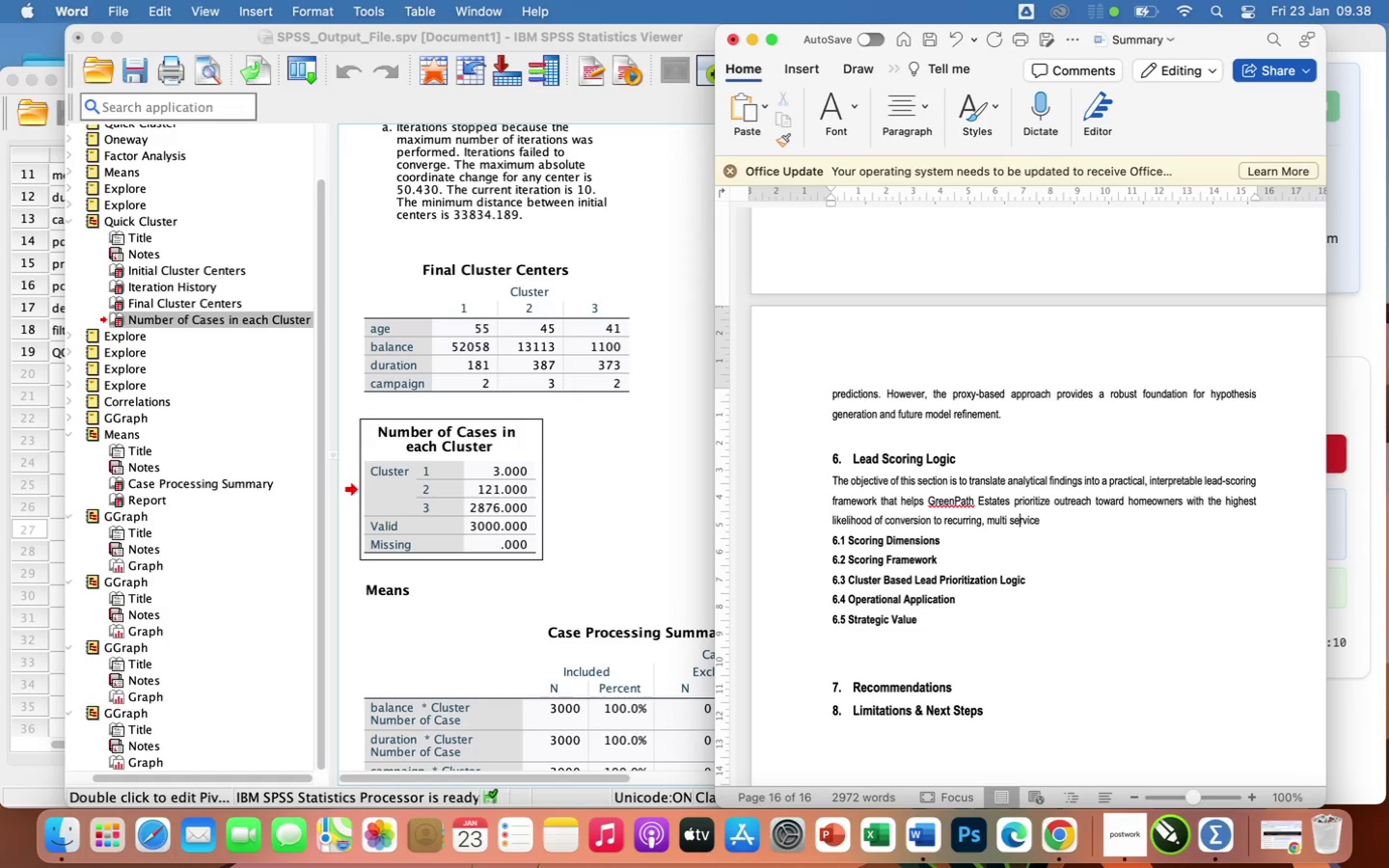 
key(ArrowLeft)
 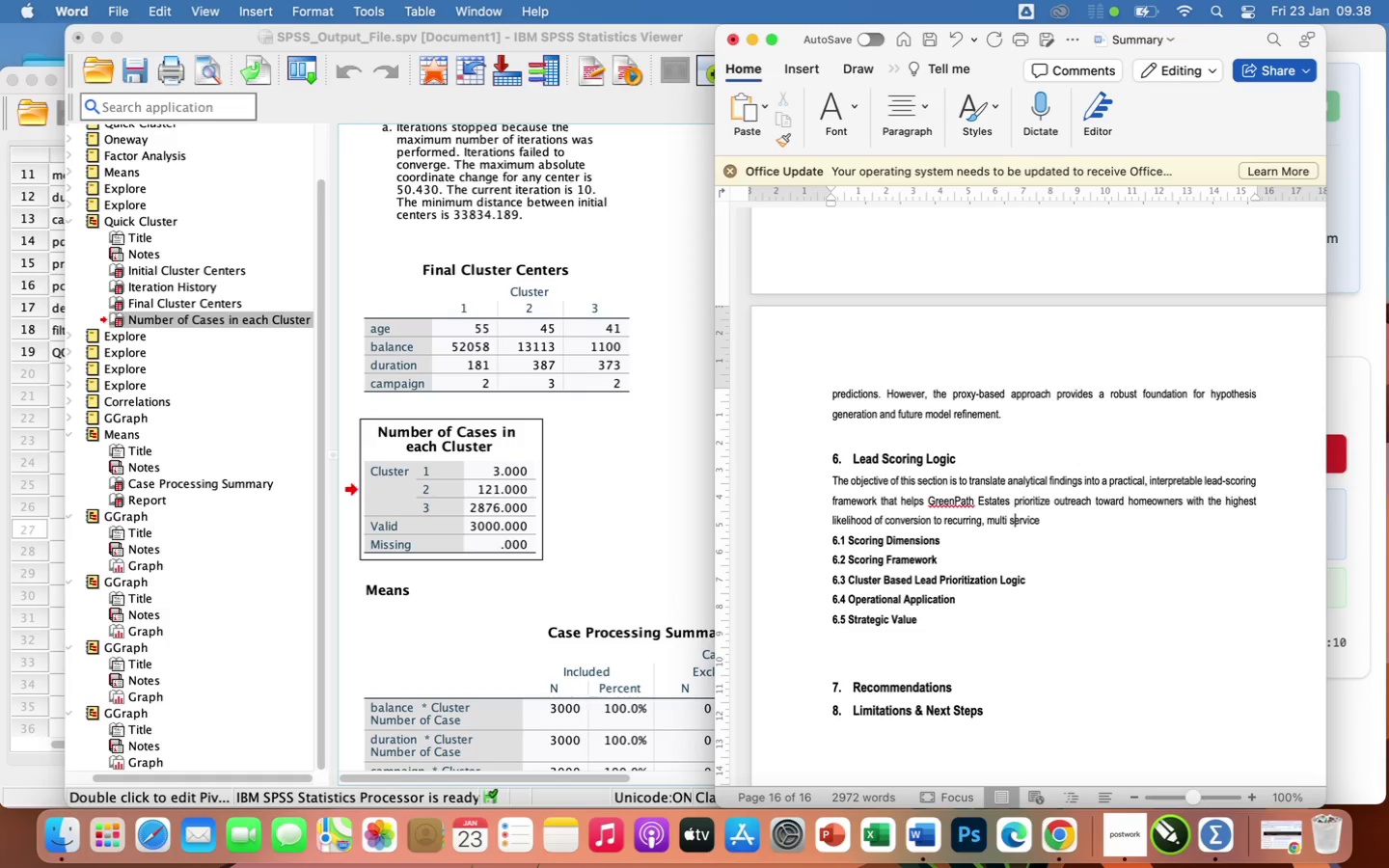 
key(ArrowLeft)
 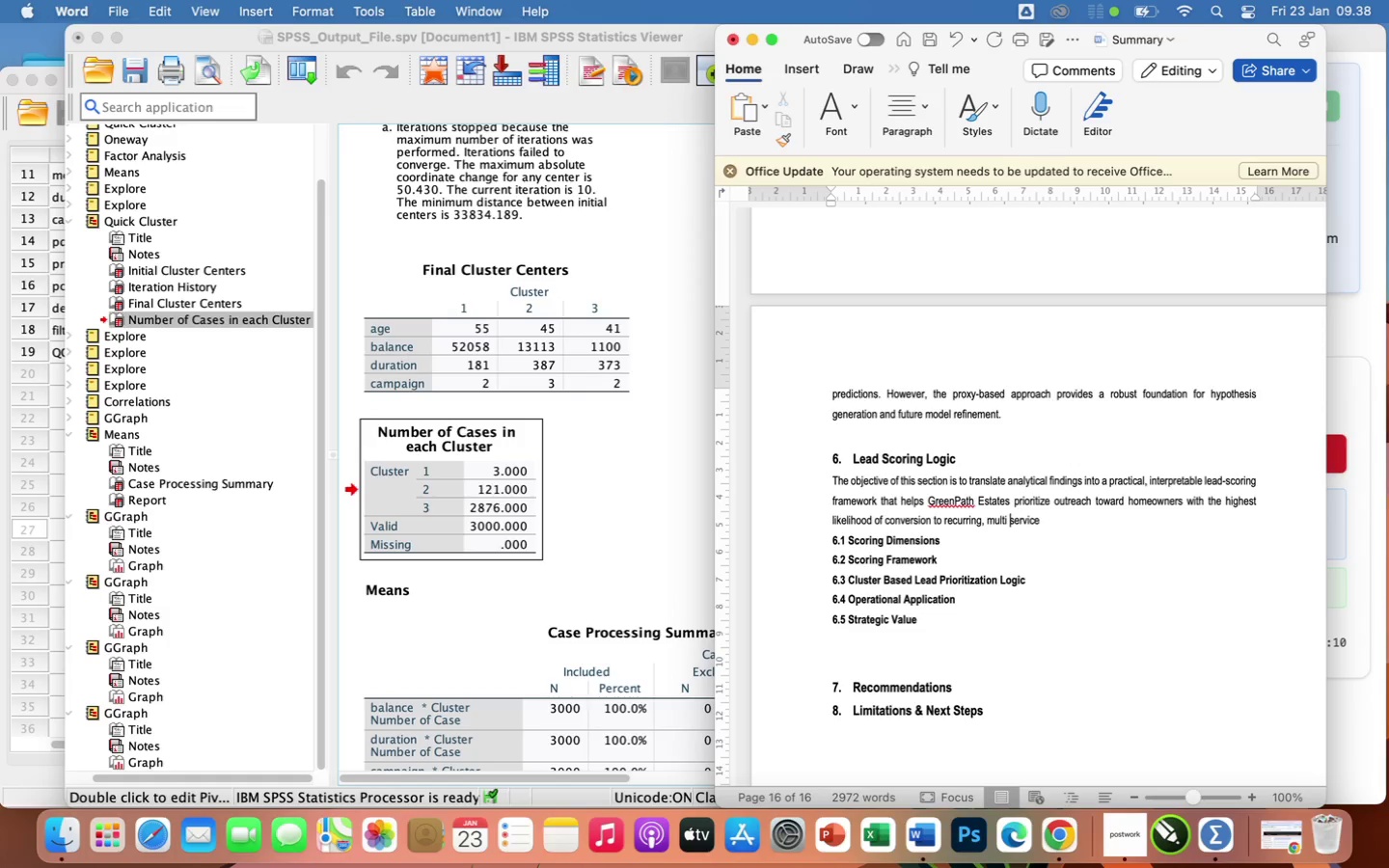 
key(Backspace)
 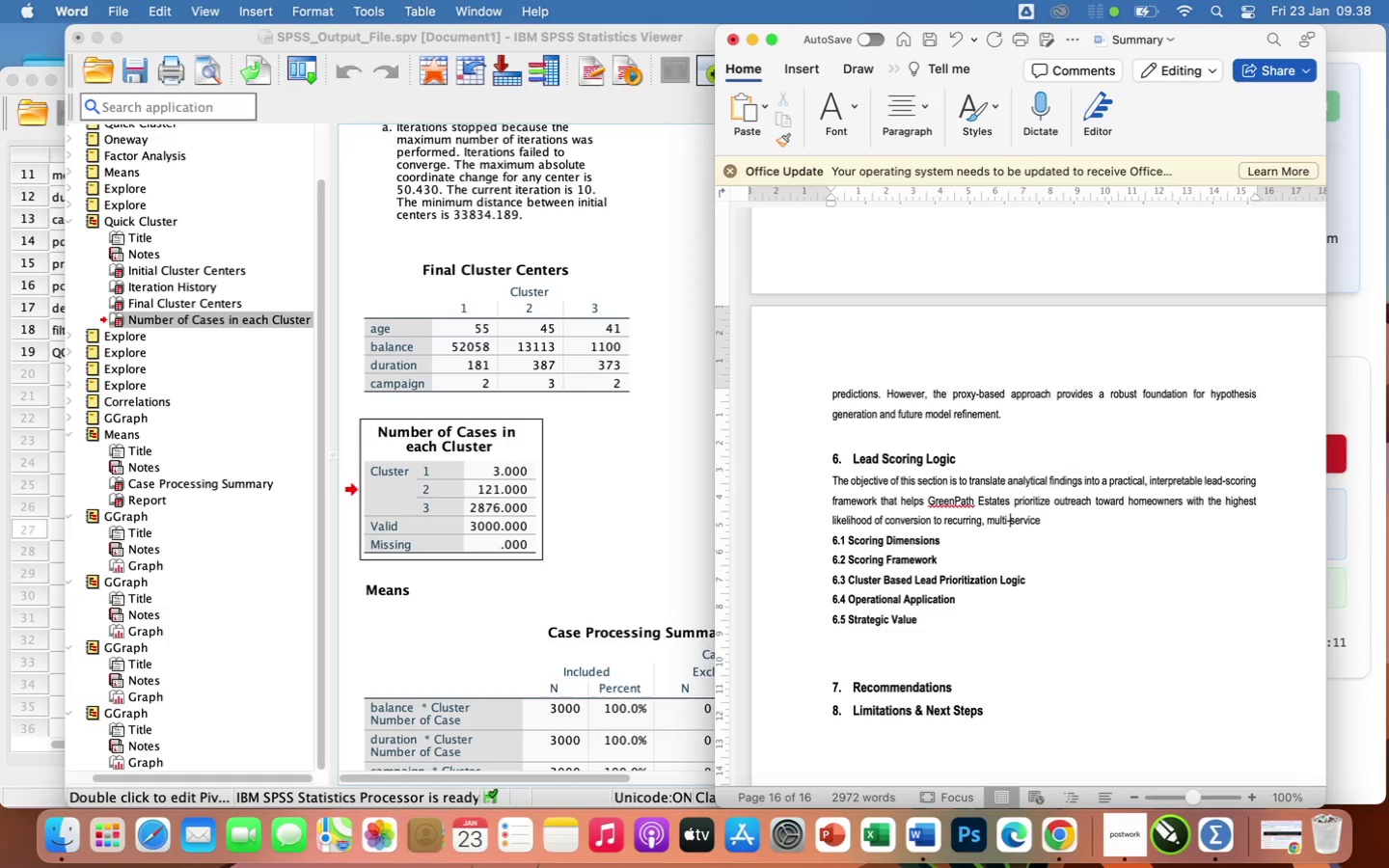 
key(Minus)
 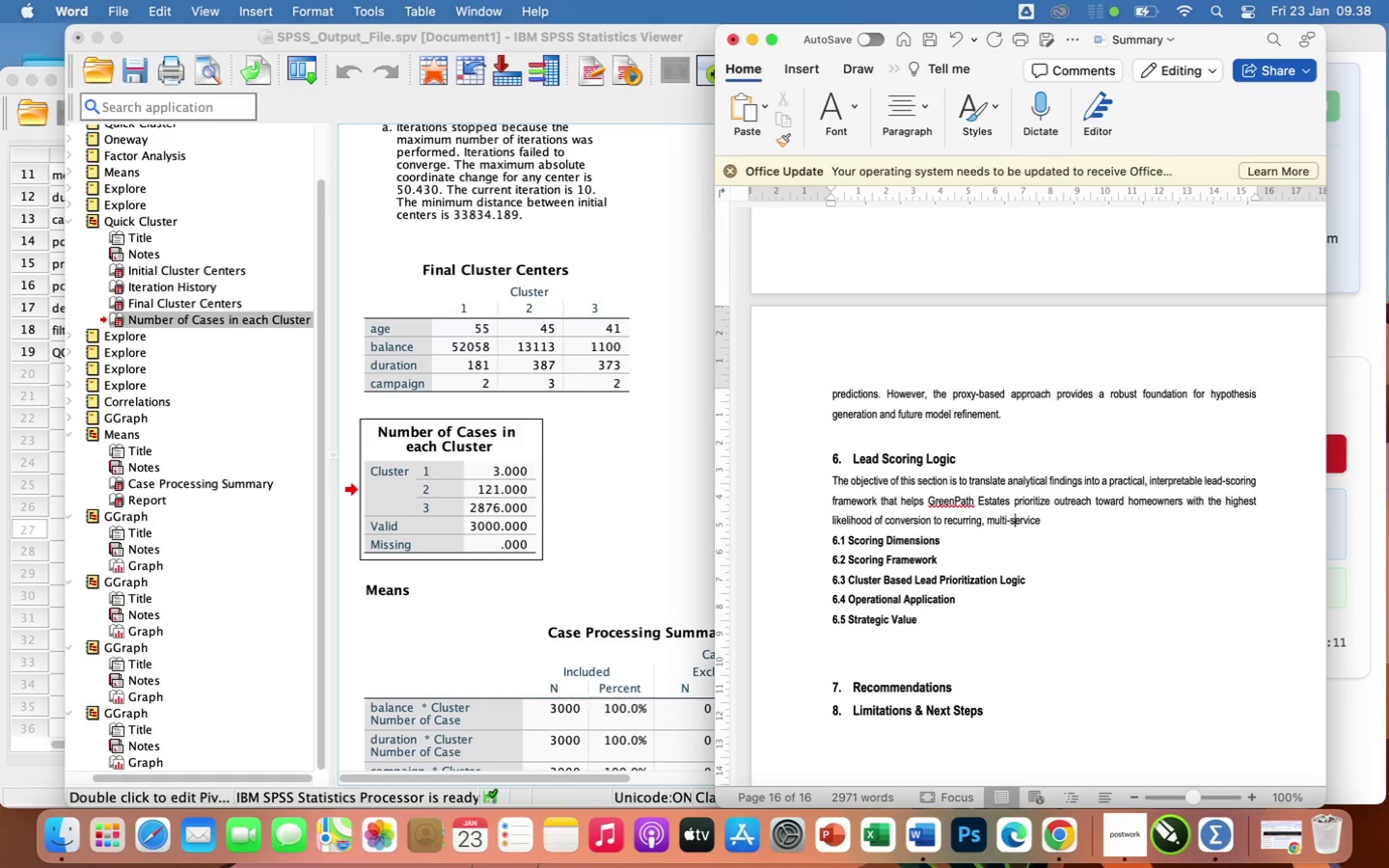 
hold_key(key=ArrowRight, duration=0.58)
 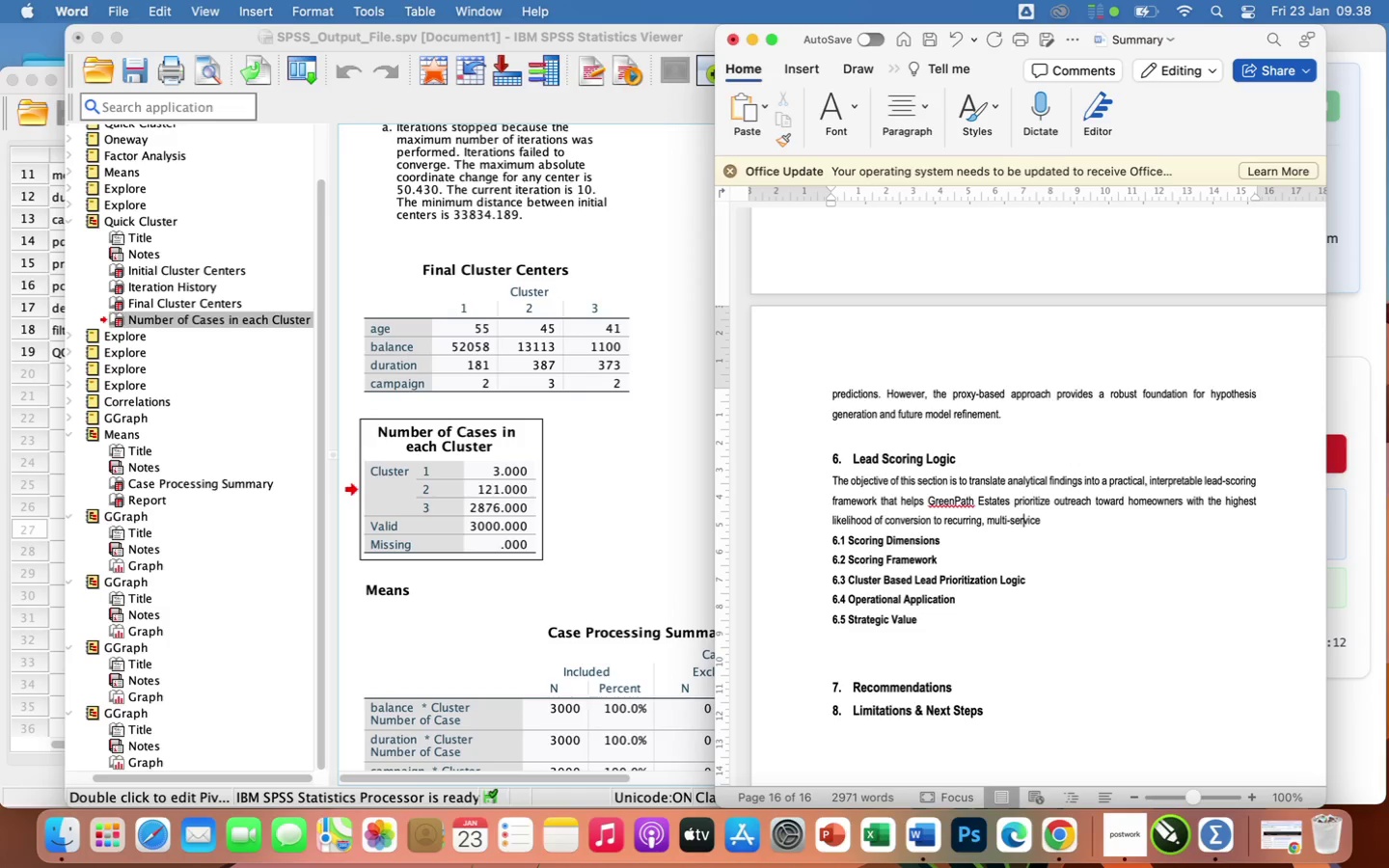 
key(ArrowRight)
 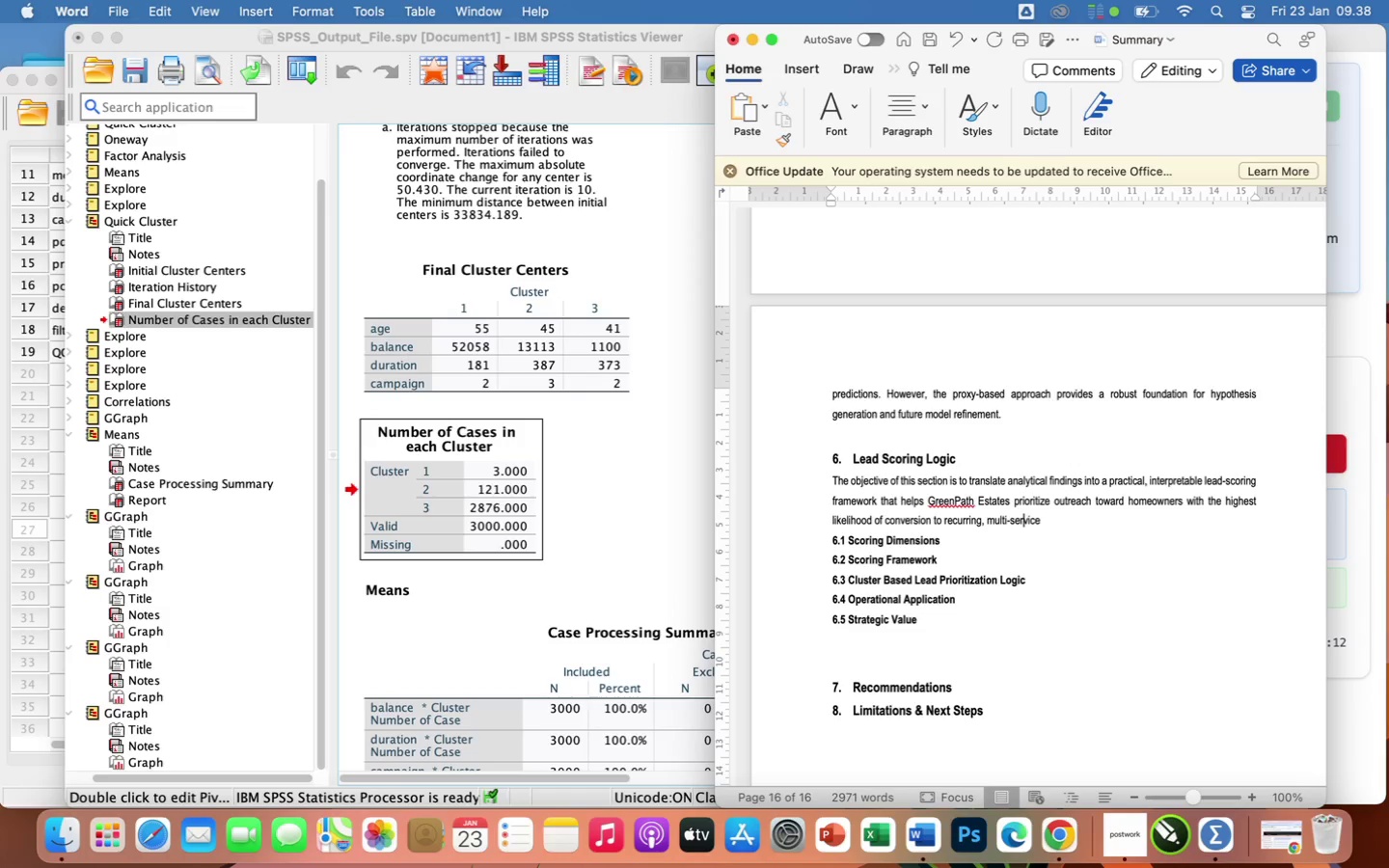 
key(ArrowRight)
 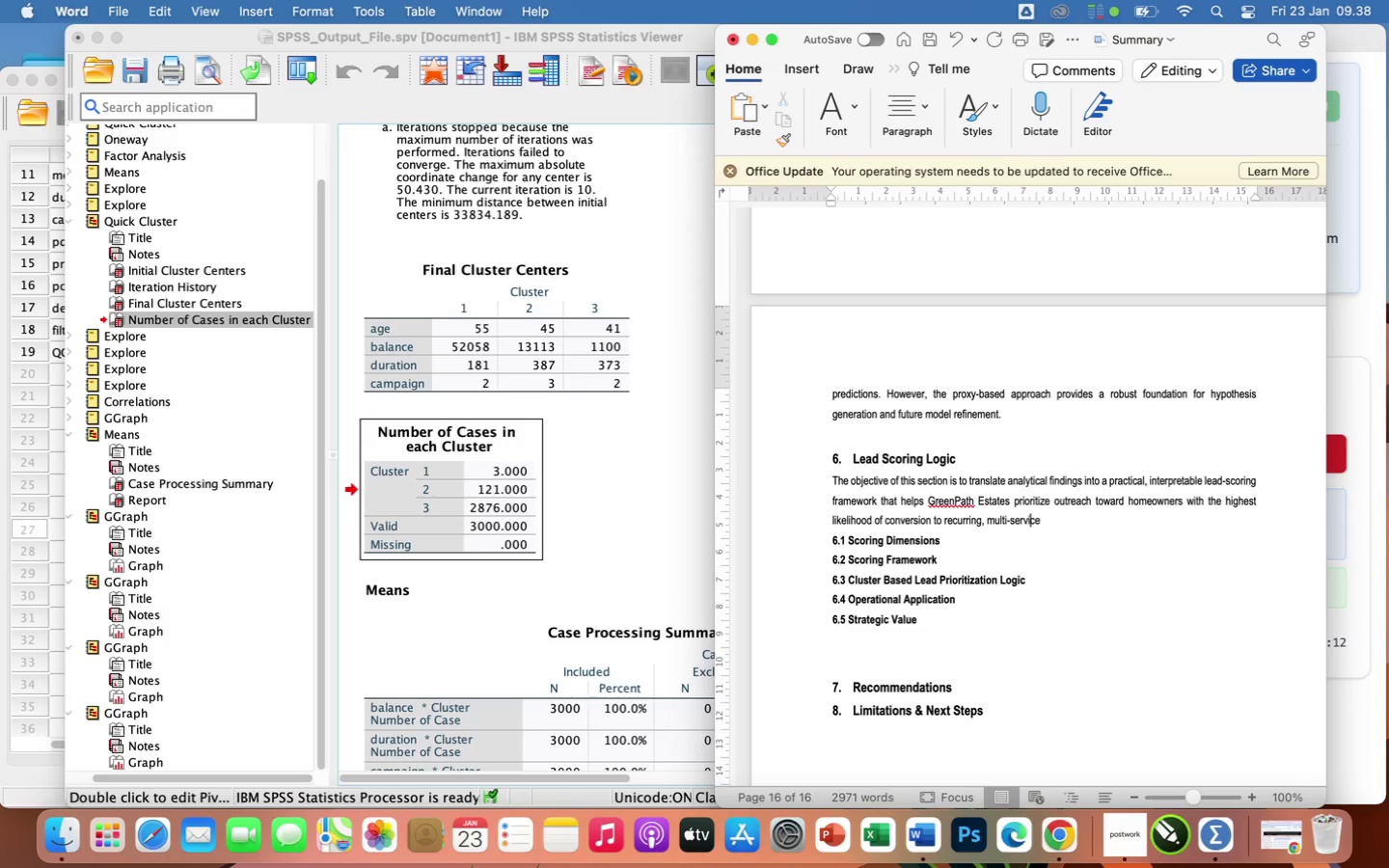 
key(ArrowRight)
 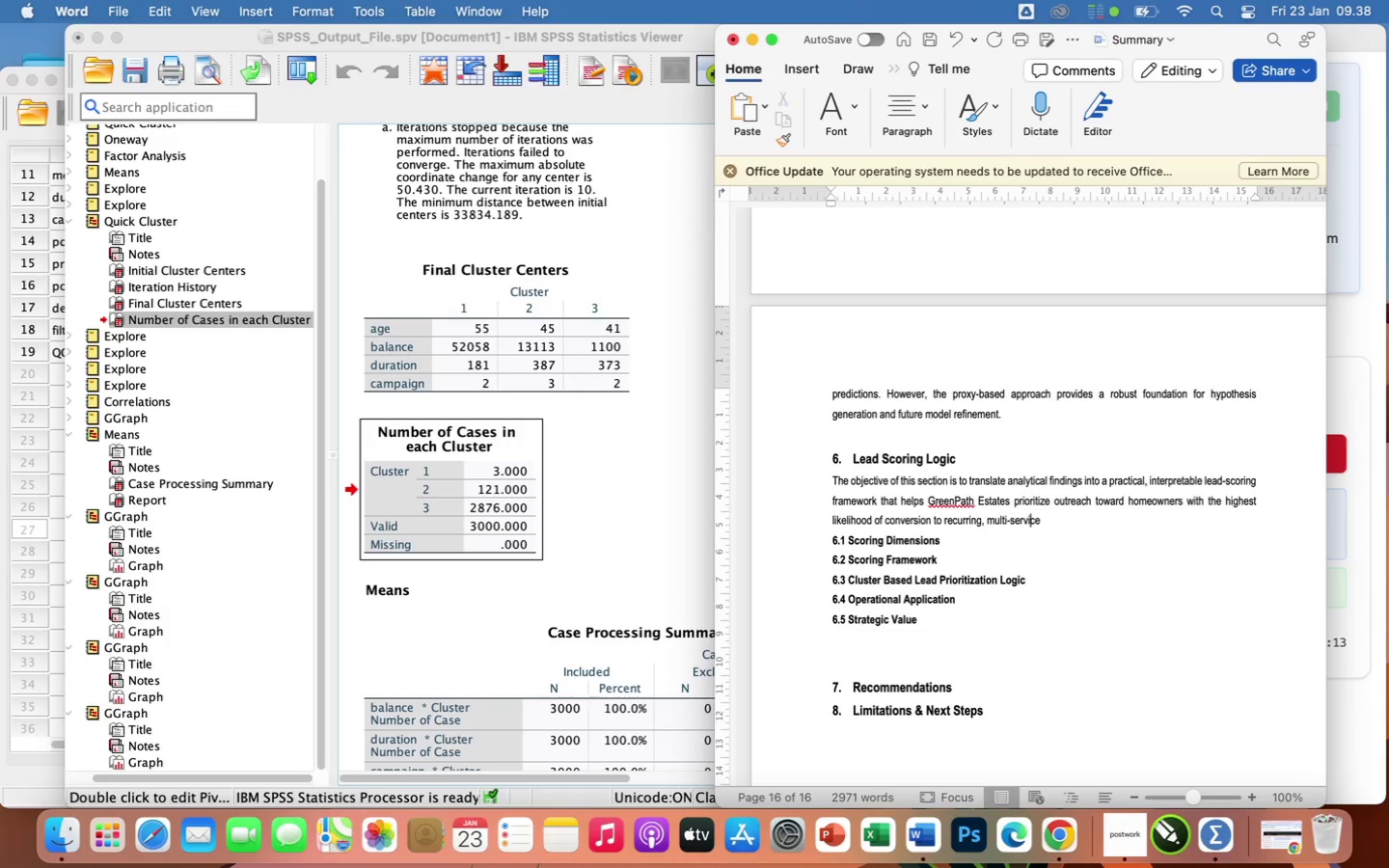 
key(ArrowRight)
 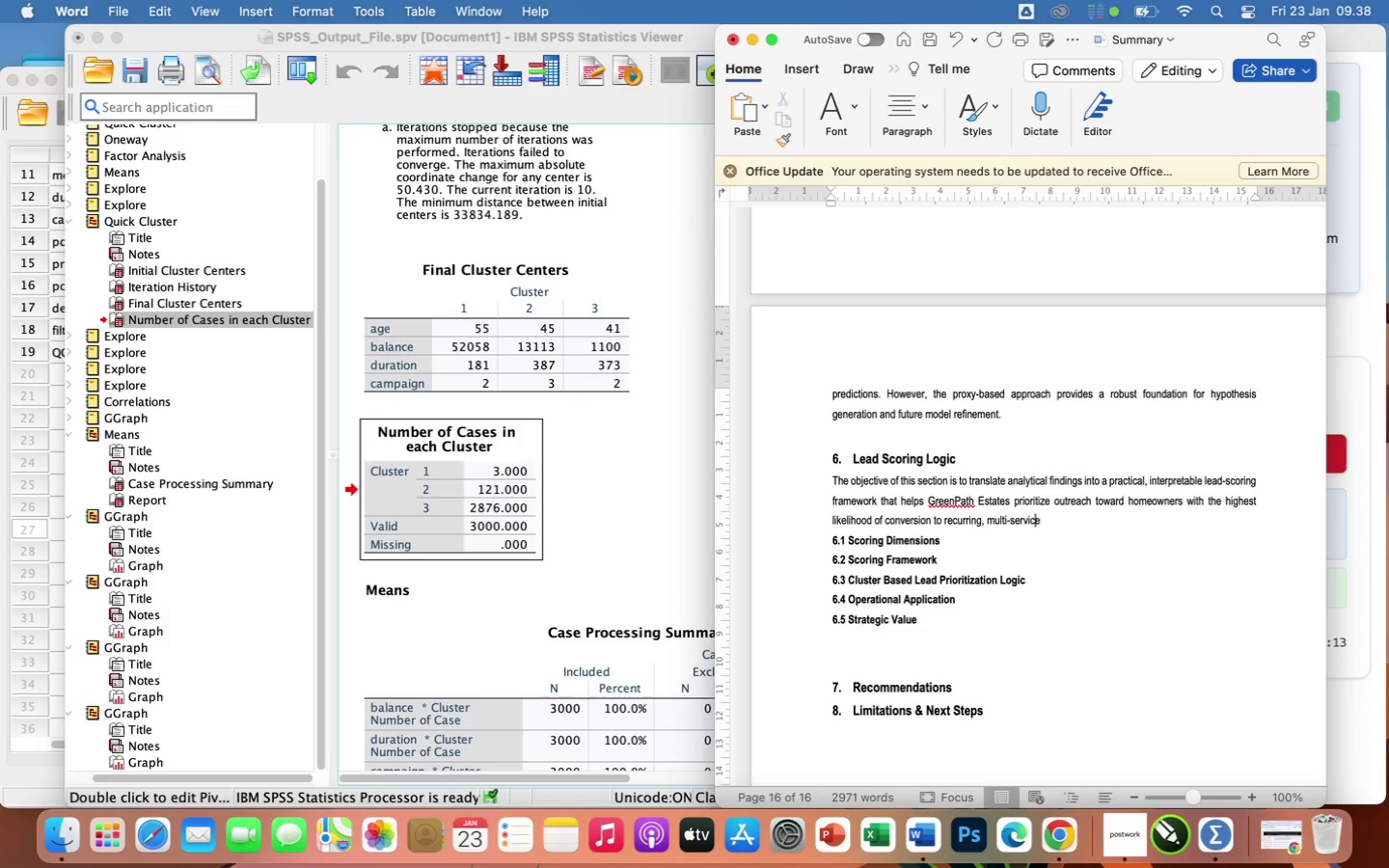 
key(ArrowRight)
 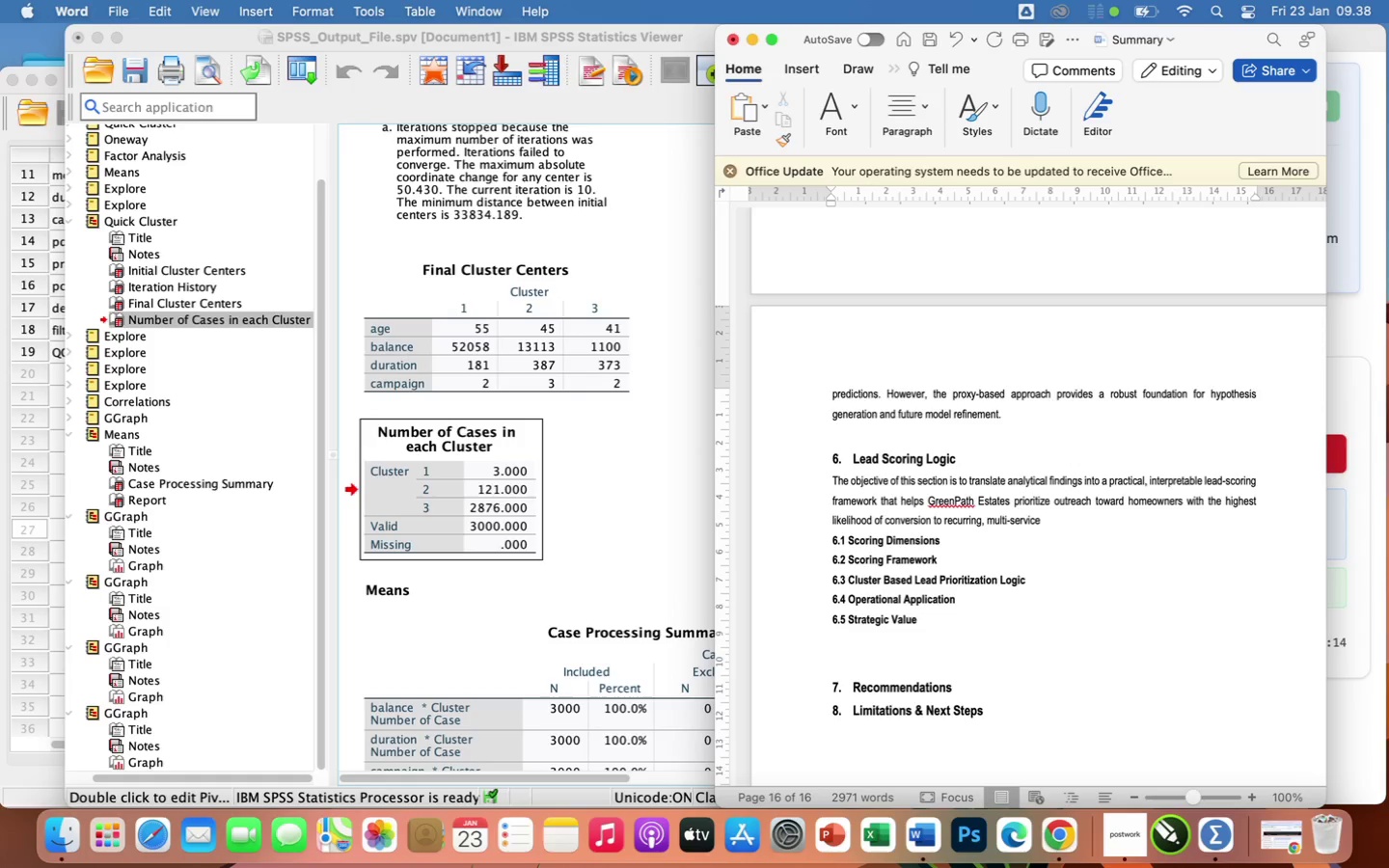 
type( contracts)
 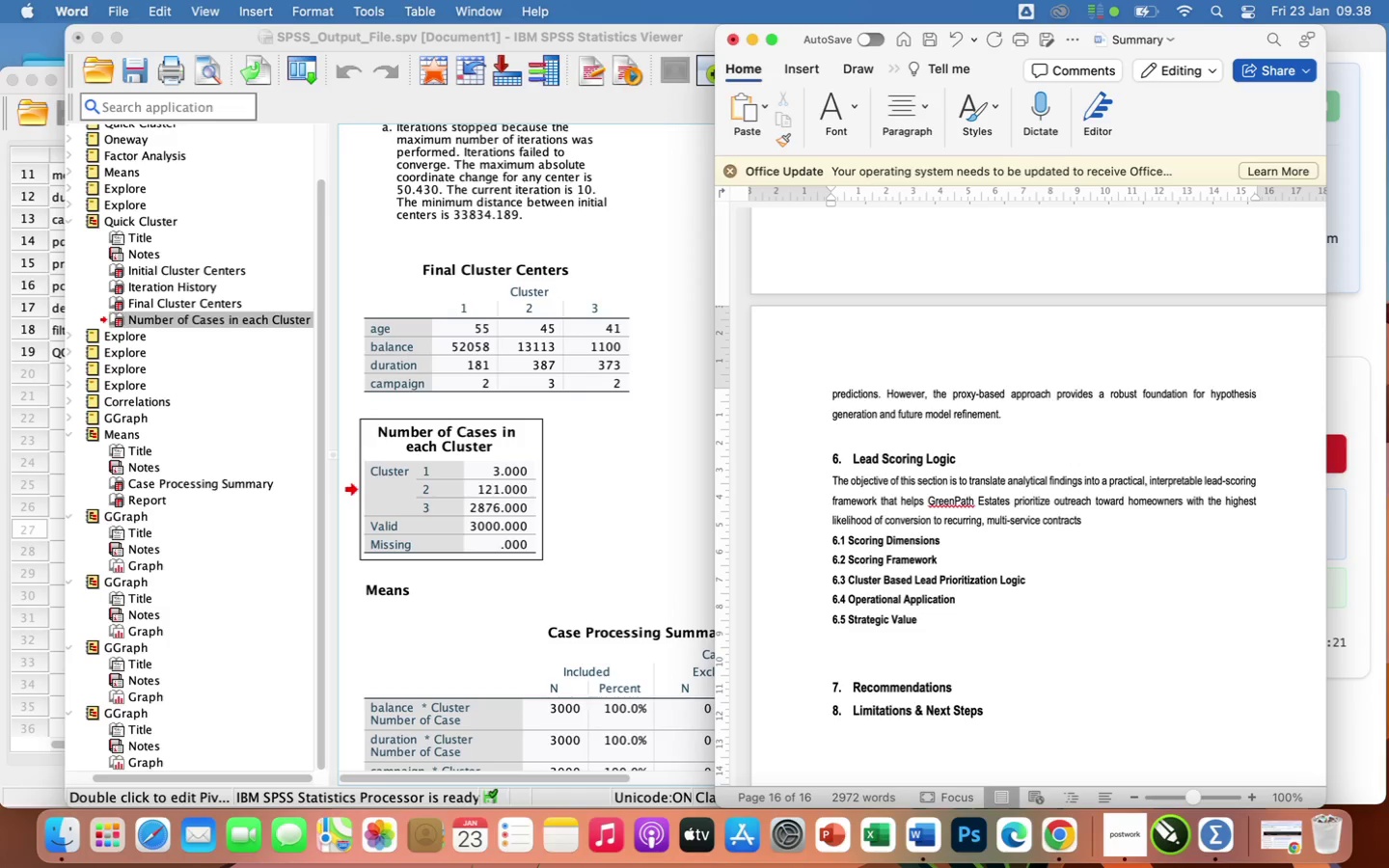 
type(. Rathr)
key(Backspace)
type(er than relying on a single predictive variable, the scoring logic intergatio)
 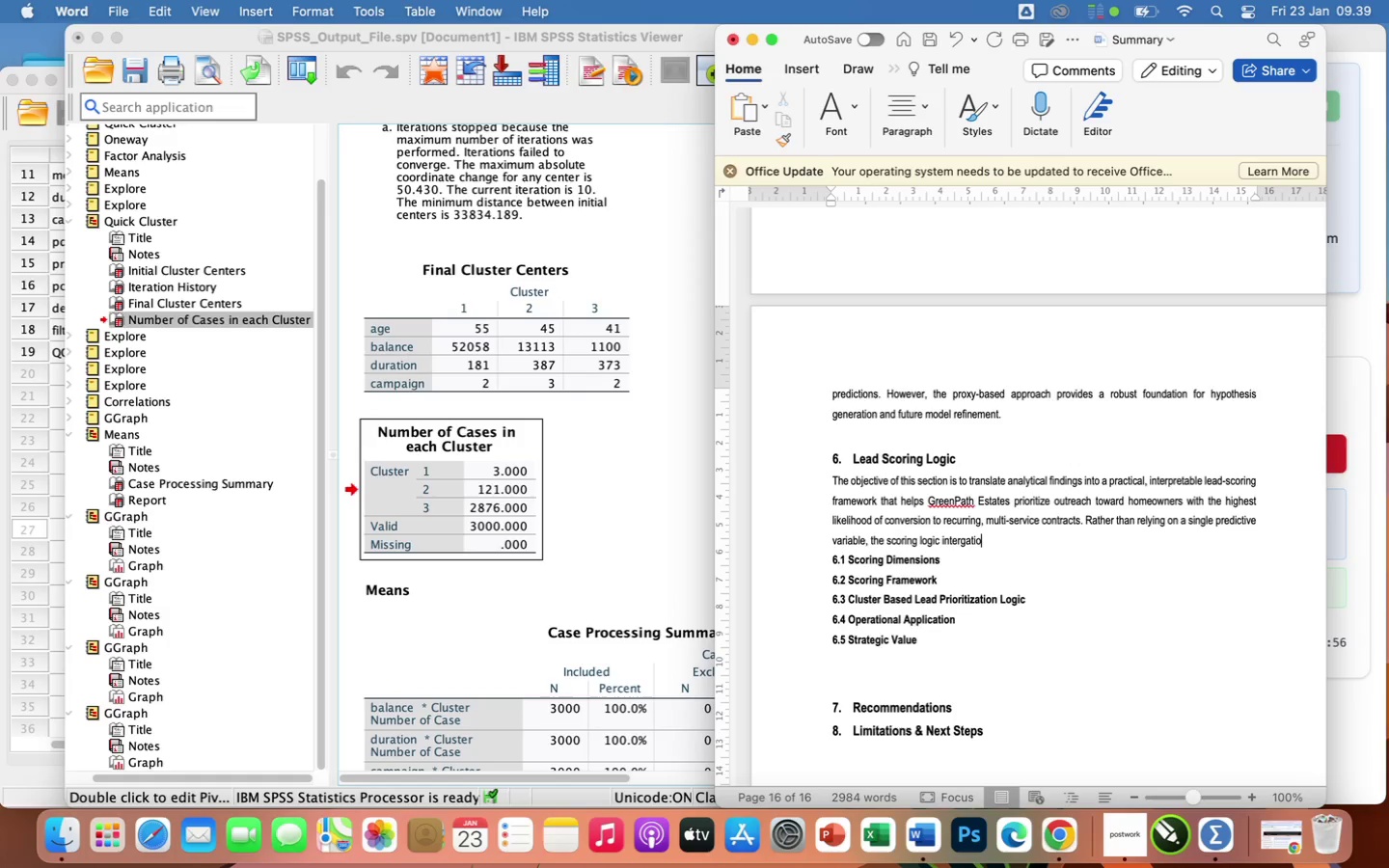 
key(Backspace)
key(Backspace)
key(Backspace)
key(Backspace)
key(Backspace)
key(Backspace)
key(Backspace)
type(egrates engsage)
key(Backspace)
key(Backspace)
key(Backspace)
key(Backspace)
type(agement behavior, exposure patterns and inferred customer value signals identified in previous sections.)
 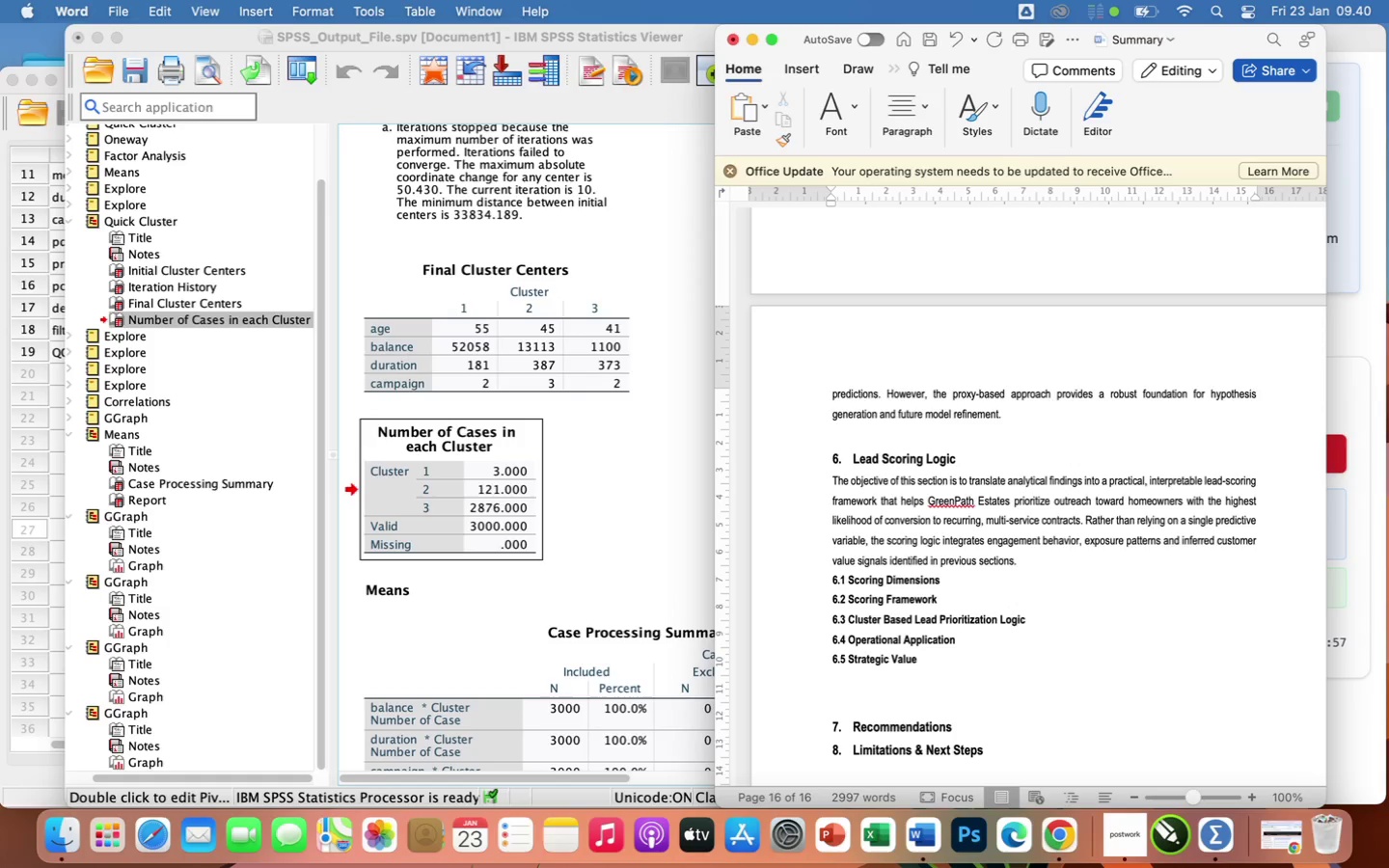 
wait(6.21)
 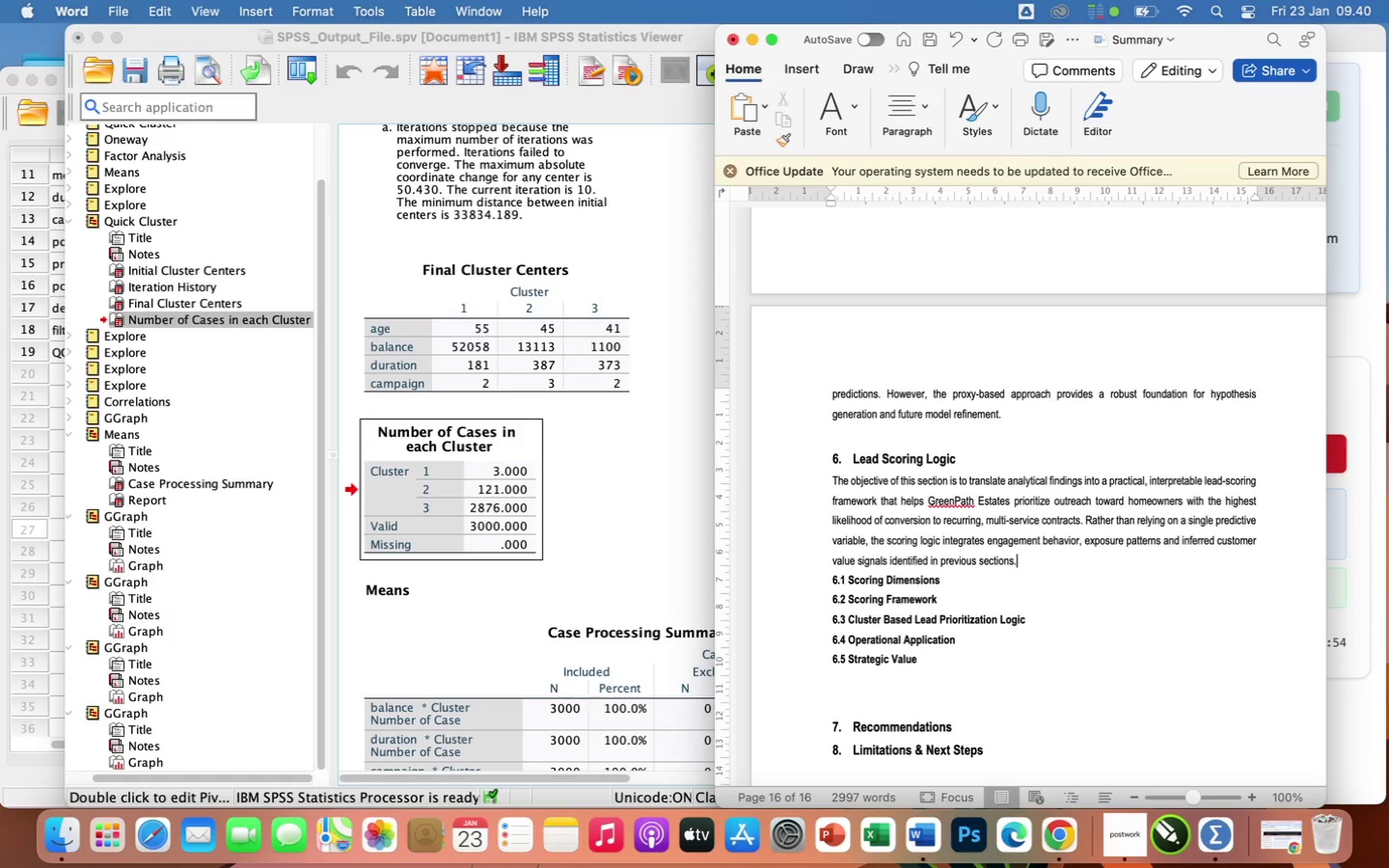 
left_click([886, 704])
 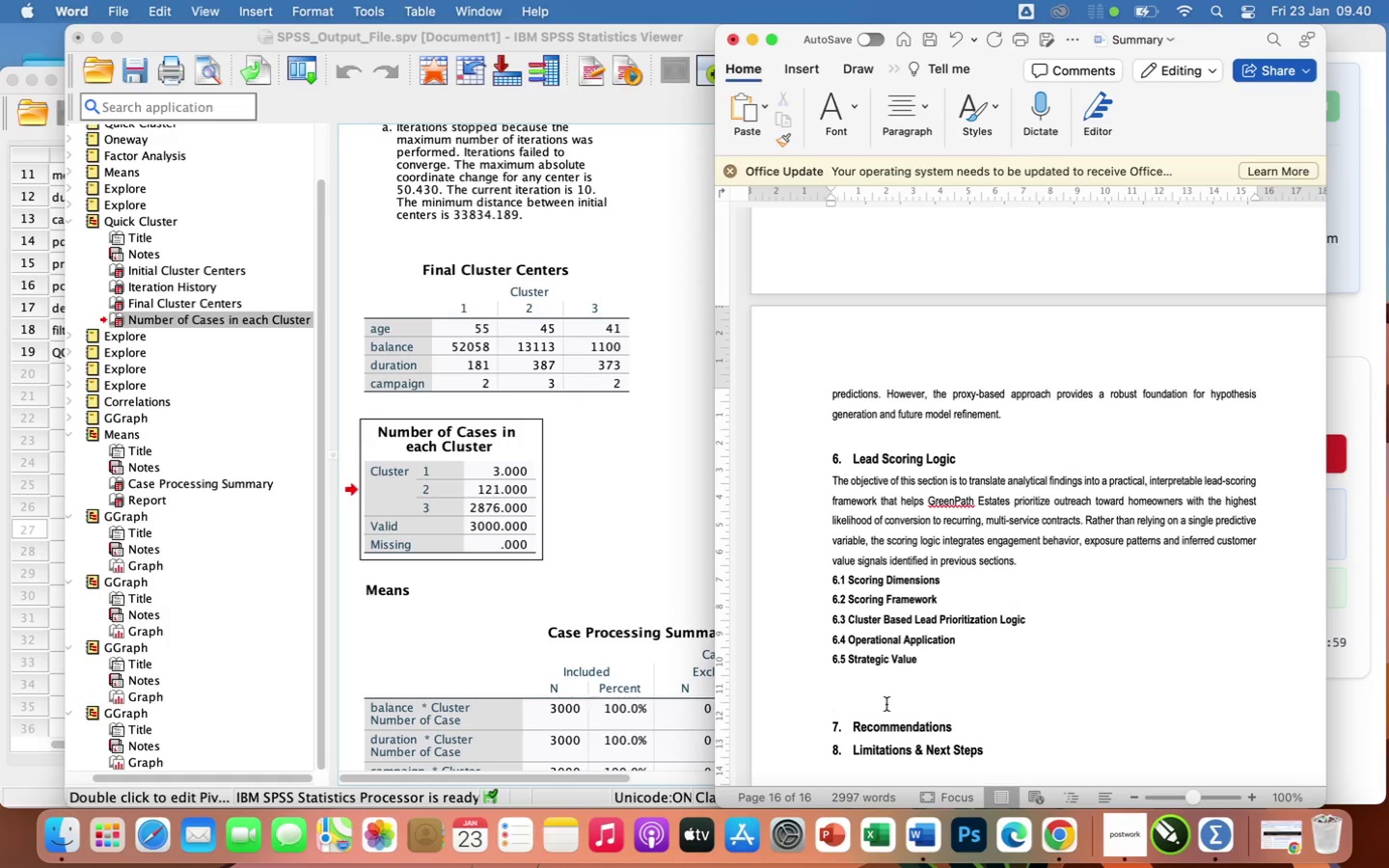 
key(Backspace)
 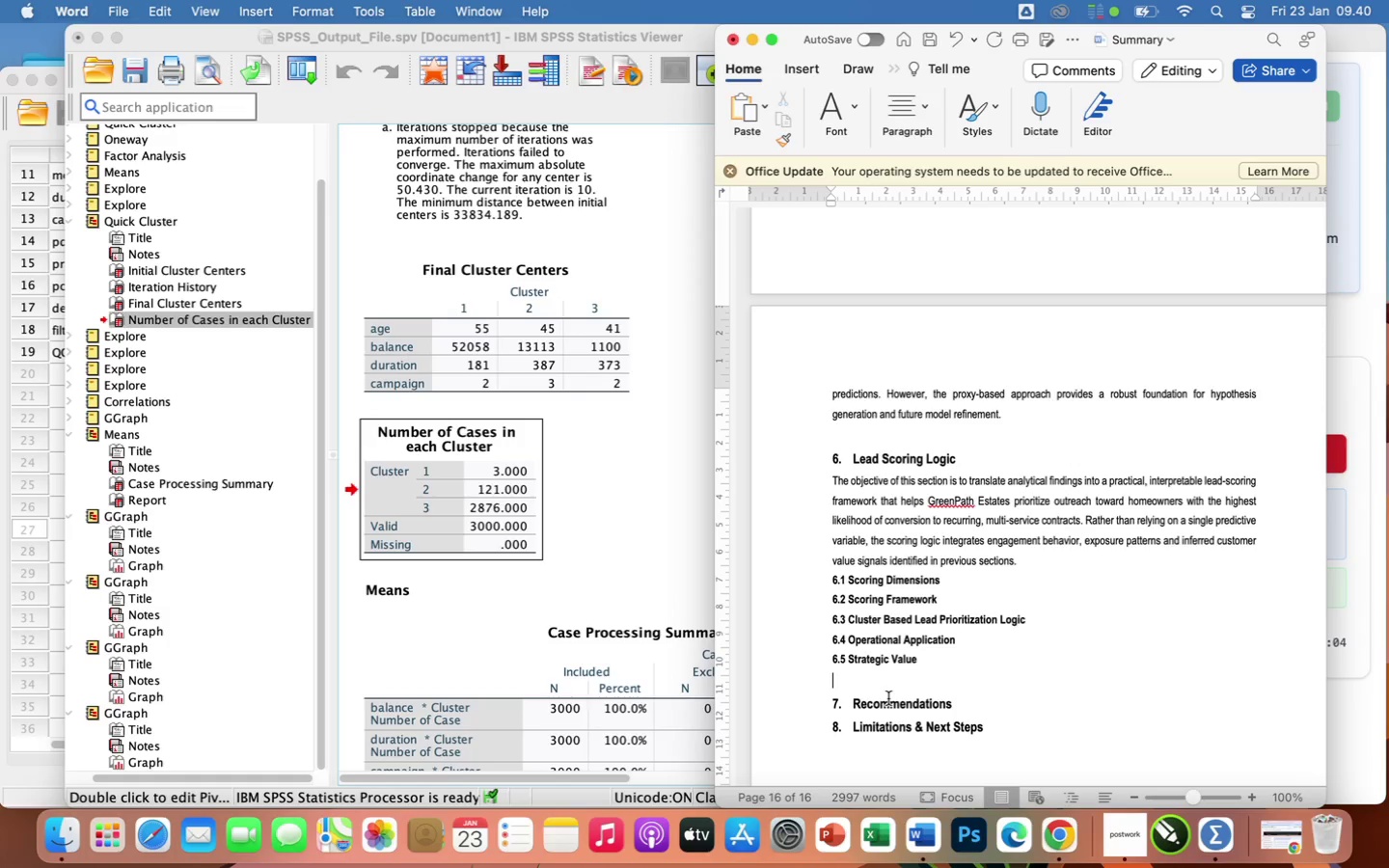 
wait(6.65)
 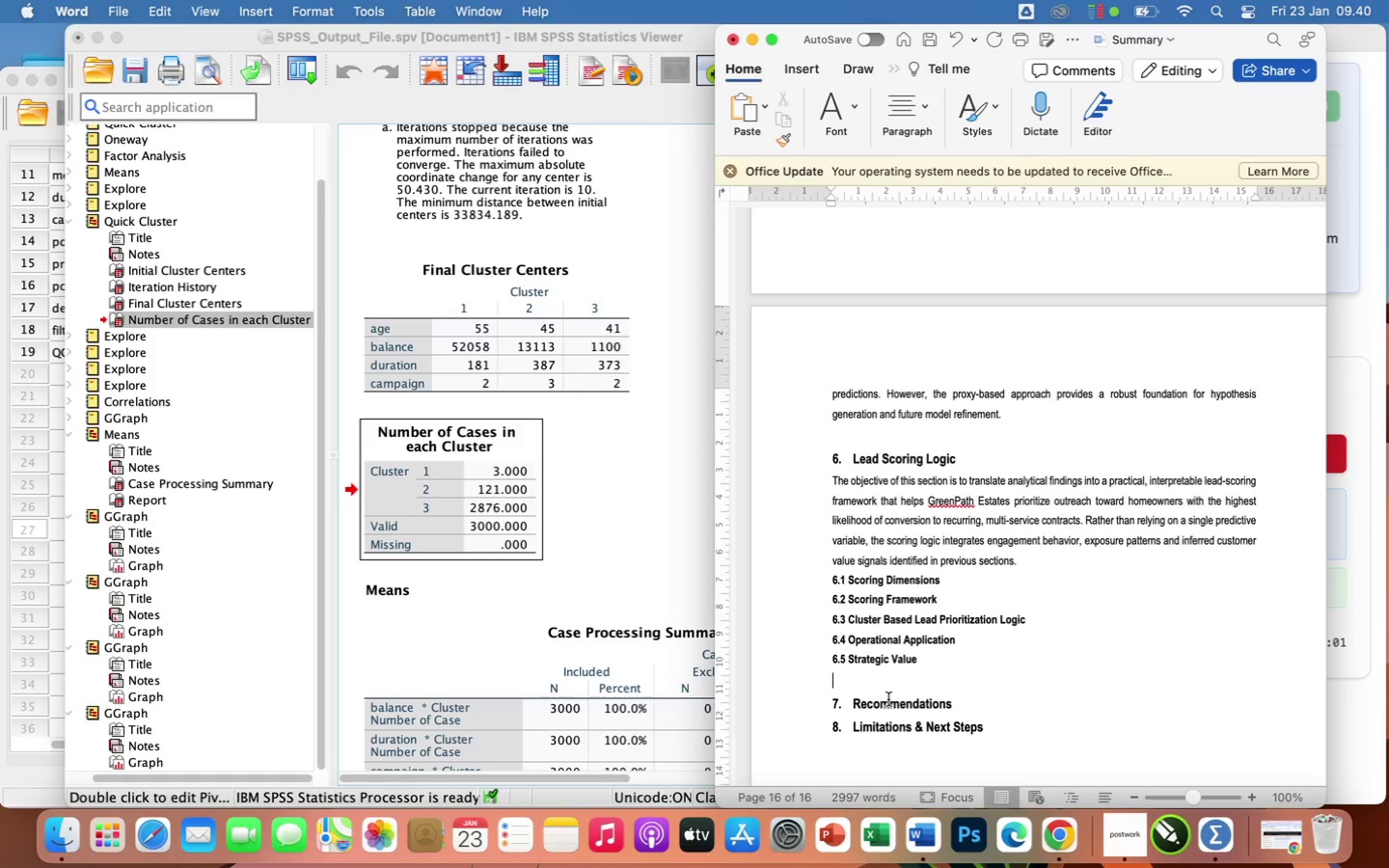 
left_click([1360, 378])